 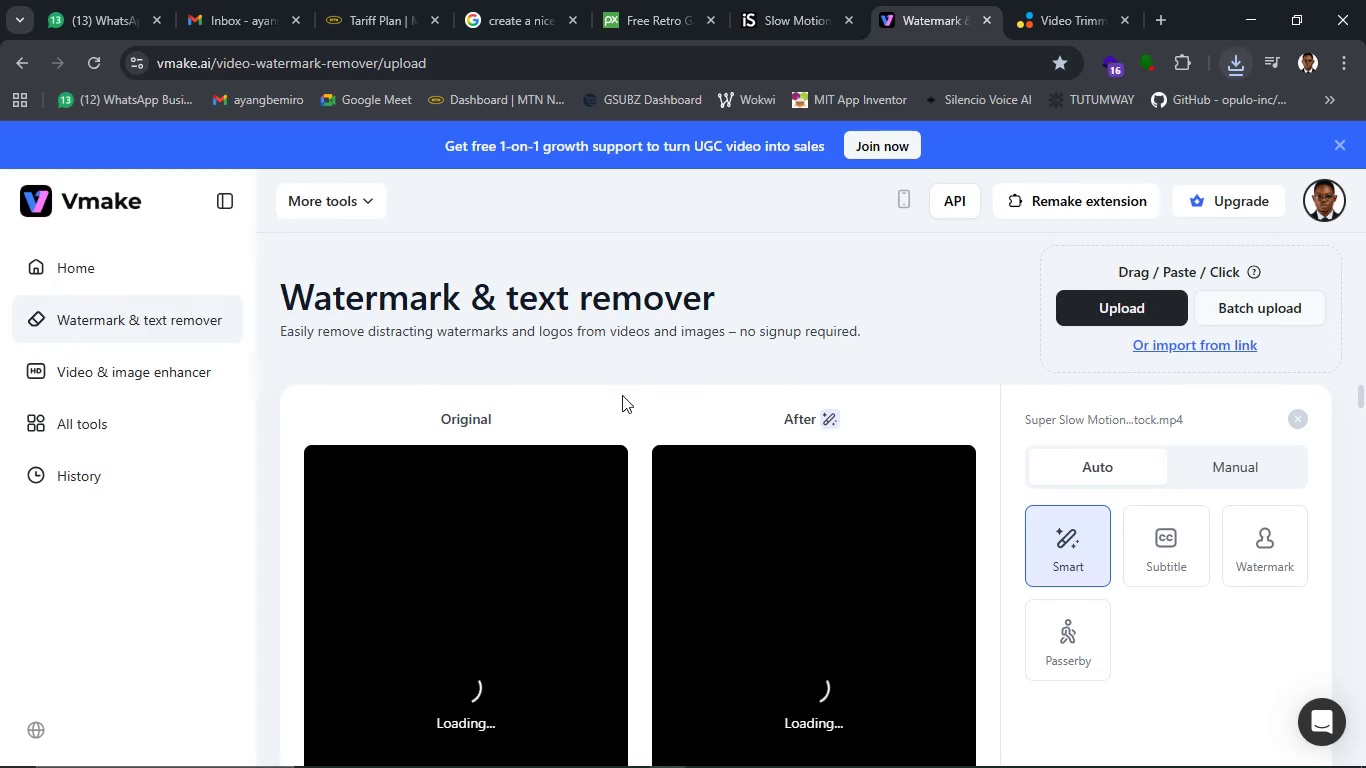 
left_click([1132, 311])
 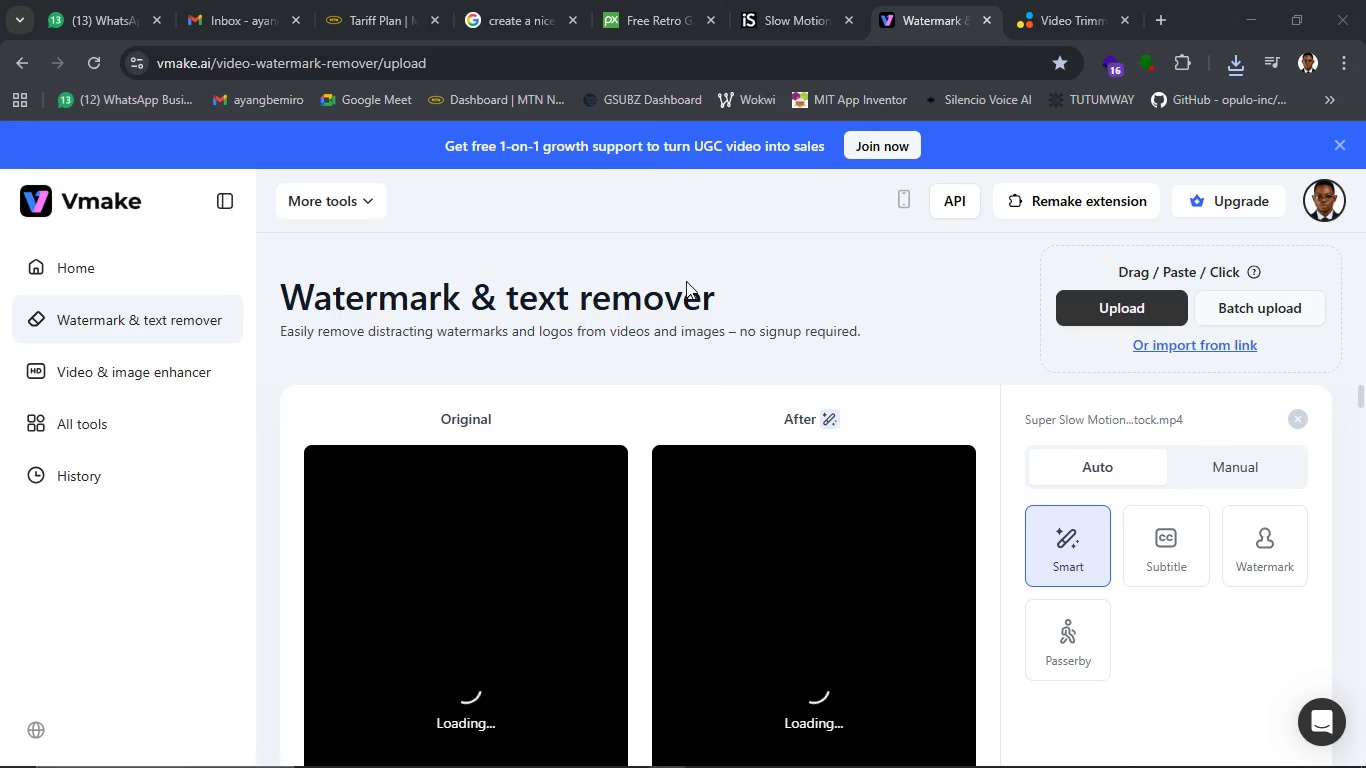 
wait(8.69)
 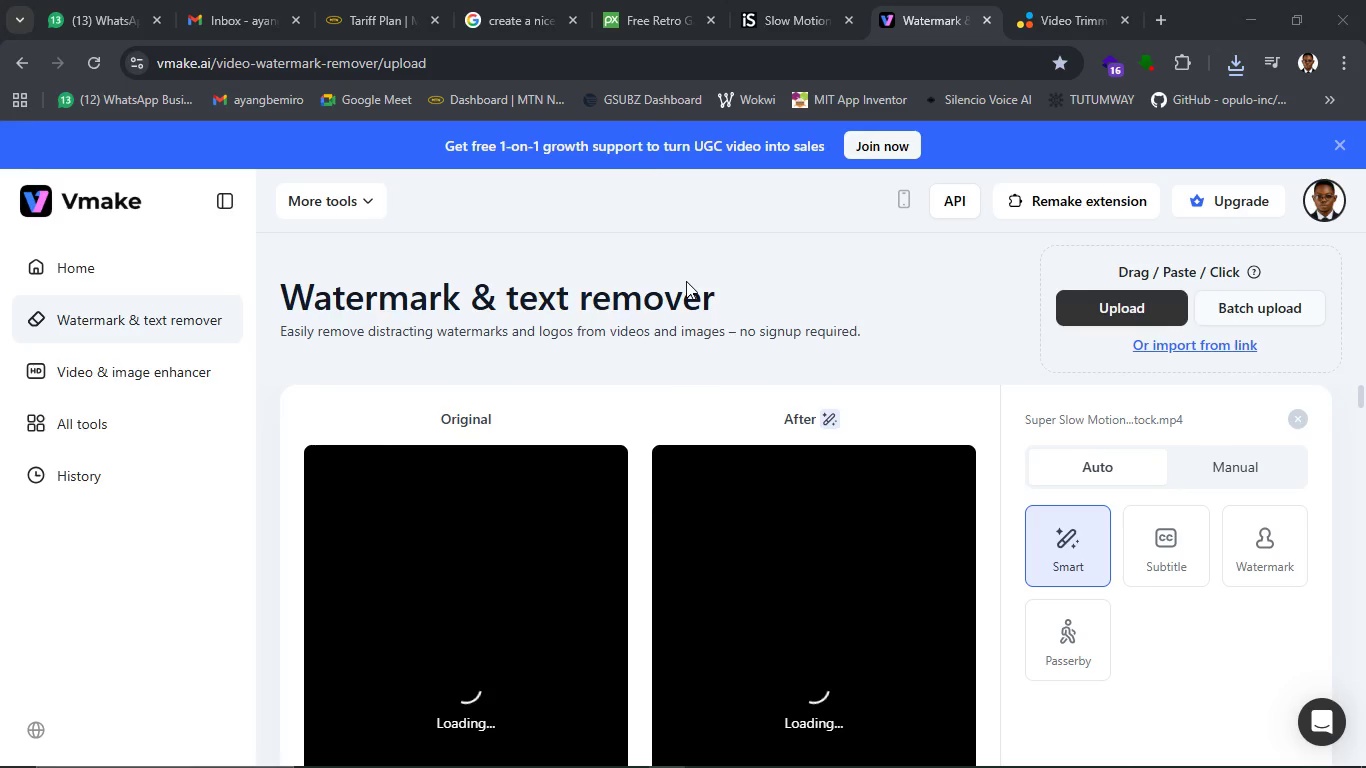 
left_click([206, 154])
 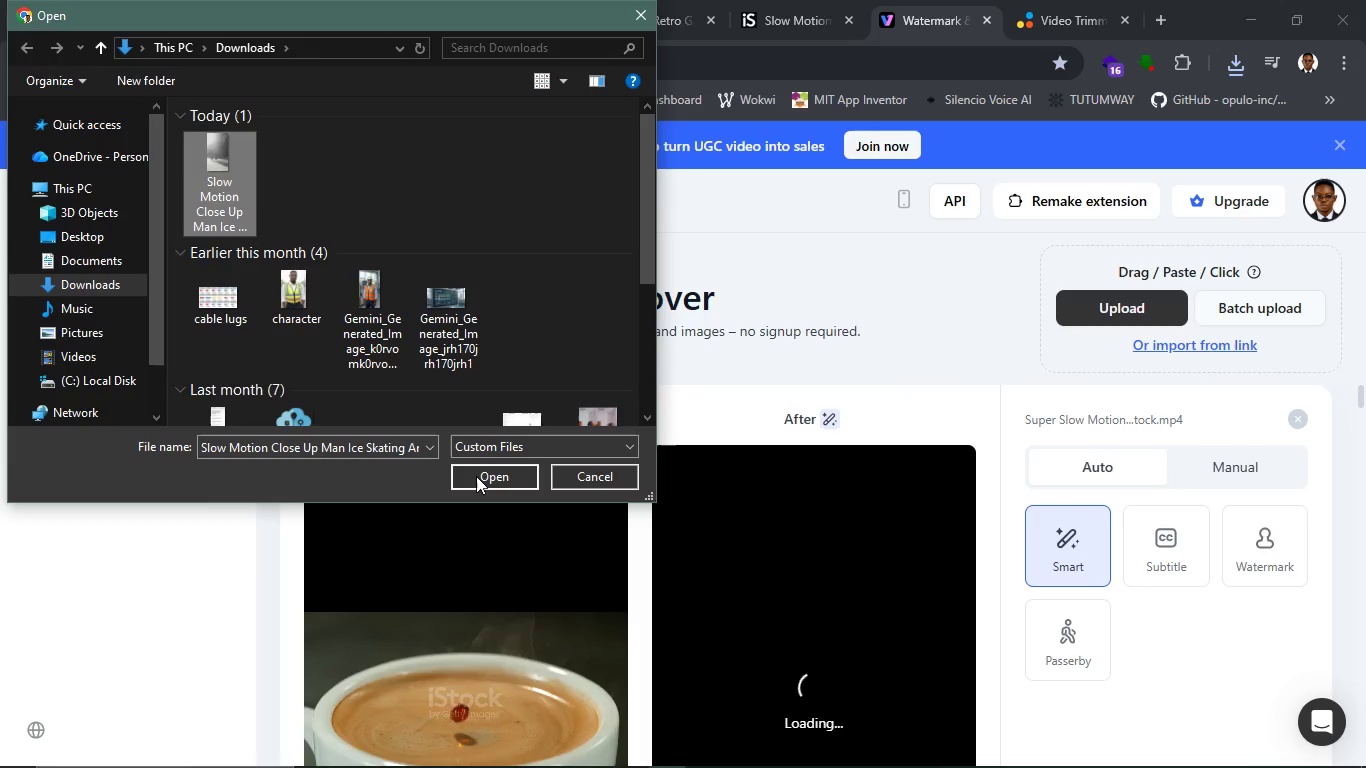 
left_click([476, 476])
 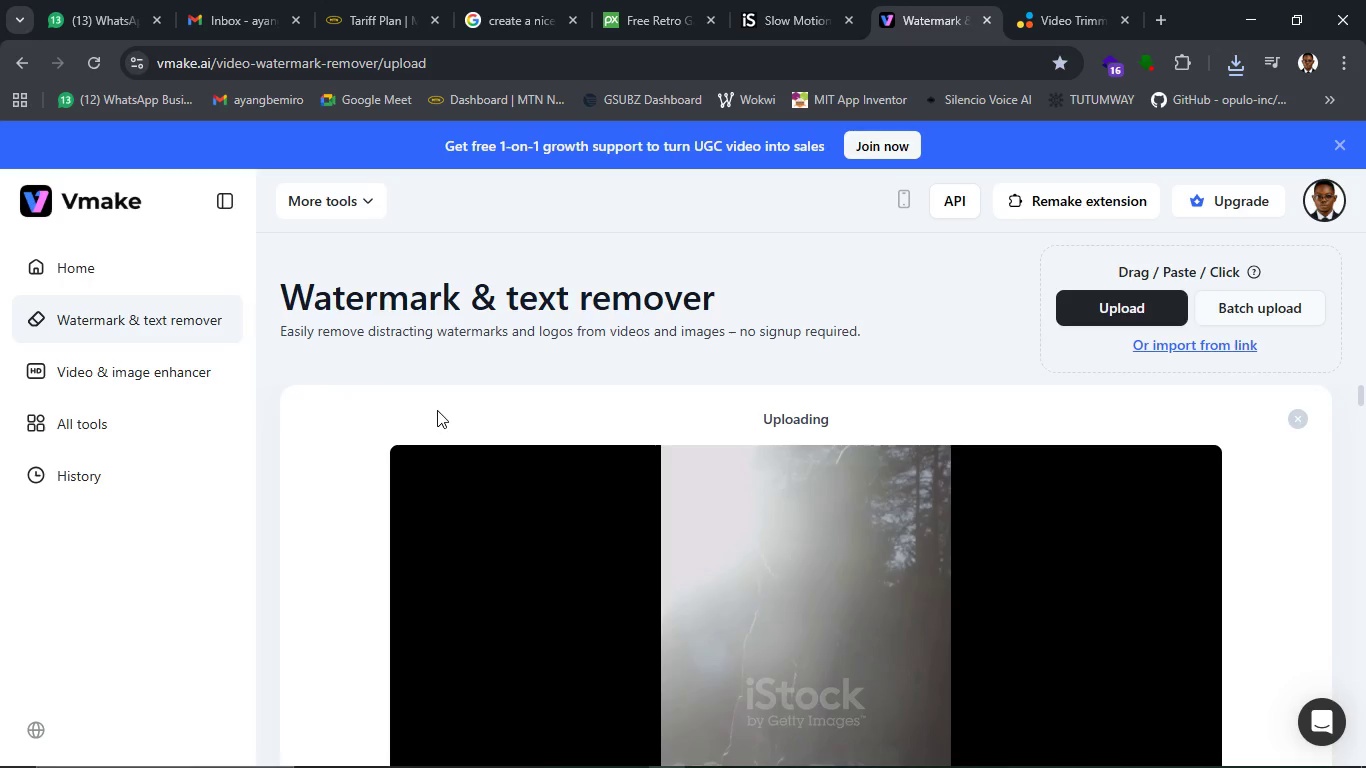 
scroll: coordinate [674, 475], scroll_direction: down, amount: 6.0
 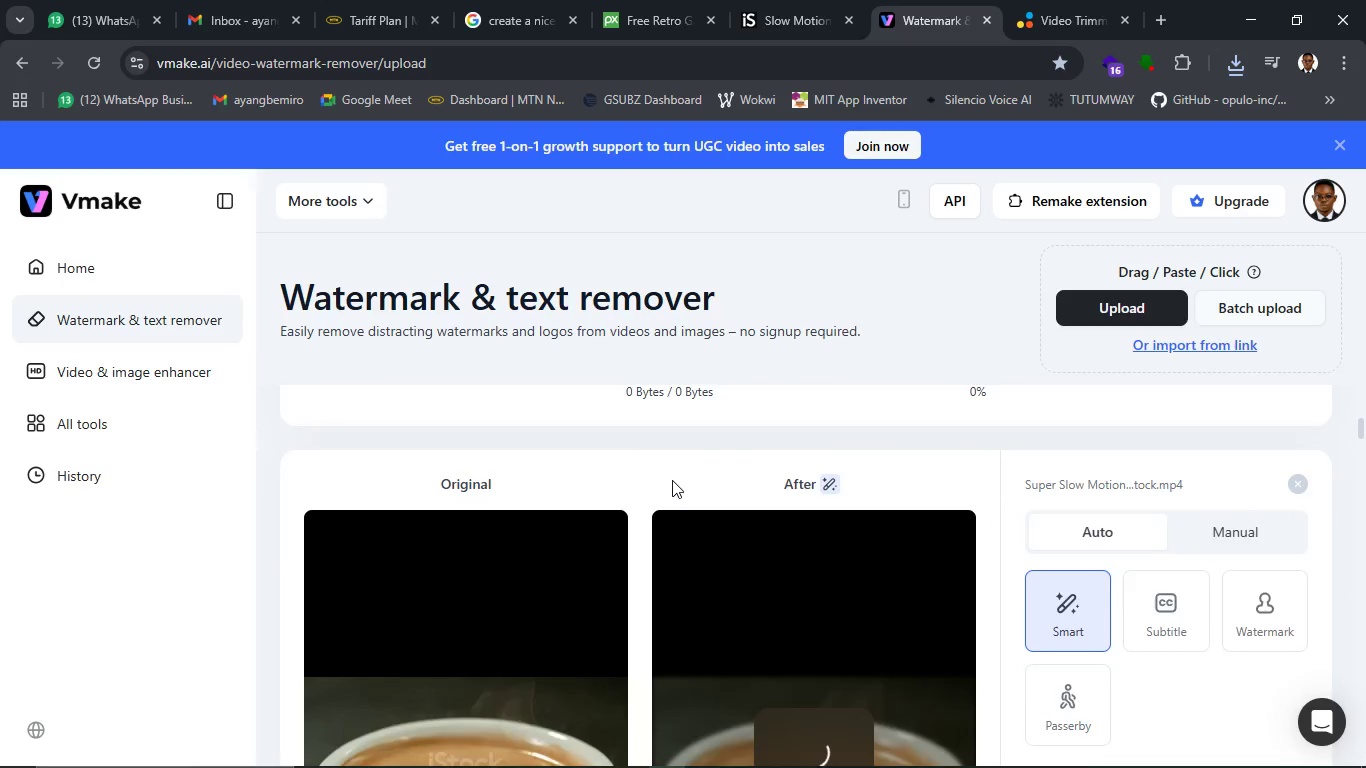 
scroll: coordinate [672, 480], scroll_direction: up, amount: 1.0
 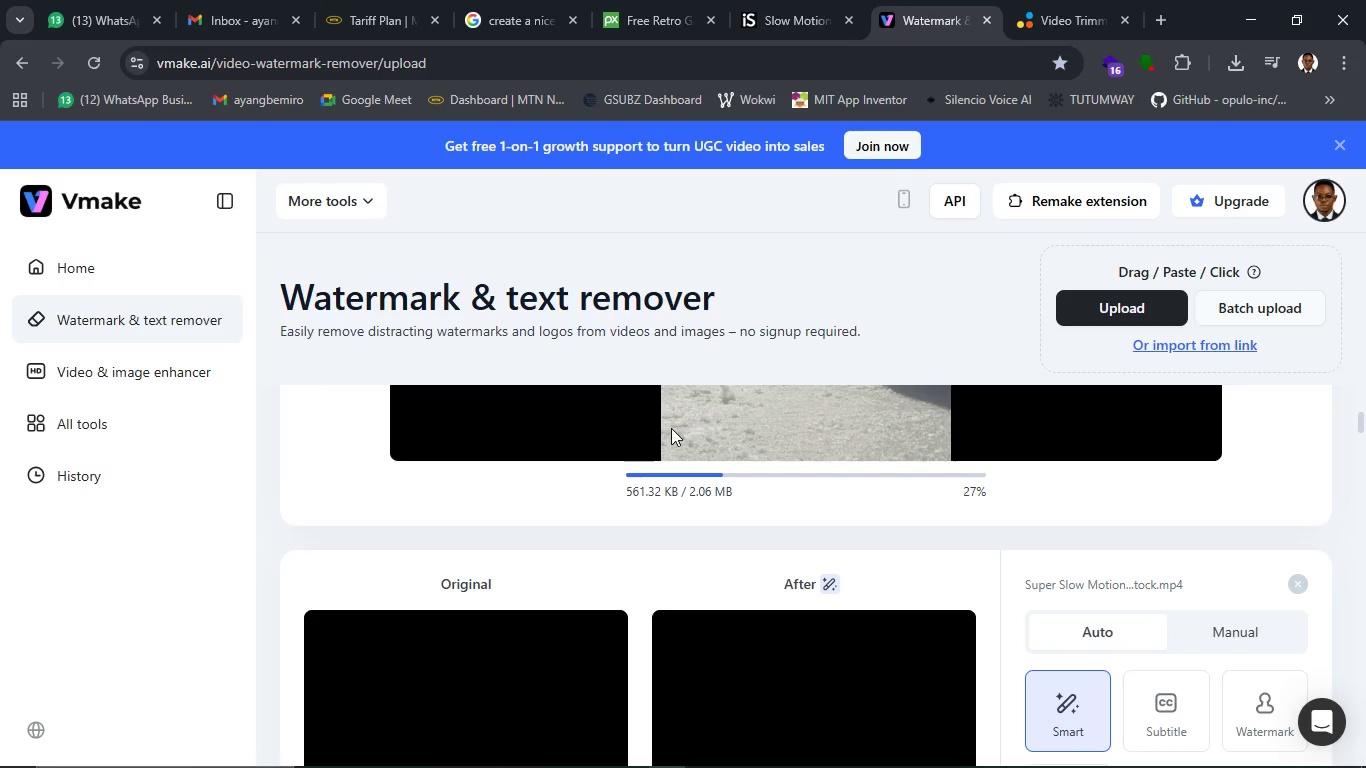 
wait(58.03)
 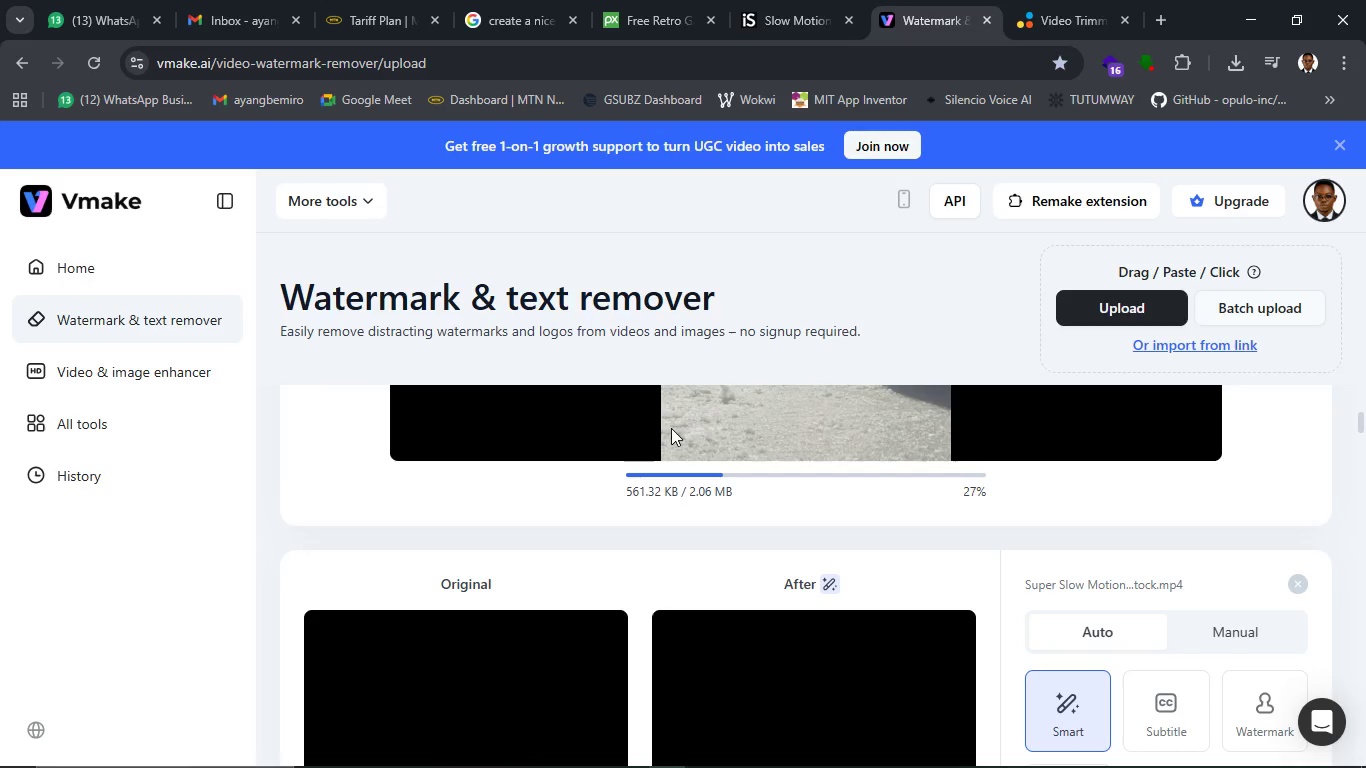 
scroll: coordinate [706, 542], scroll_direction: up, amount: 4.0
 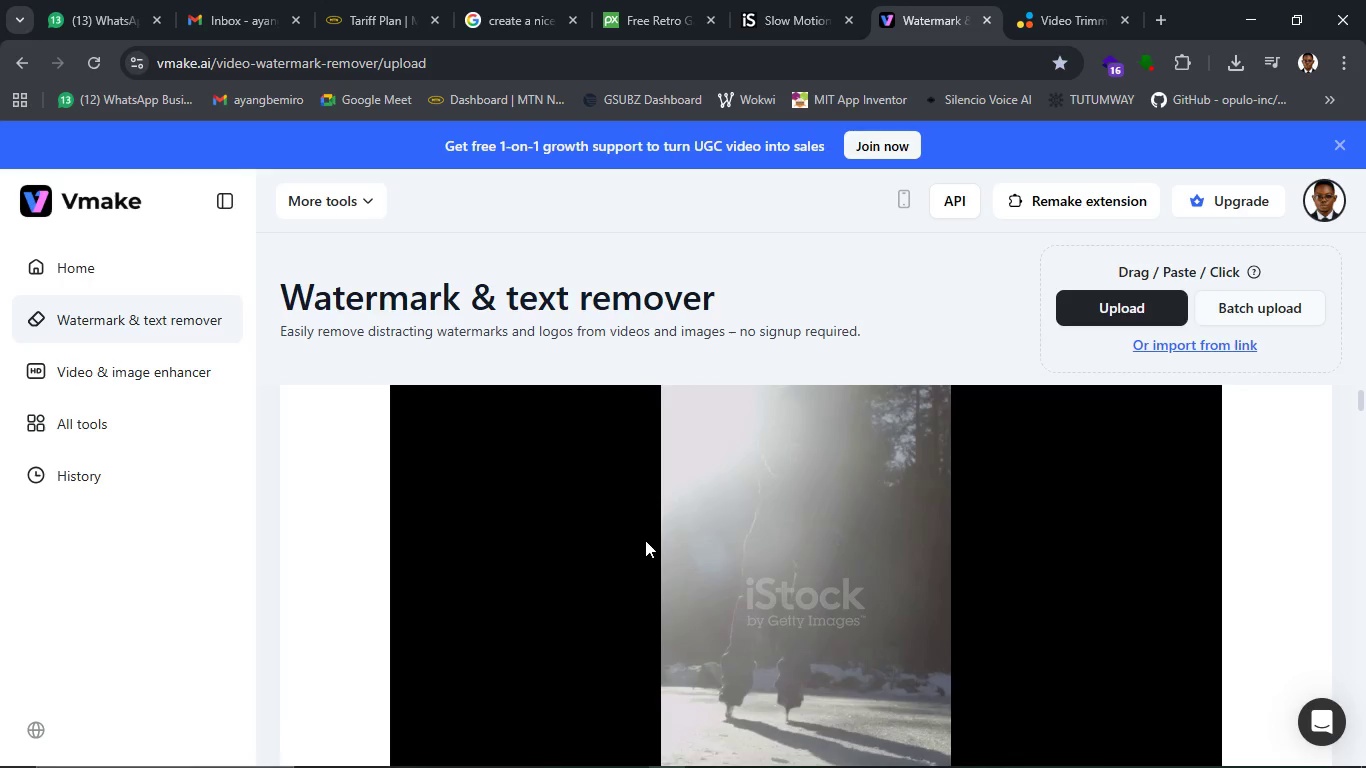 
wait(9.89)
 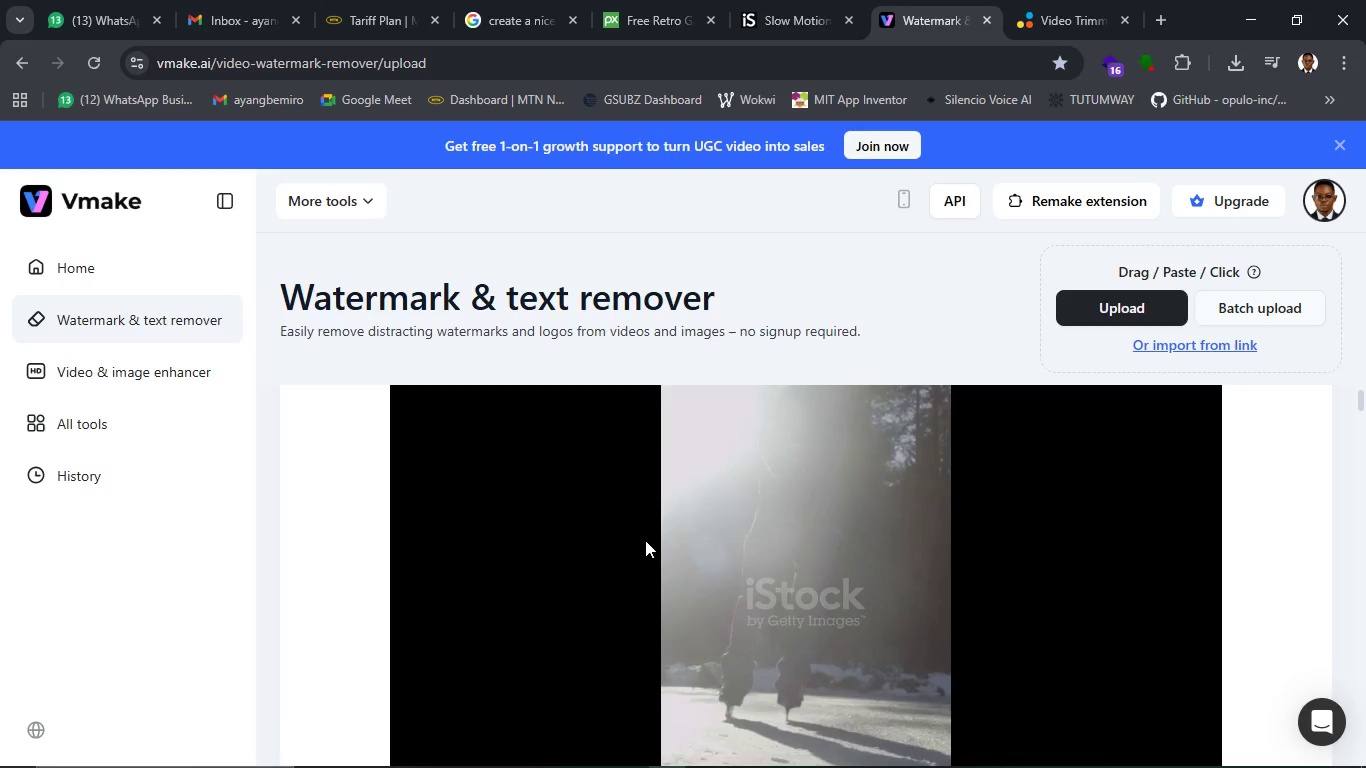 
scroll: coordinate [647, 549], scroll_direction: down, amount: 4.0
 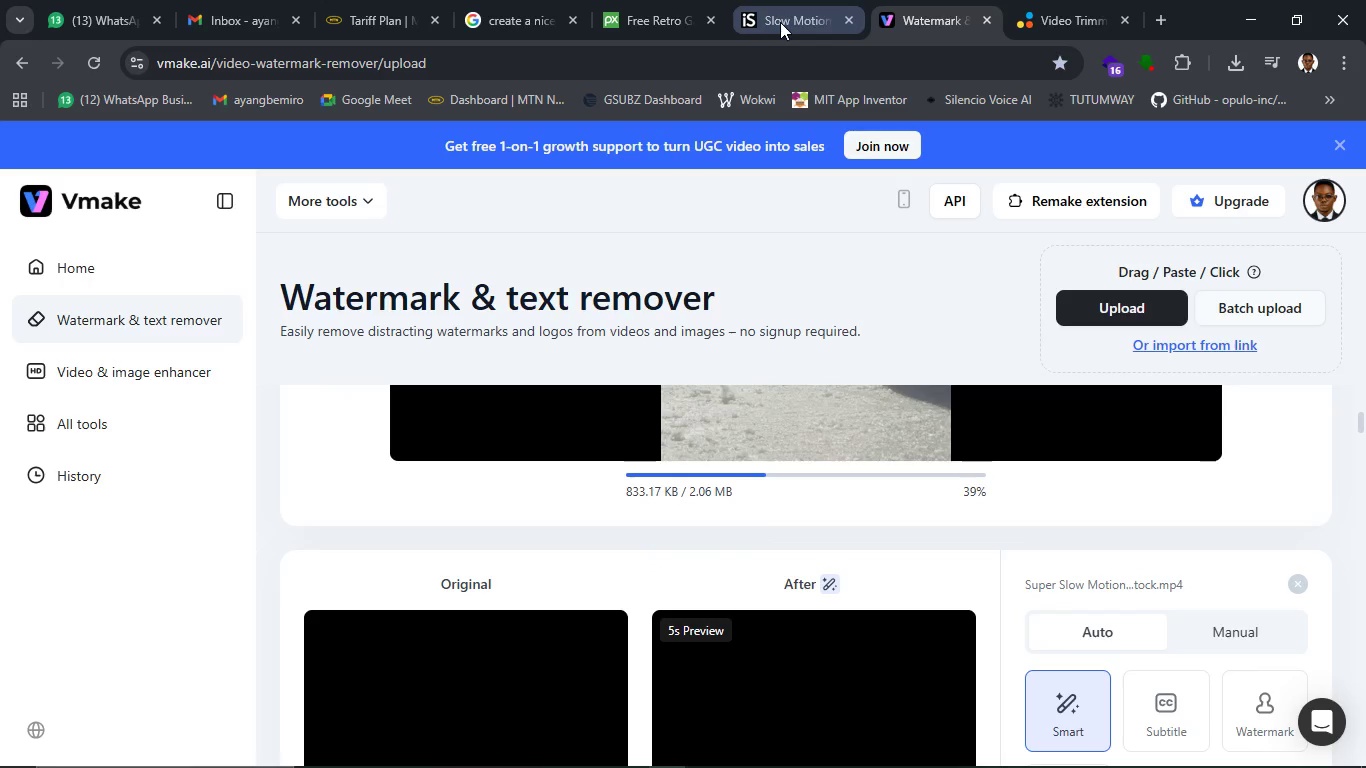 
left_click([780, 22])
 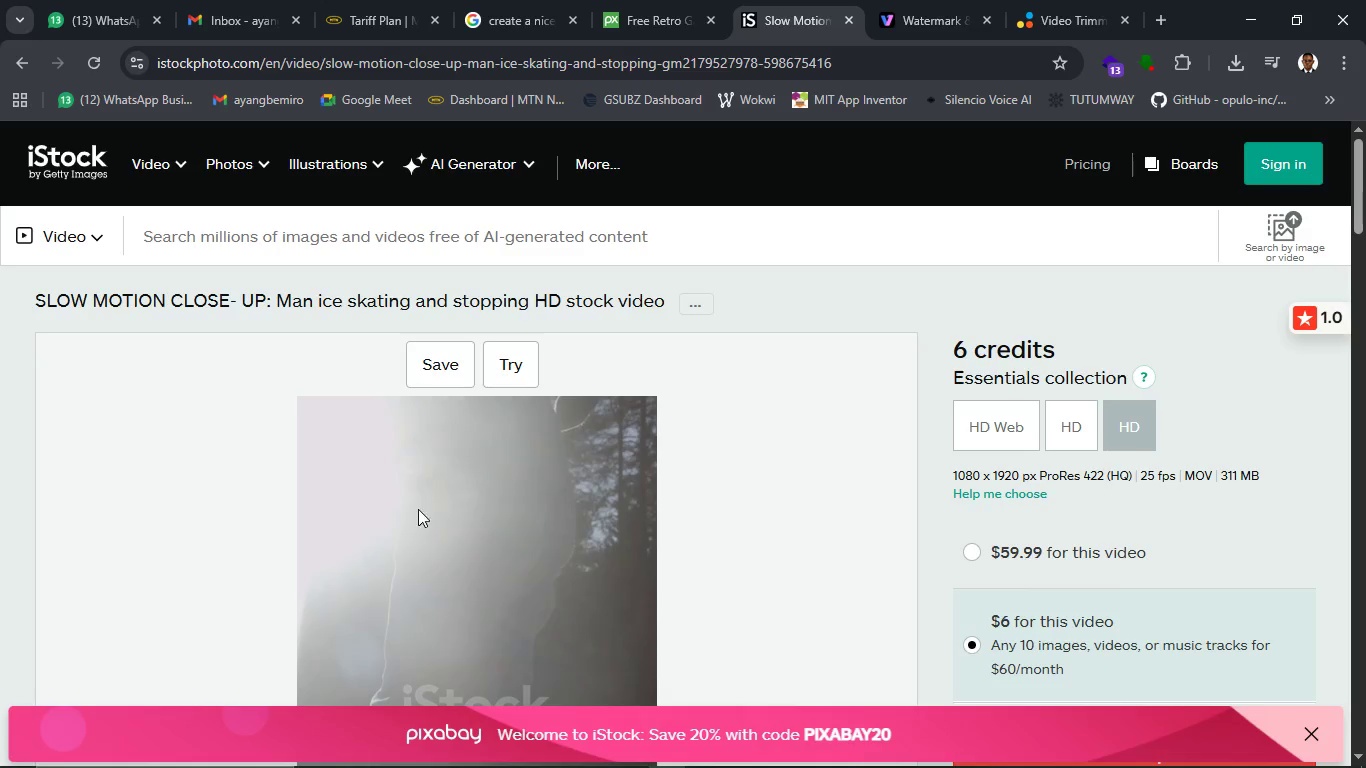 
scroll: coordinate [404, 510], scroll_direction: up, amount: 3.0
 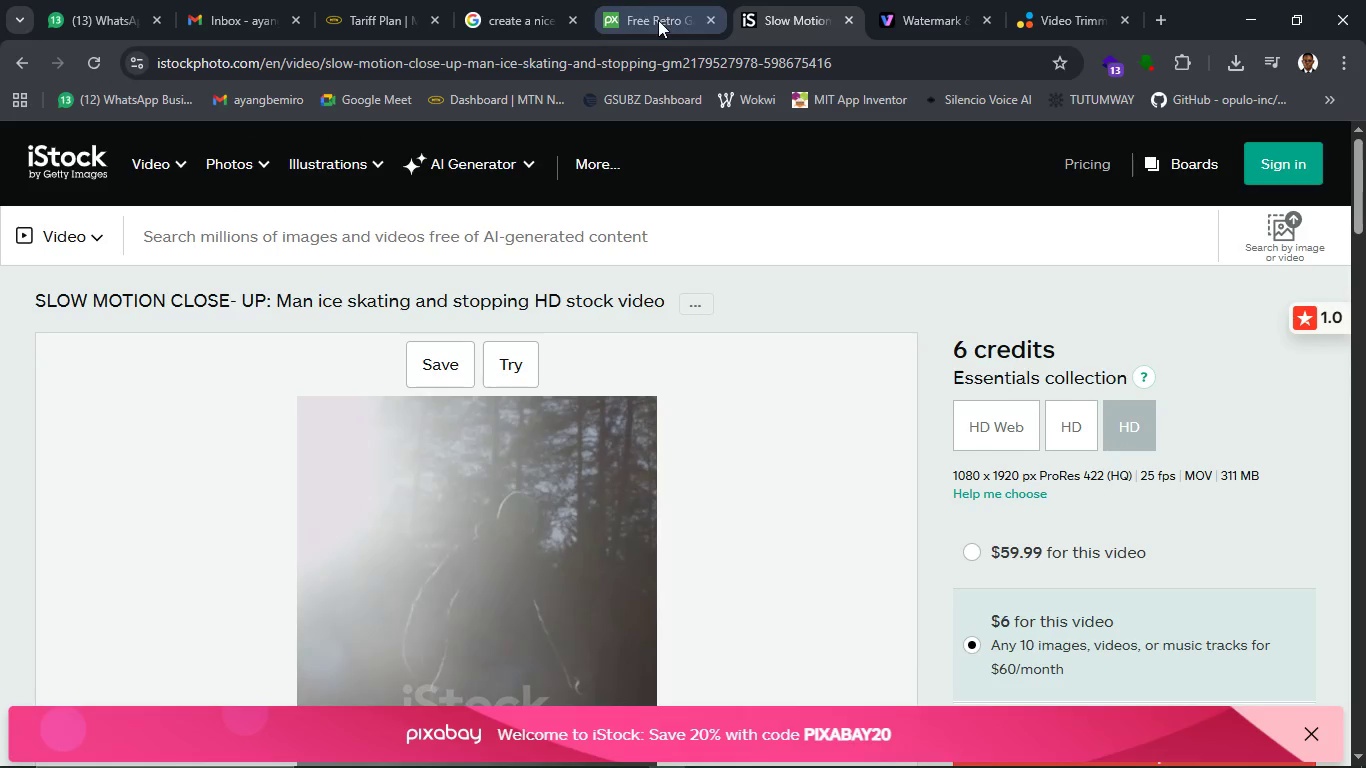 
left_click([641, 19])
 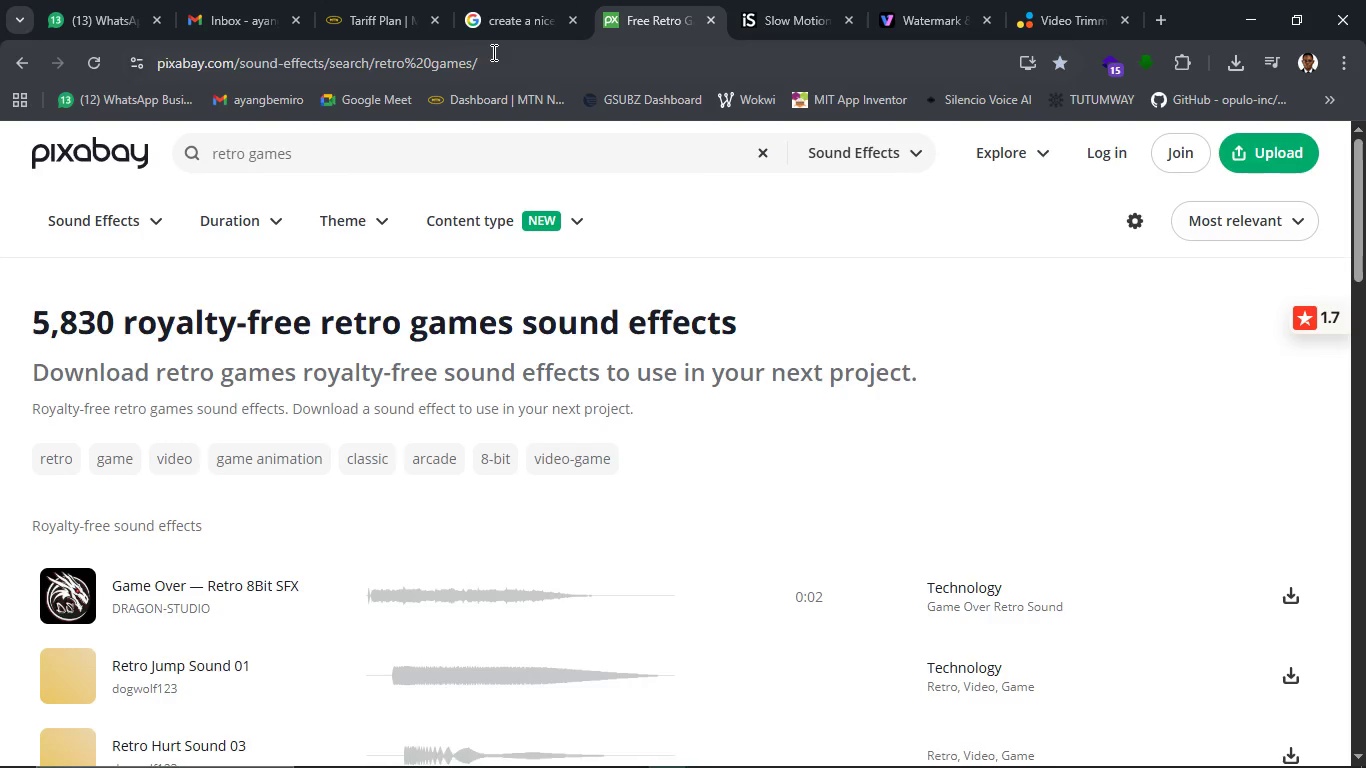 
left_click([492, 38])
 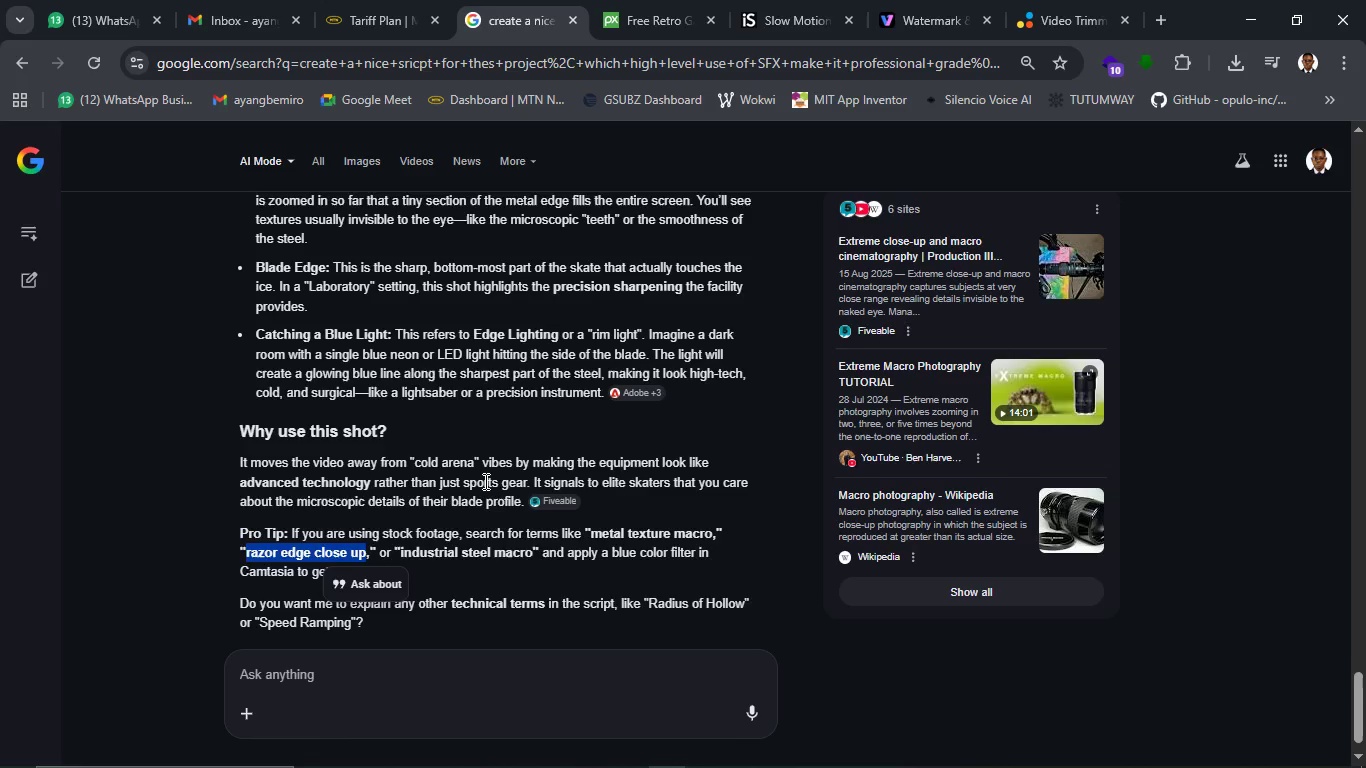 
scroll: coordinate [484, 481], scroll_direction: up, amount: 7.0
 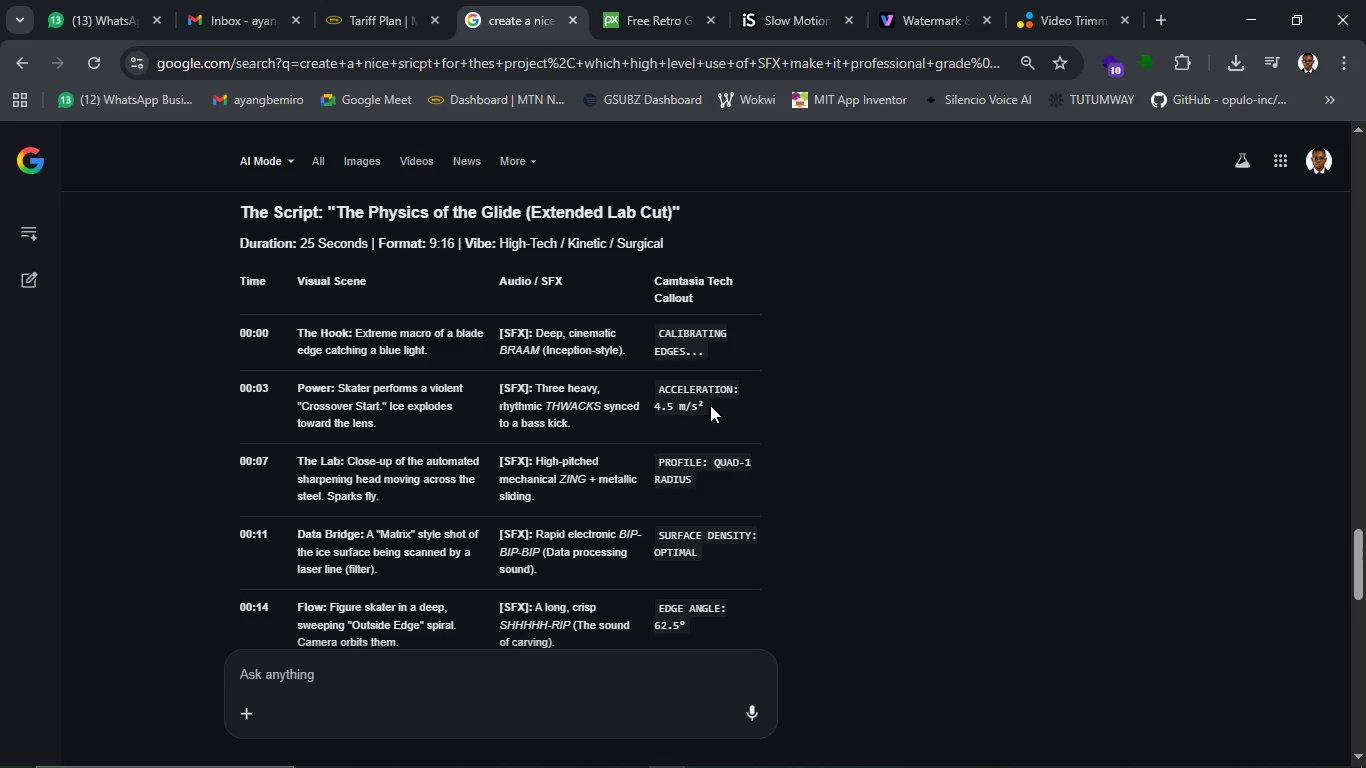 
wait(23.8)
 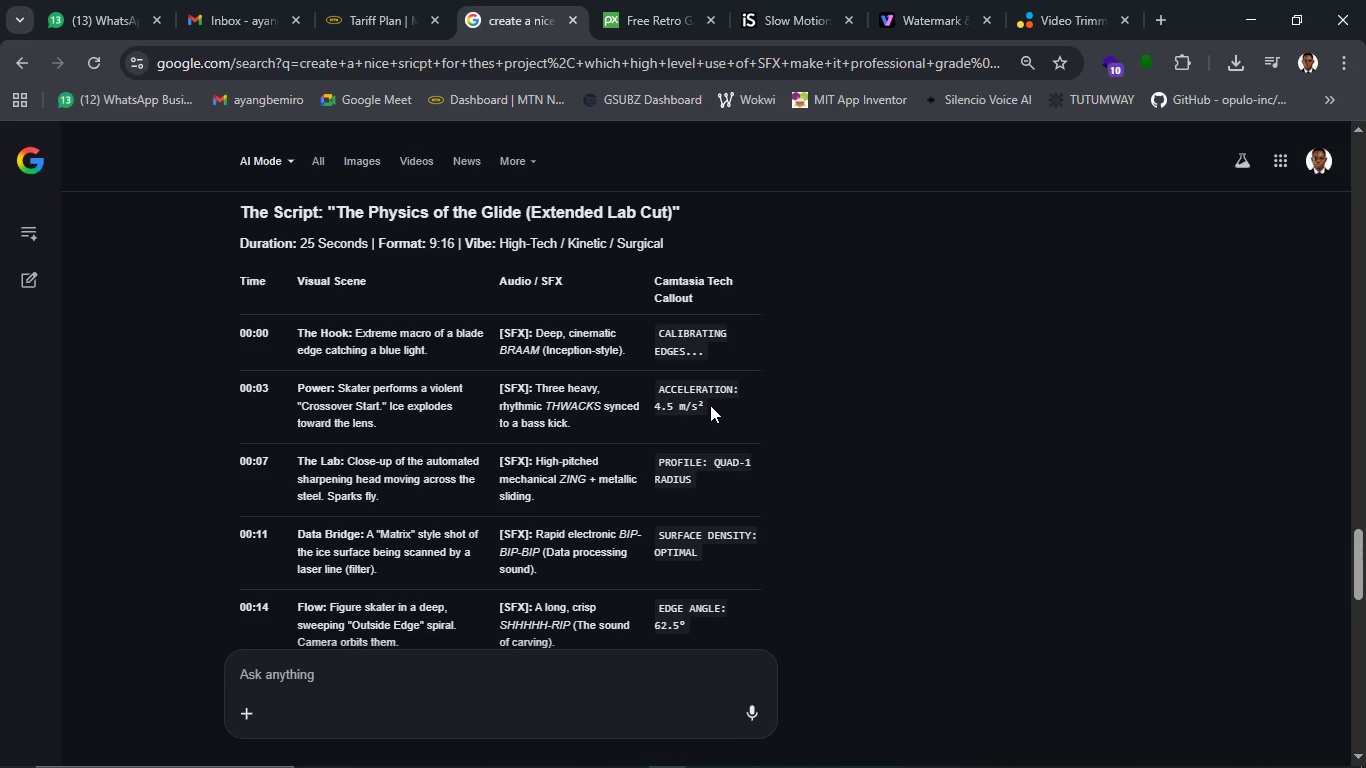 
left_click_drag(start_coordinate=[382, 411], to_coordinate=[303, 404])
 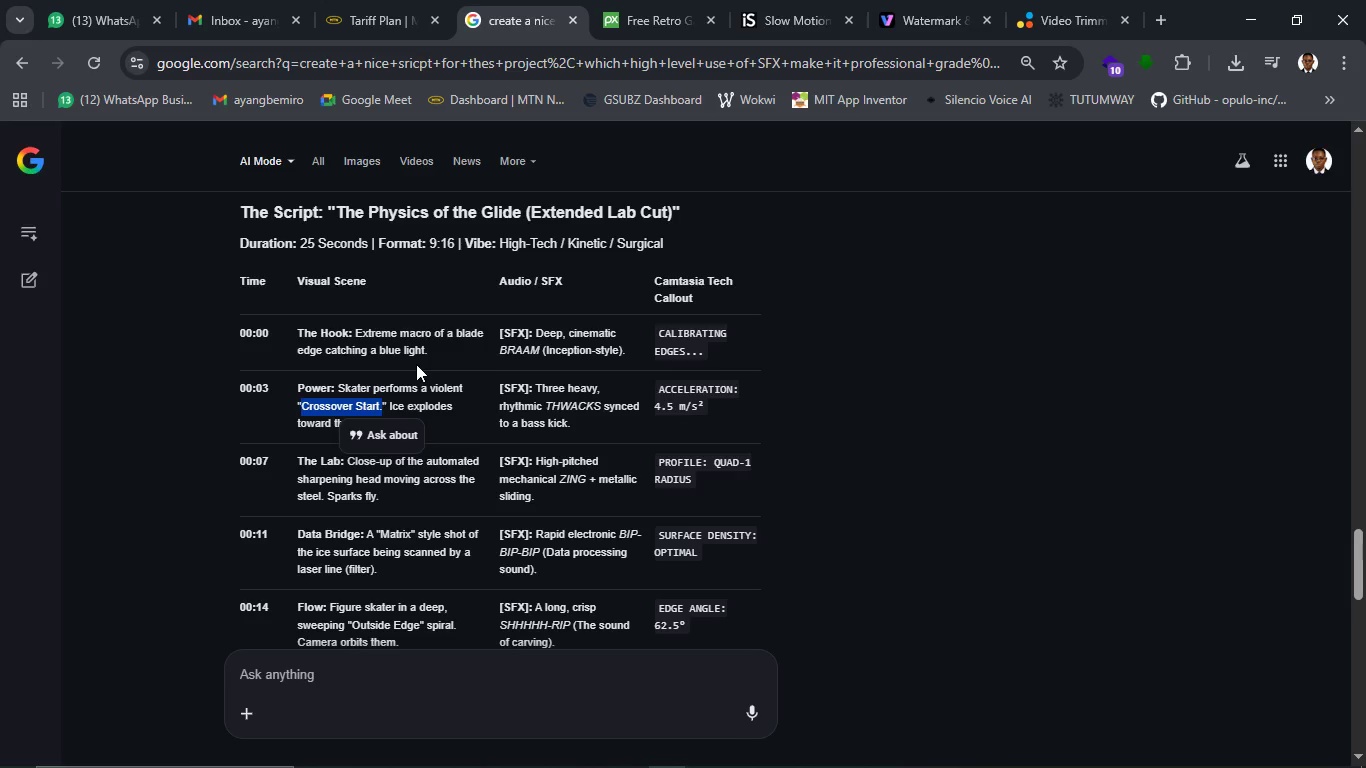 
key(Control+C)
 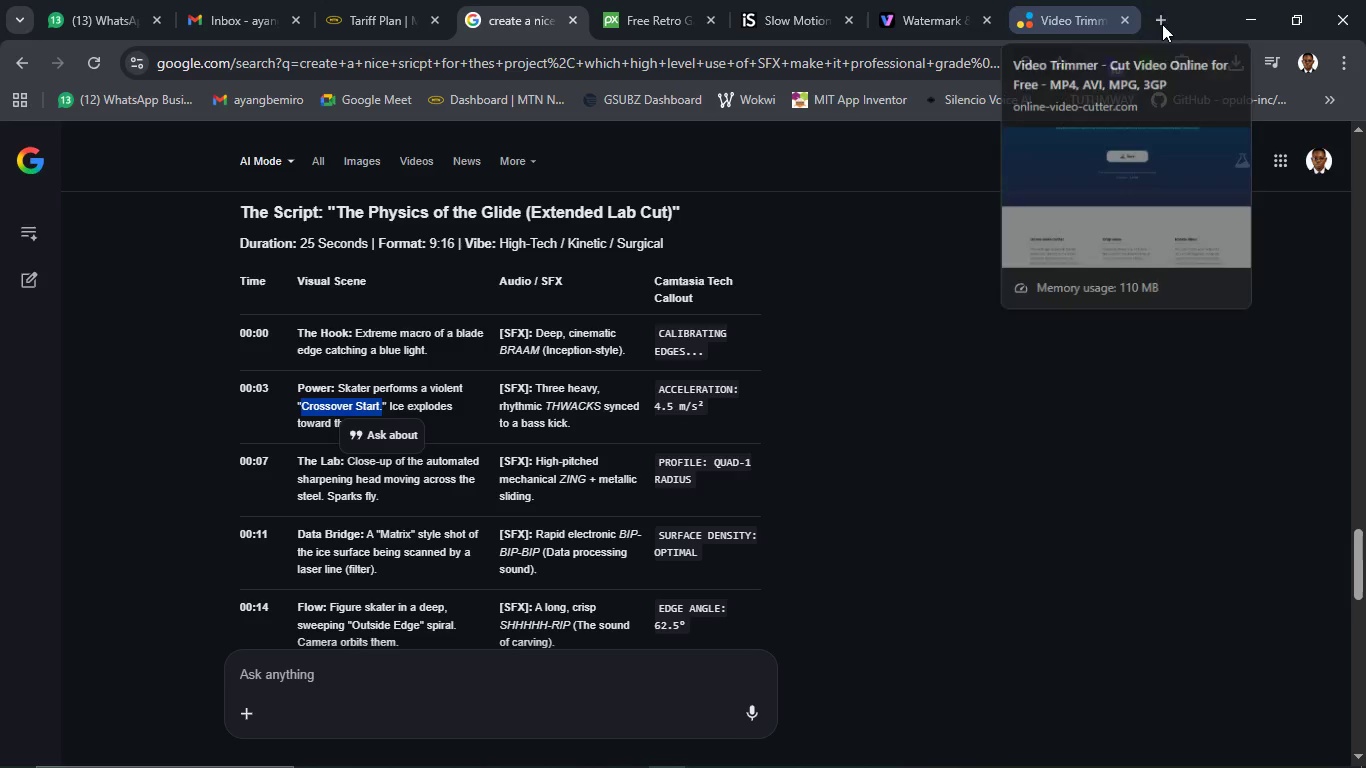 
left_click([1168, 24])
 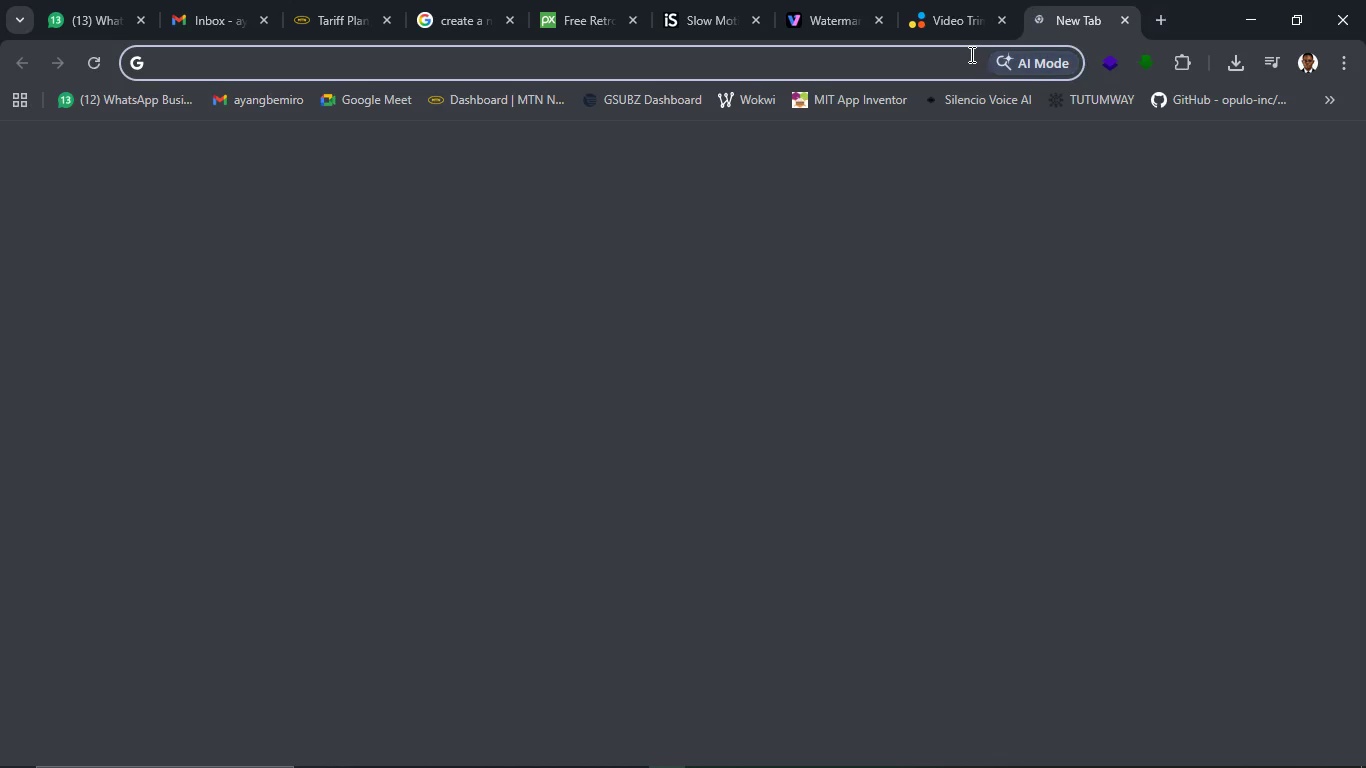 
left_click([970, 54])
 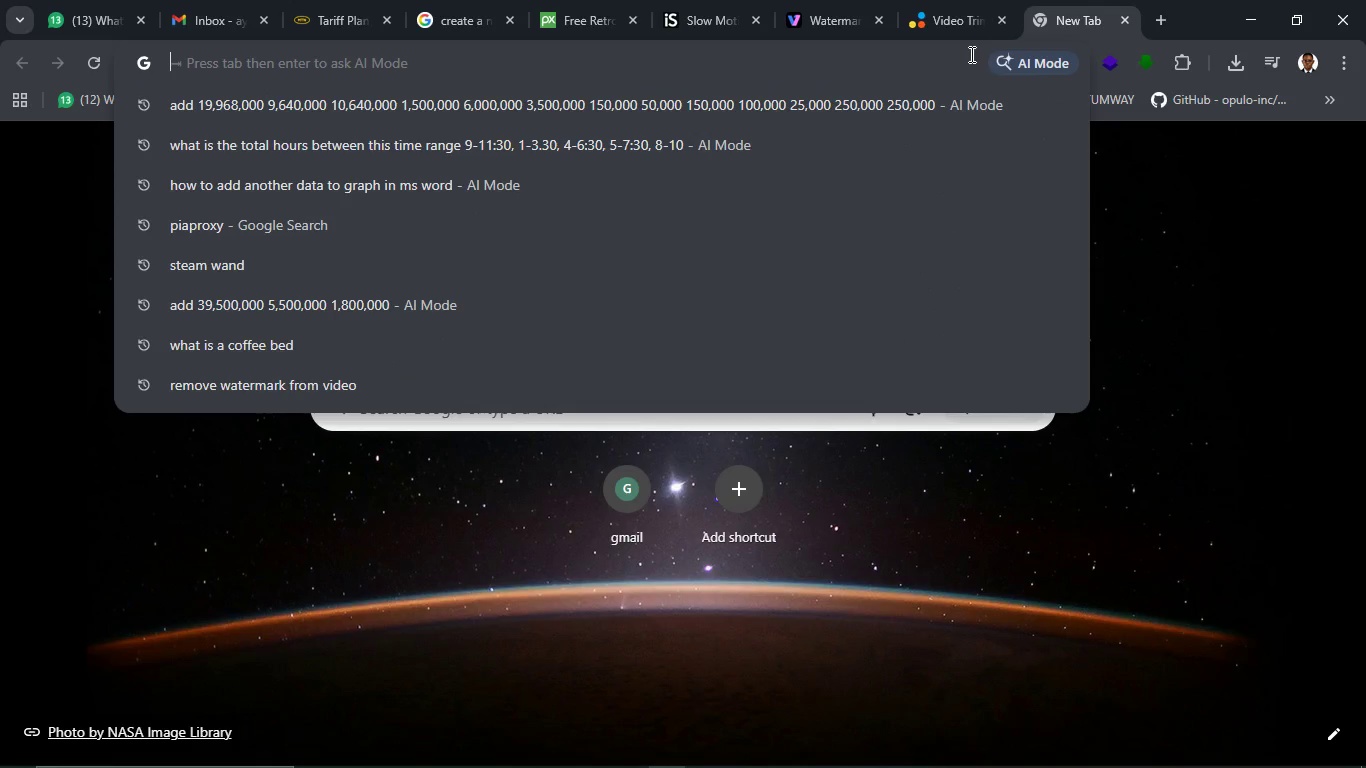 
hold_key(key=ControlLeft, duration=0.36)
 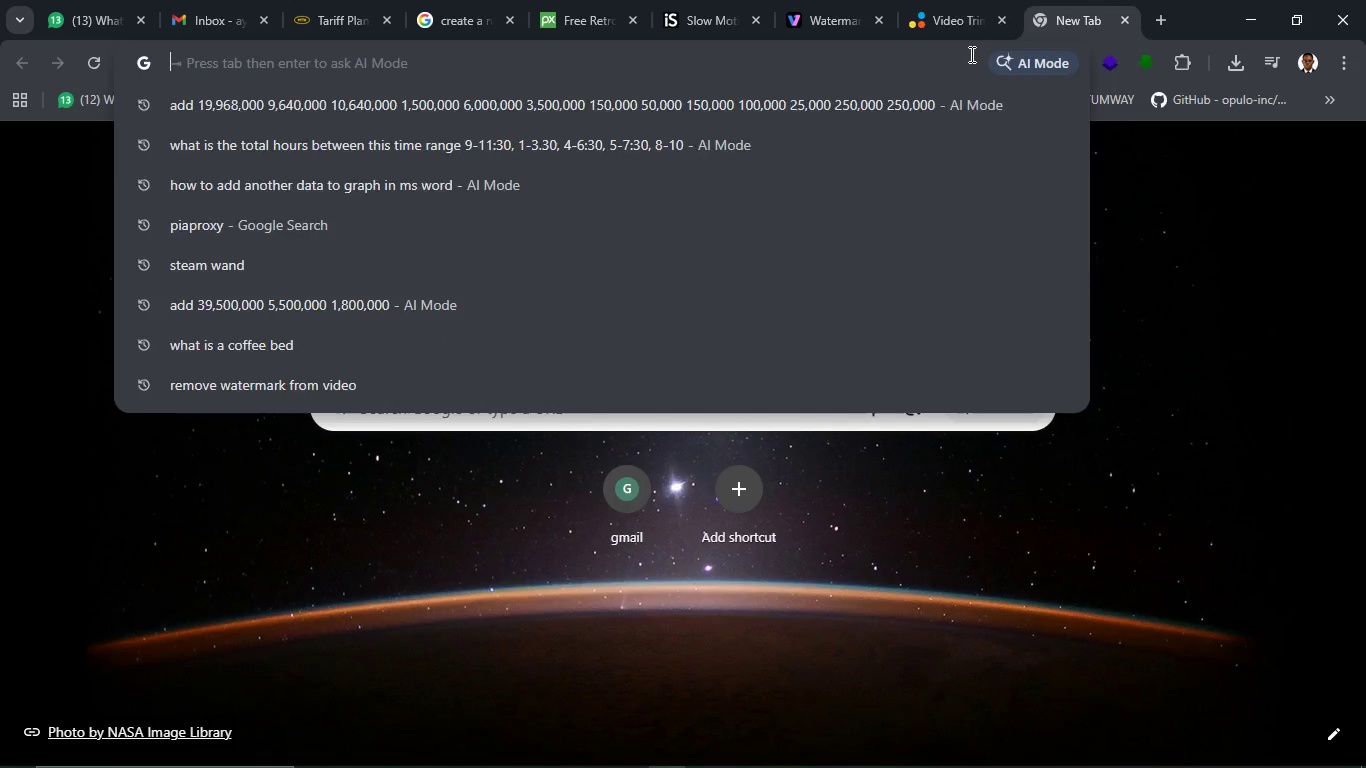 
type(whar )
key(Backspace)
key(Backspace)
type(t is )
 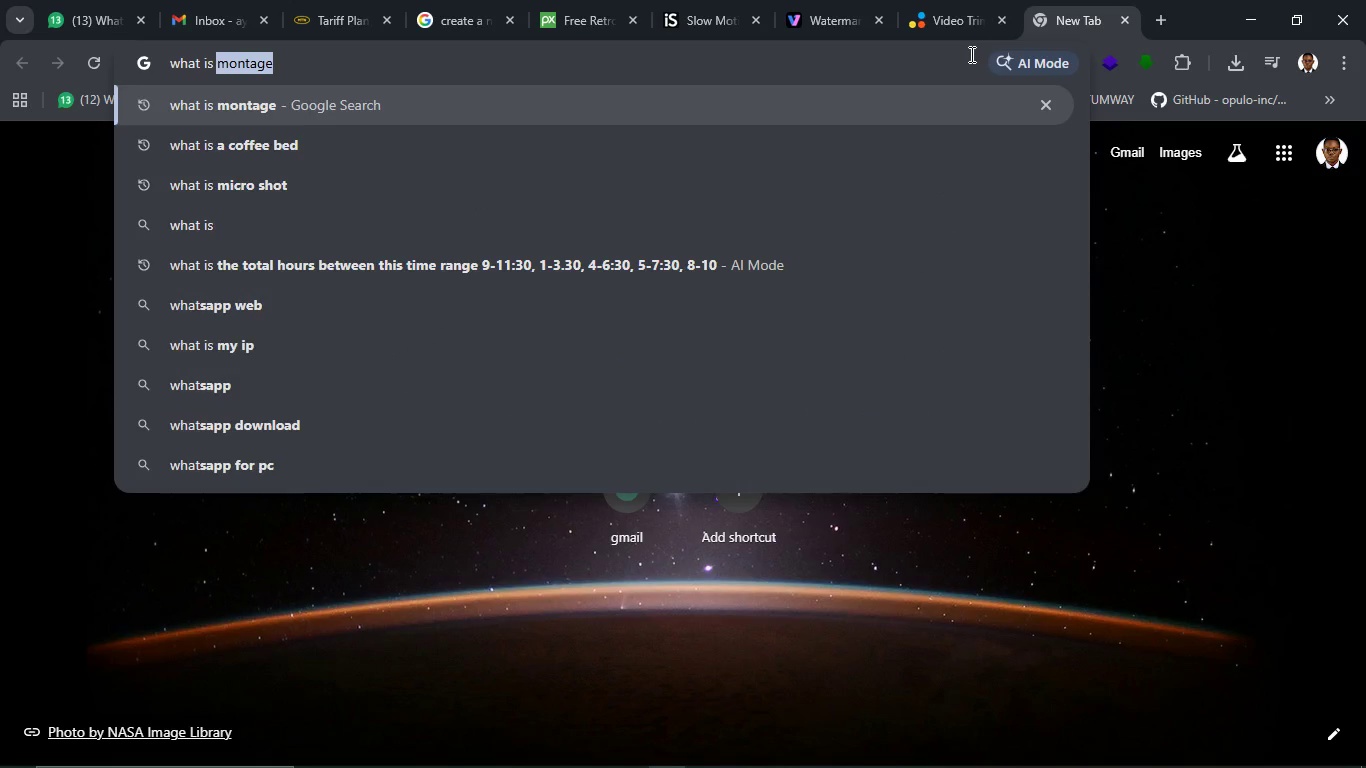 
key(Control+ControlLeft)
 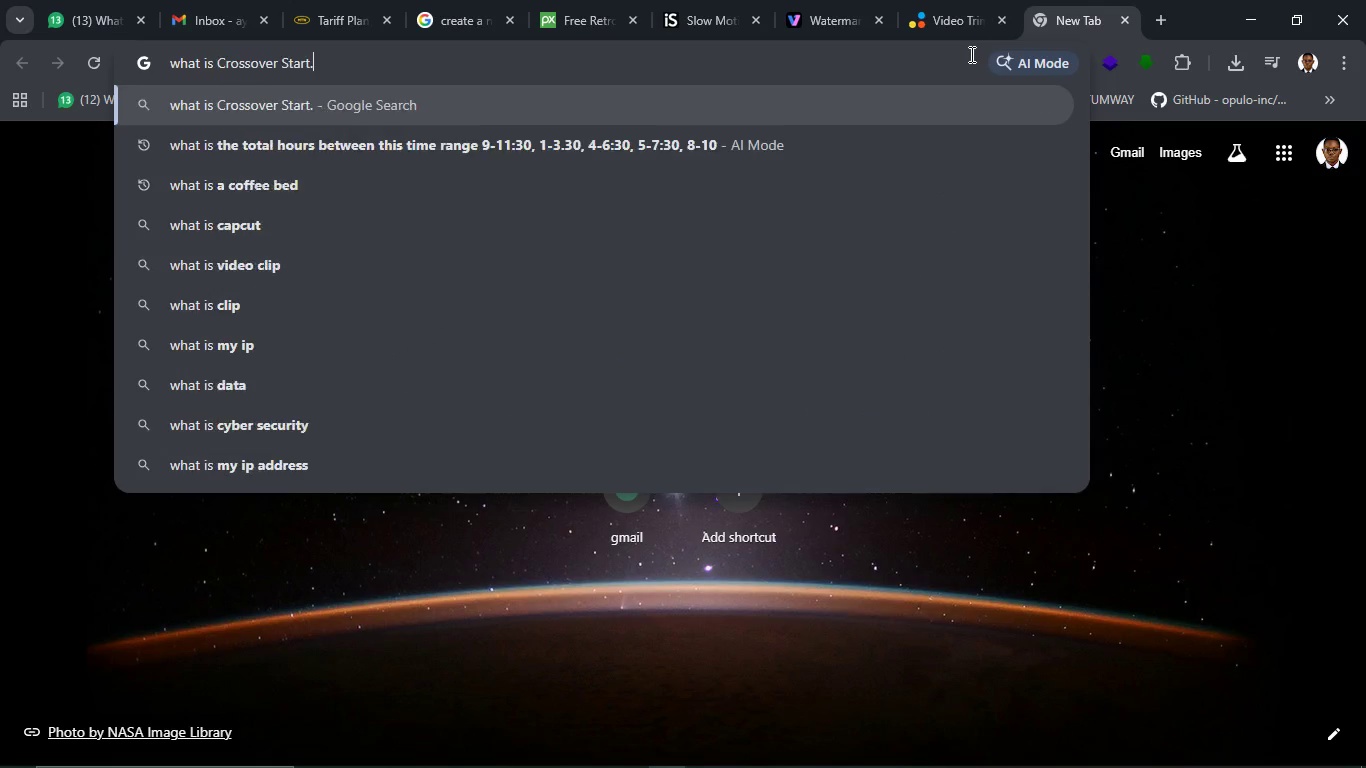 
key(Control+V)
 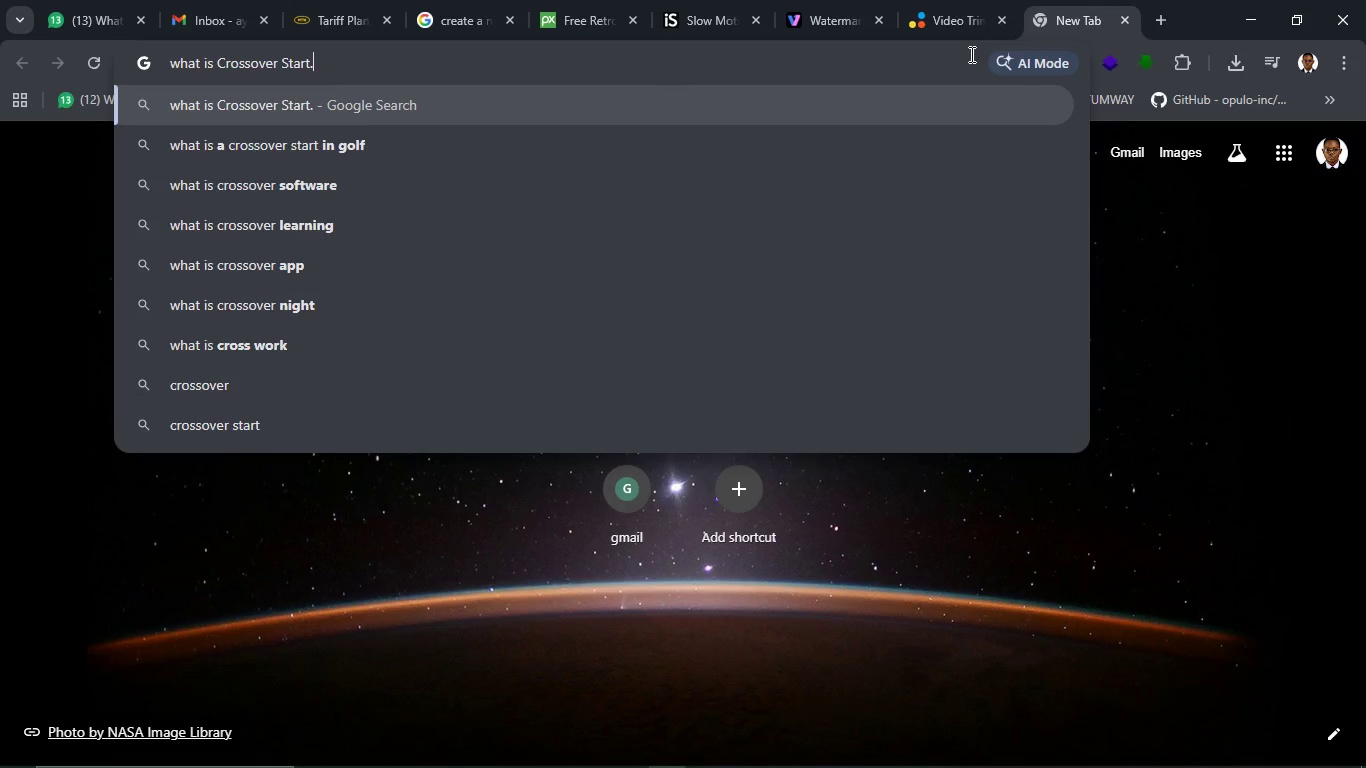 
key(Backspace)
type( in skating)
 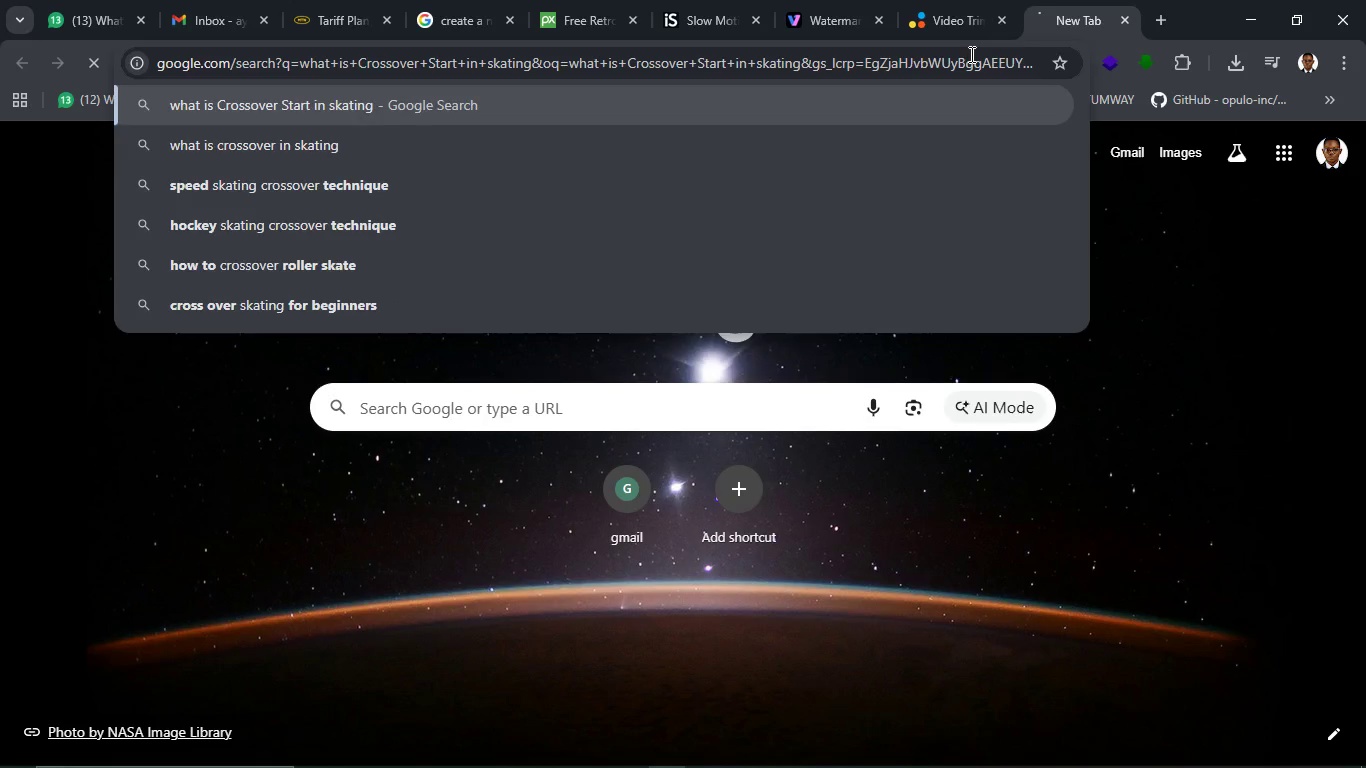 
key(Enter)
 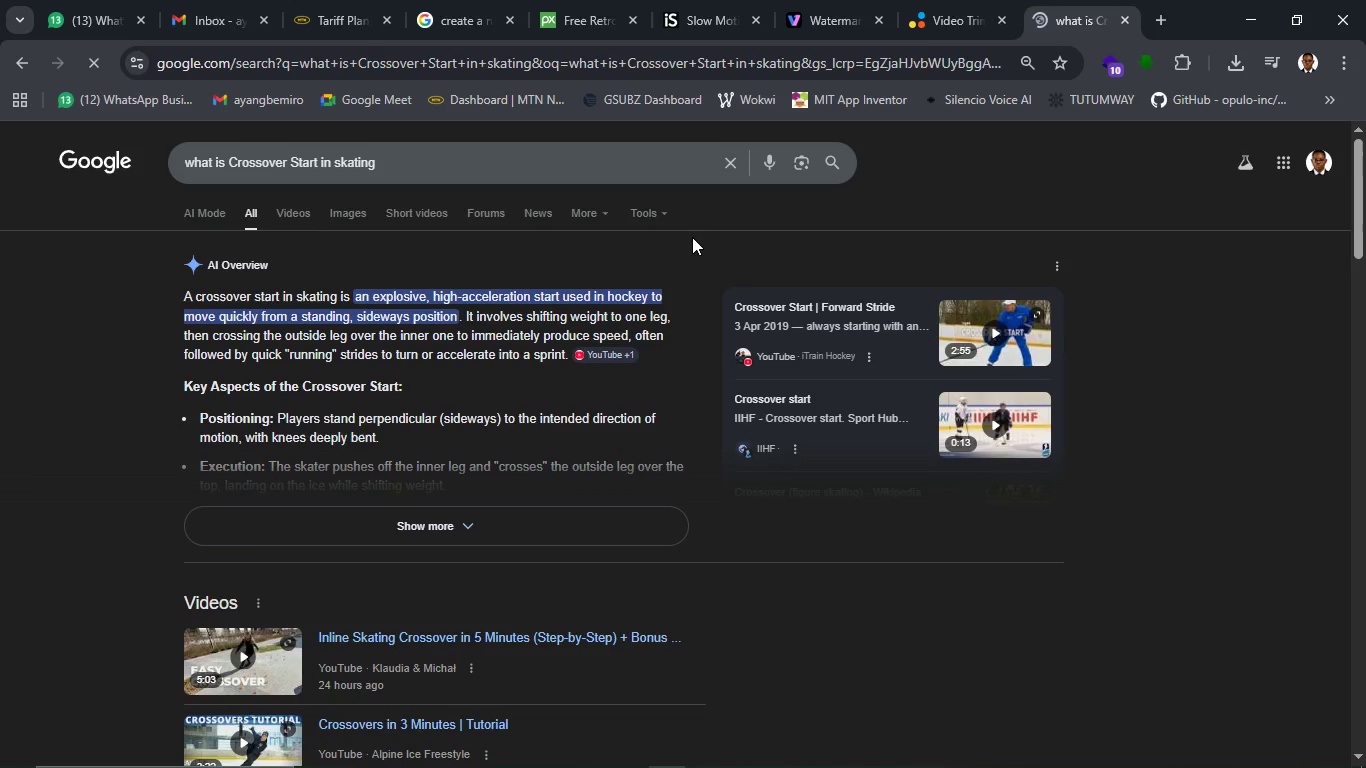 
wait(17.5)
 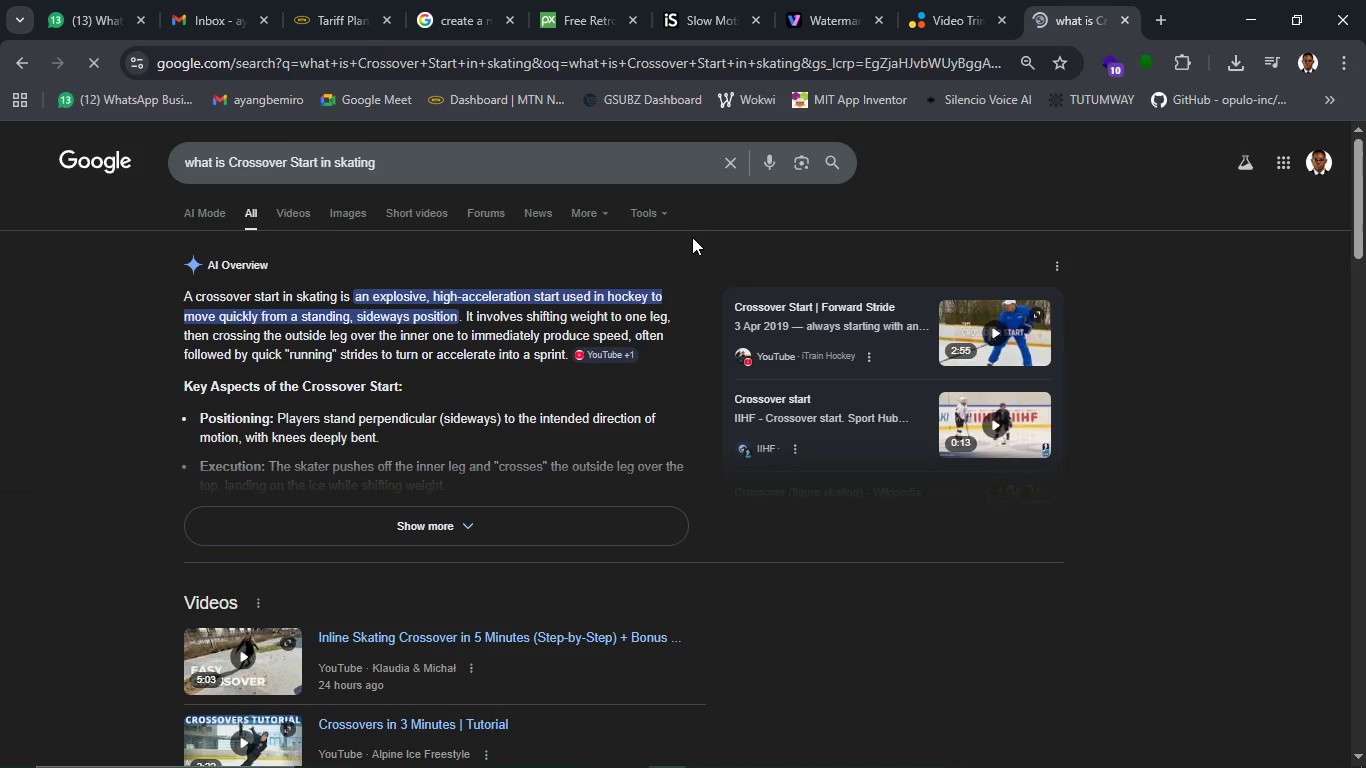 
left_click([965, 11])
 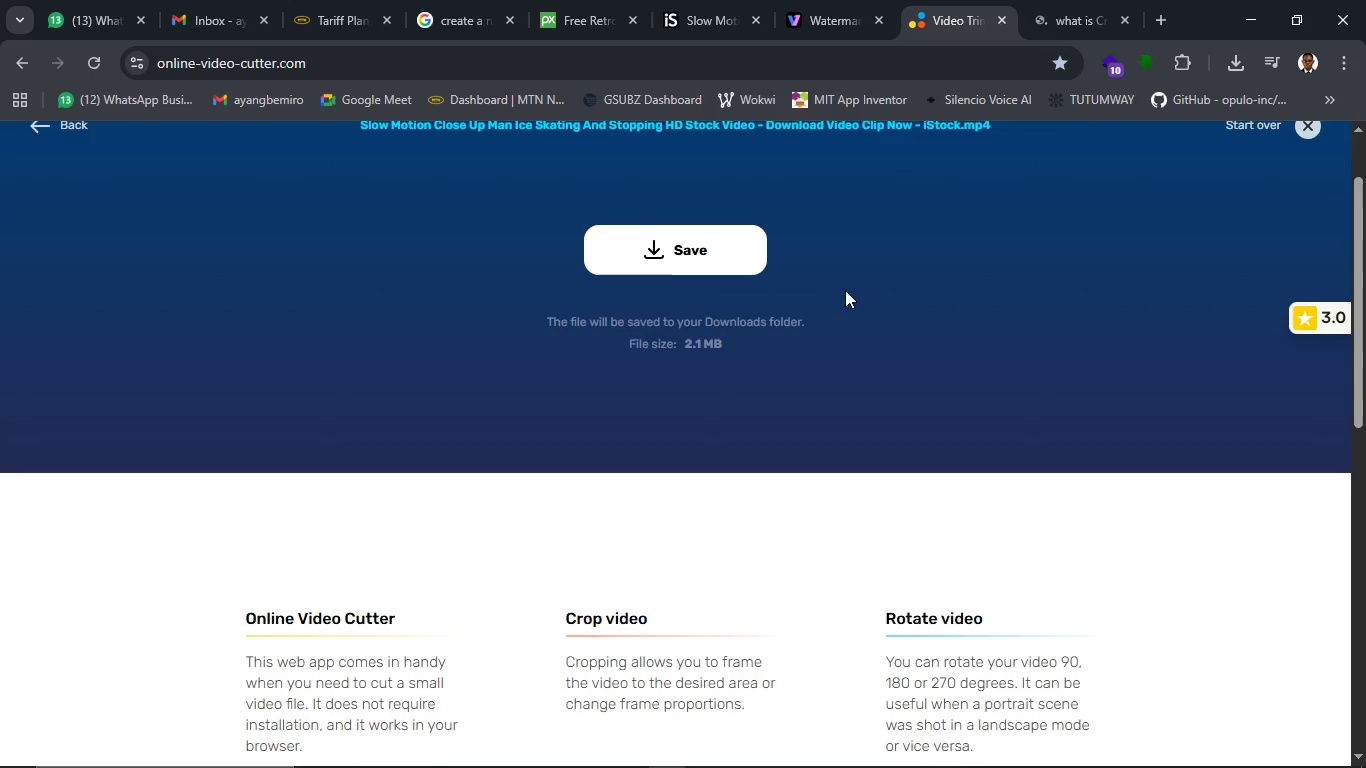 
scroll: coordinate [886, 243], scroll_direction: up, amount: 3.0
 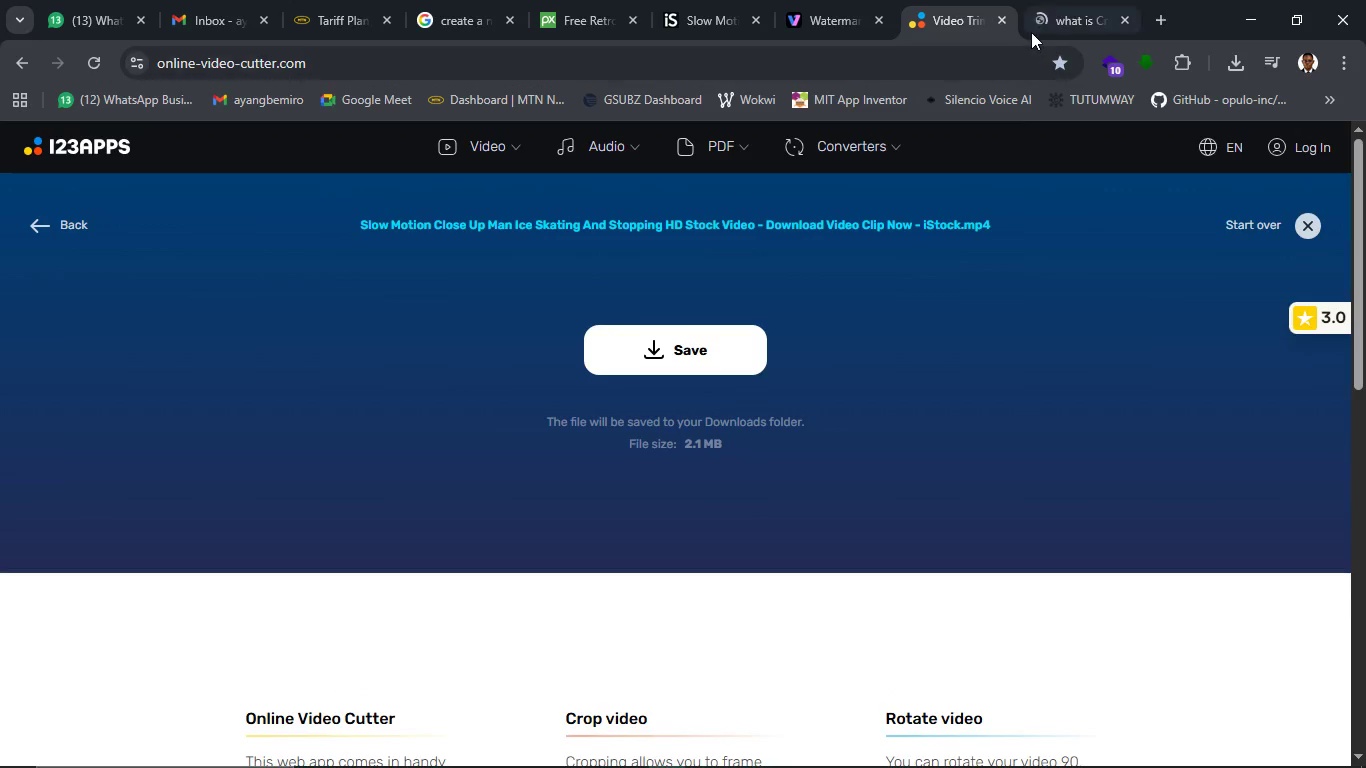 
mouse_move([1042, 29])
 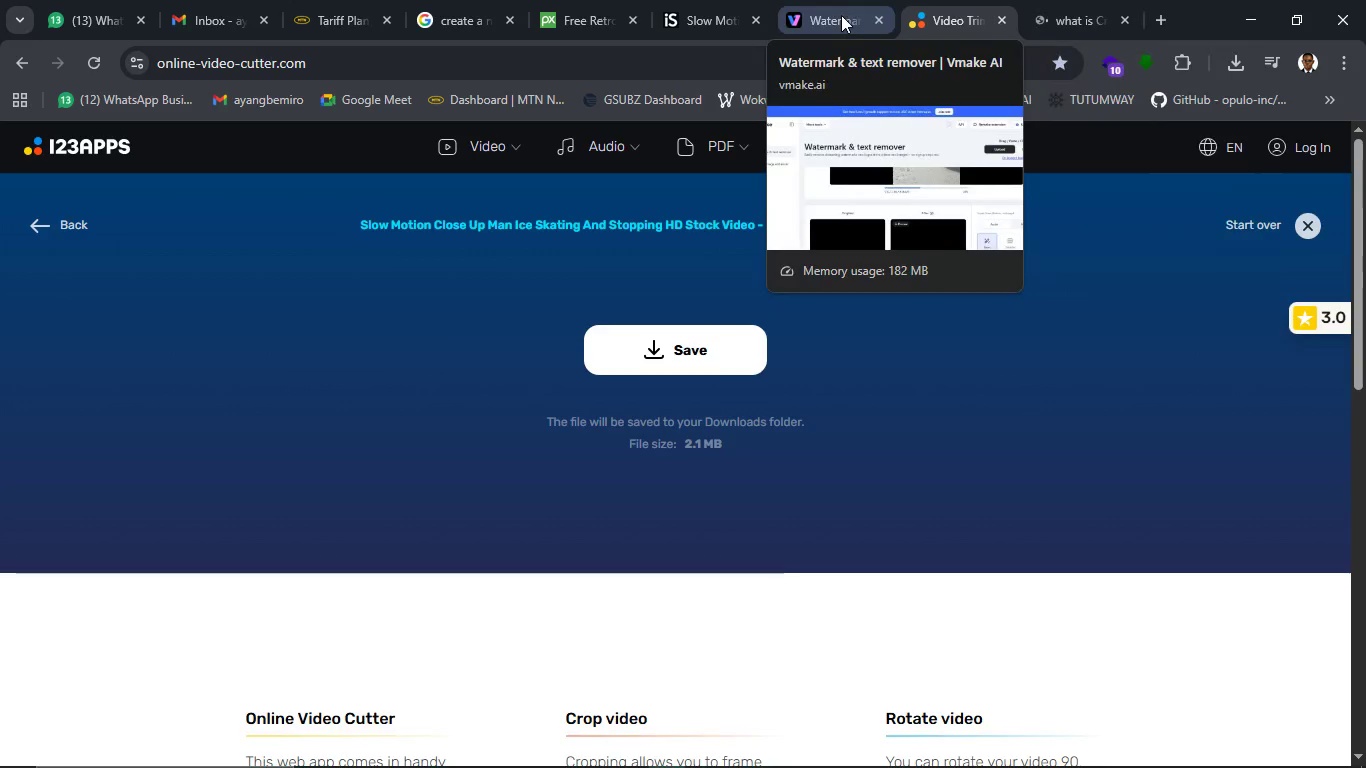 
left_click([838, 15])
 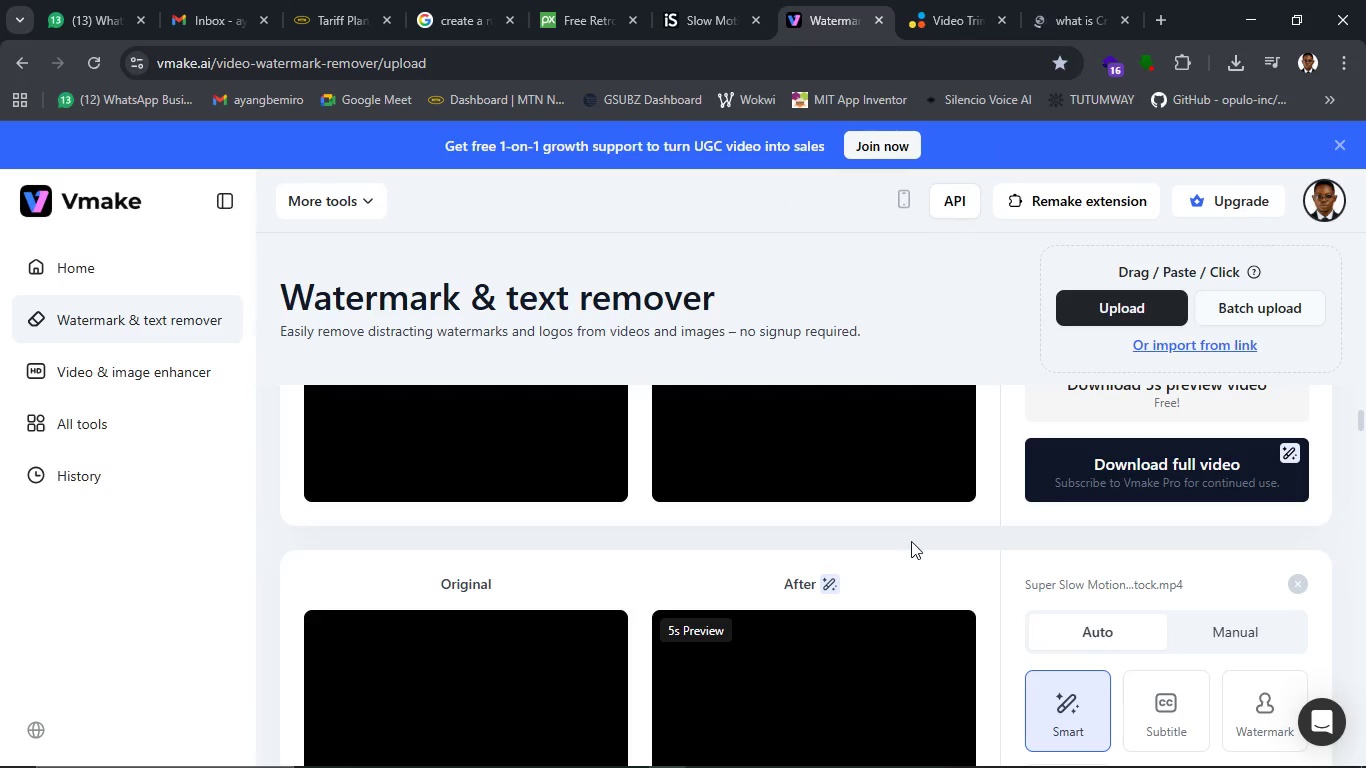 
scroll: coordinate [911, 541], scroll_direction: up, amount: 3.0
 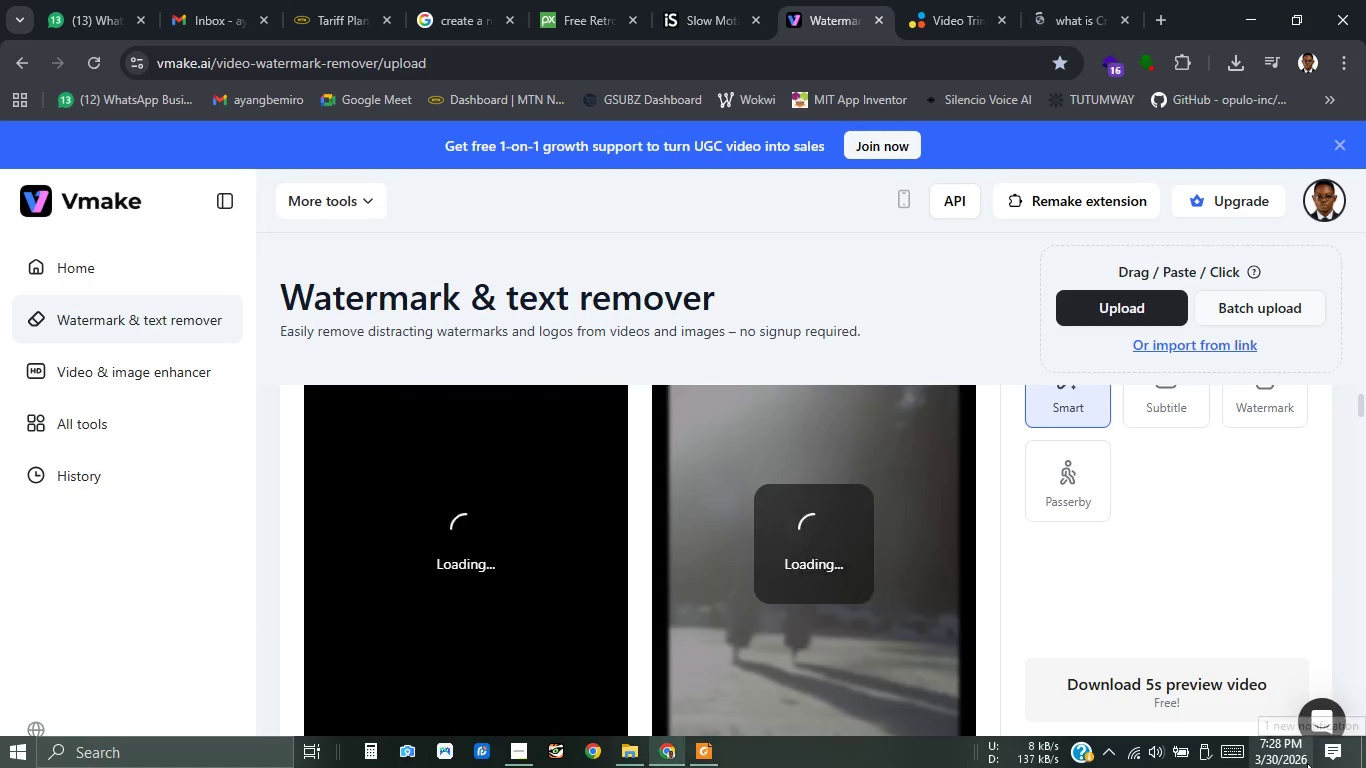 
wait(6.23)
 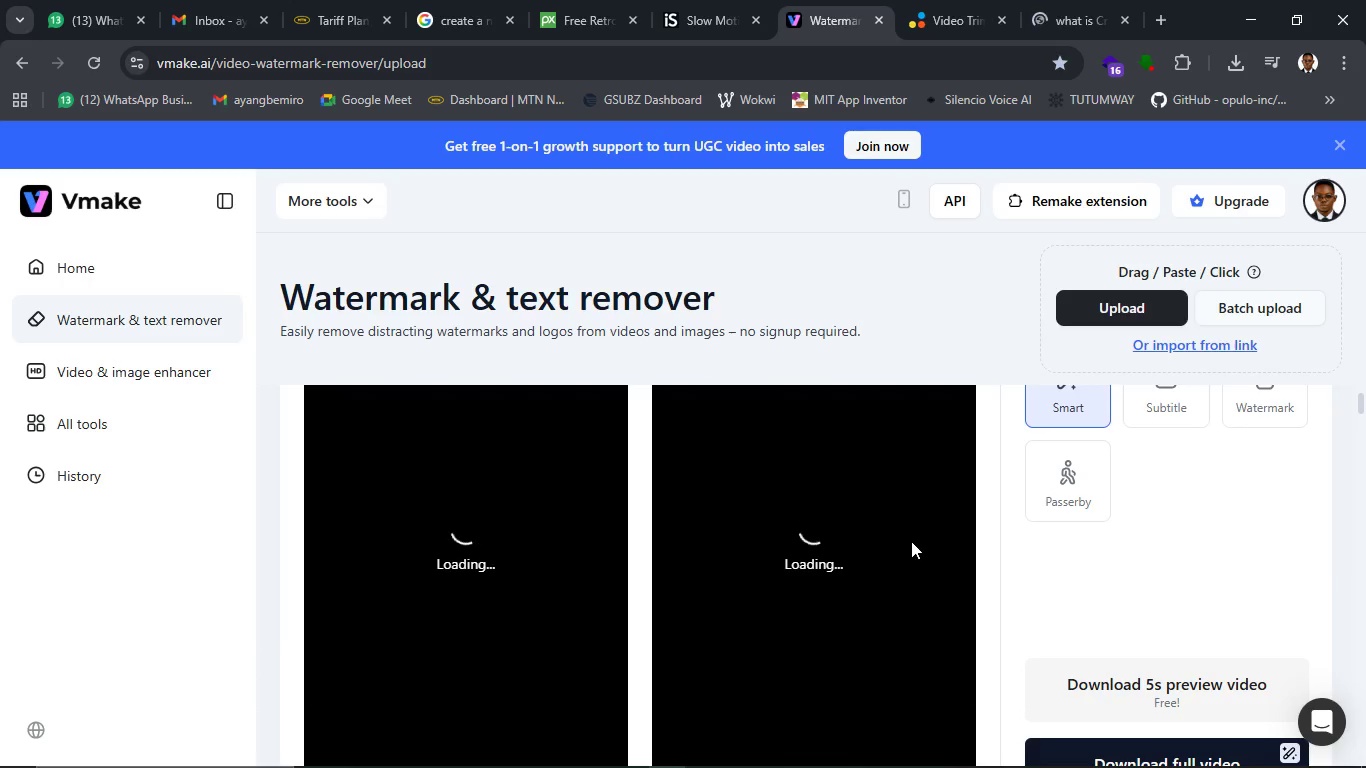 
scroll: coordinate [1103, 611], scroll_direction: down, amount: 1.0
 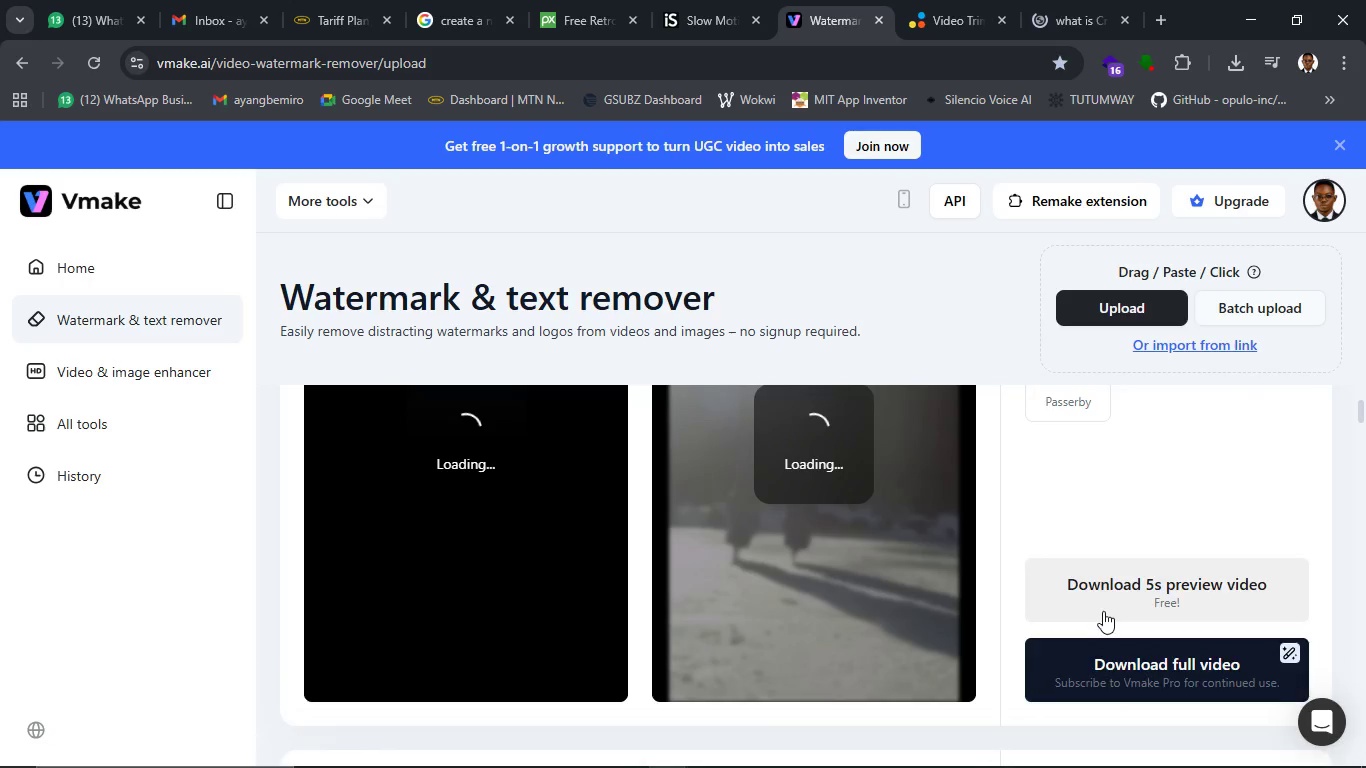 
scroll: coordinate [1103, 611], scroll_direction: up, amount: 2.0
 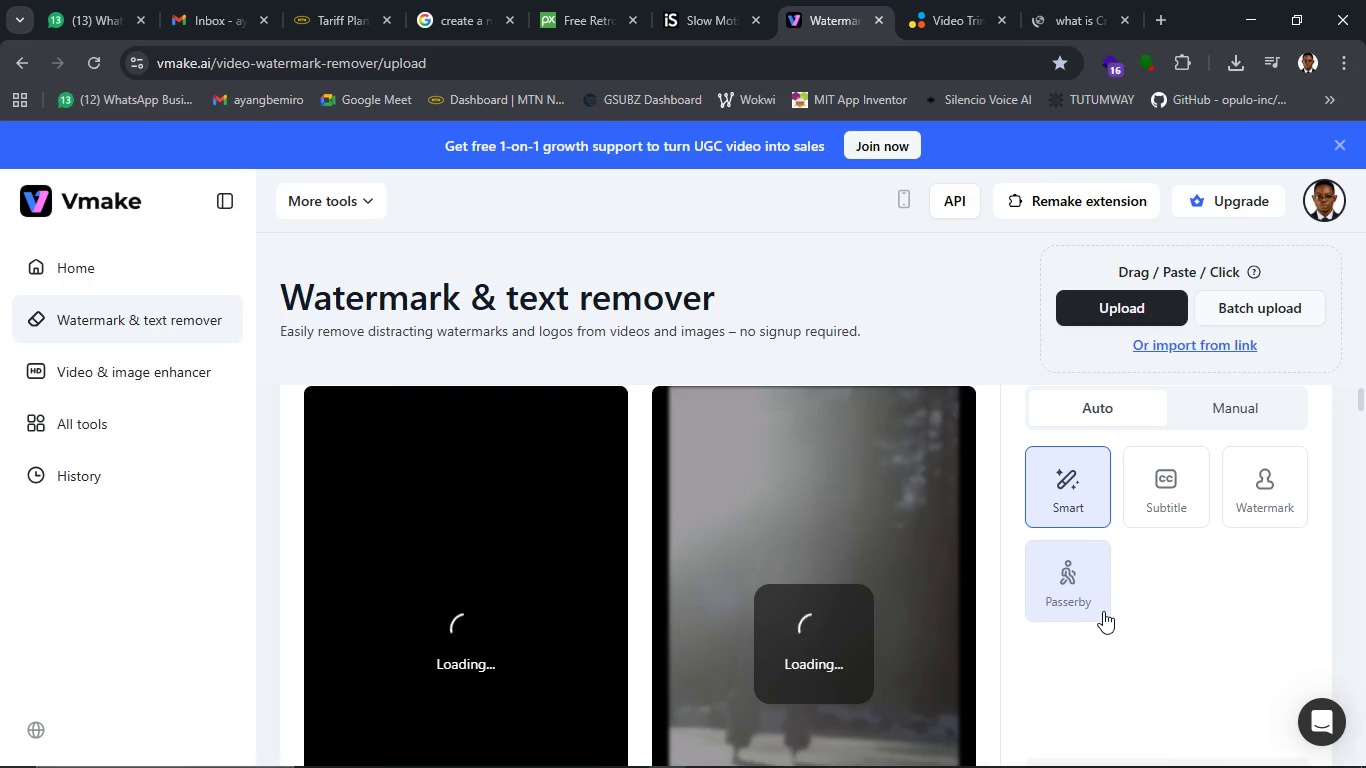 
scroll: coordinate [1103, 611], scroll_direction: down, amount: 1.0
 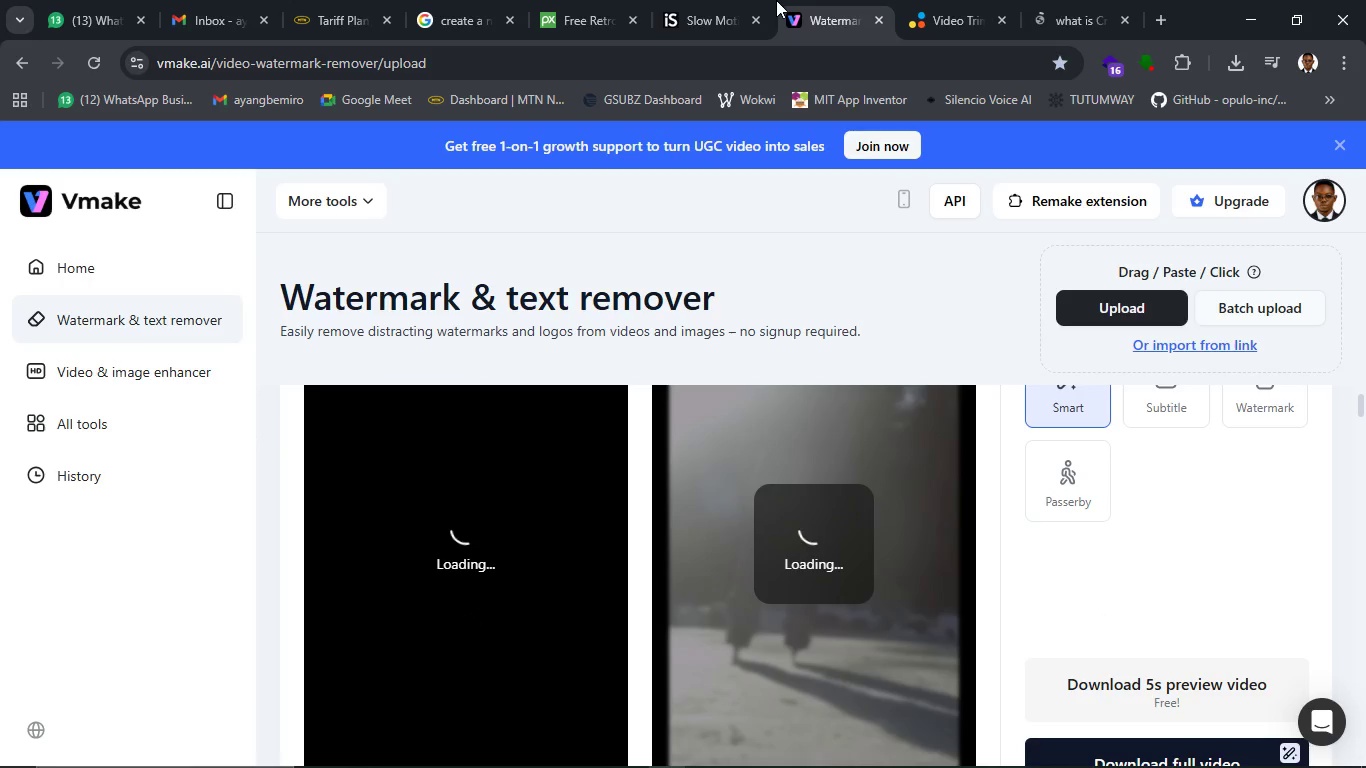 
left_click([742, 23])
 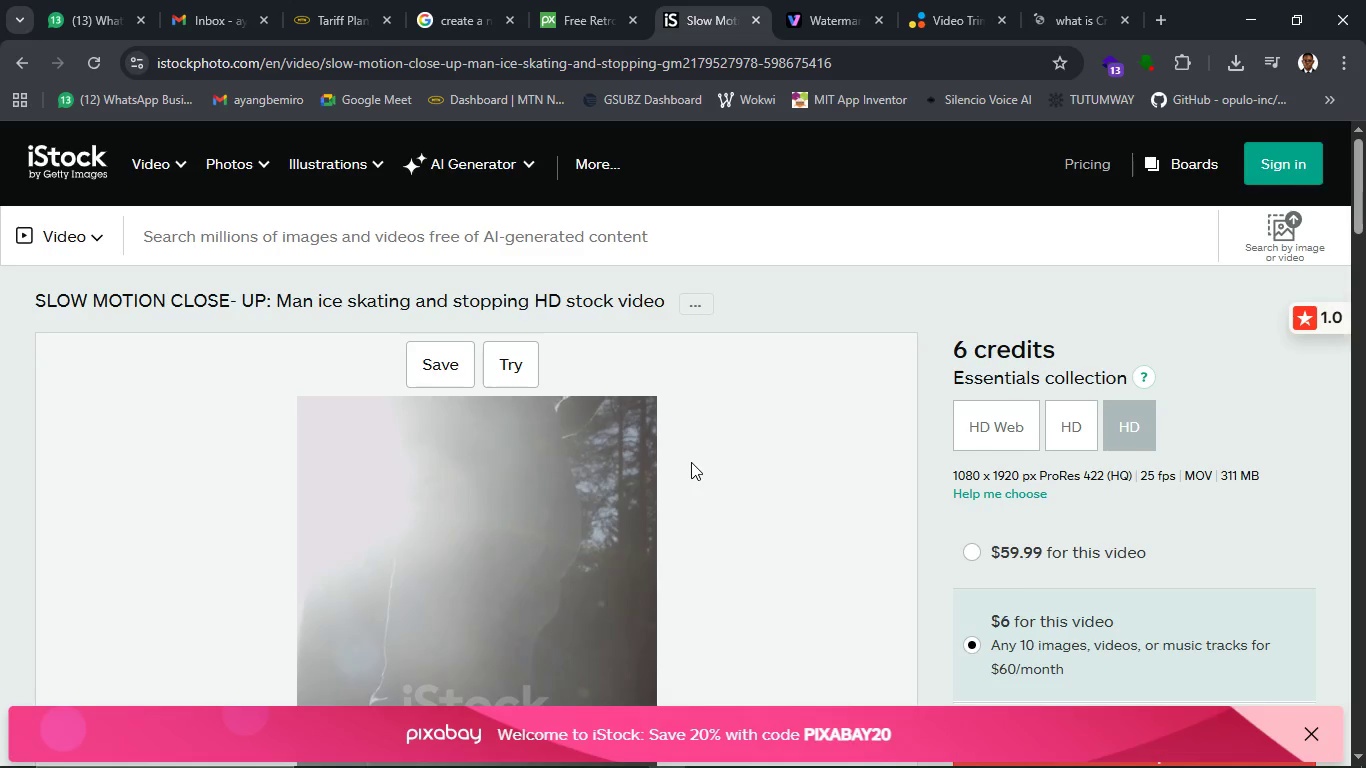 
scroll: coordinate [691, 462], scroll_direction: down, amount: 2.0
 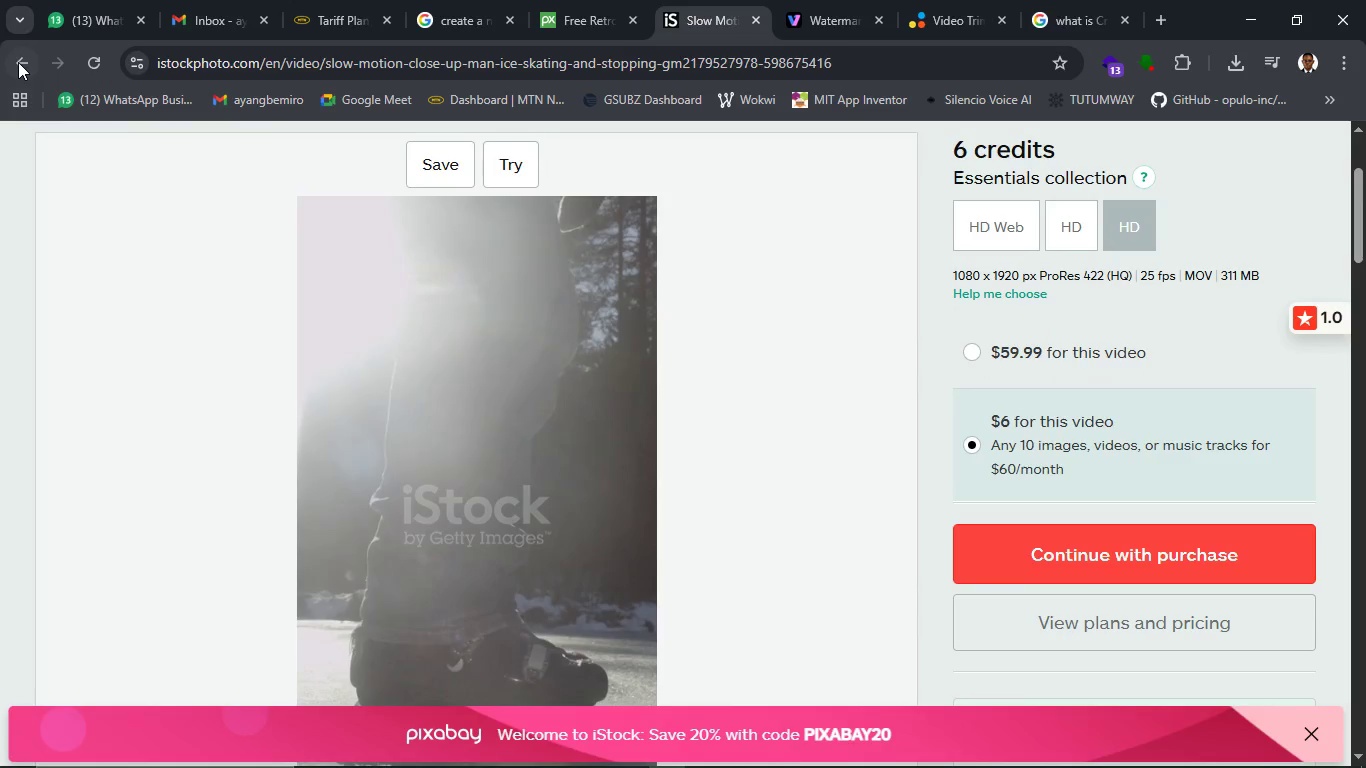 
left_click([18, 62])
 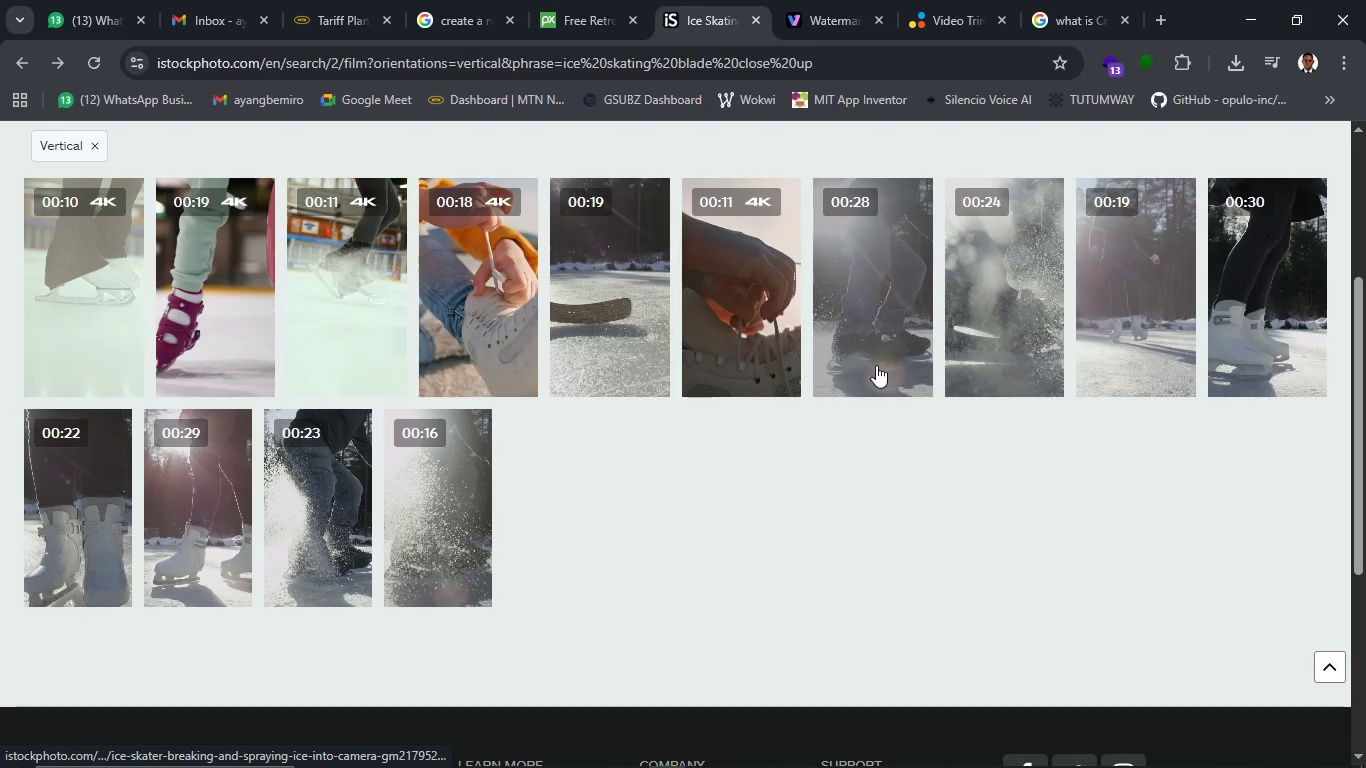 
wait(13.16)
 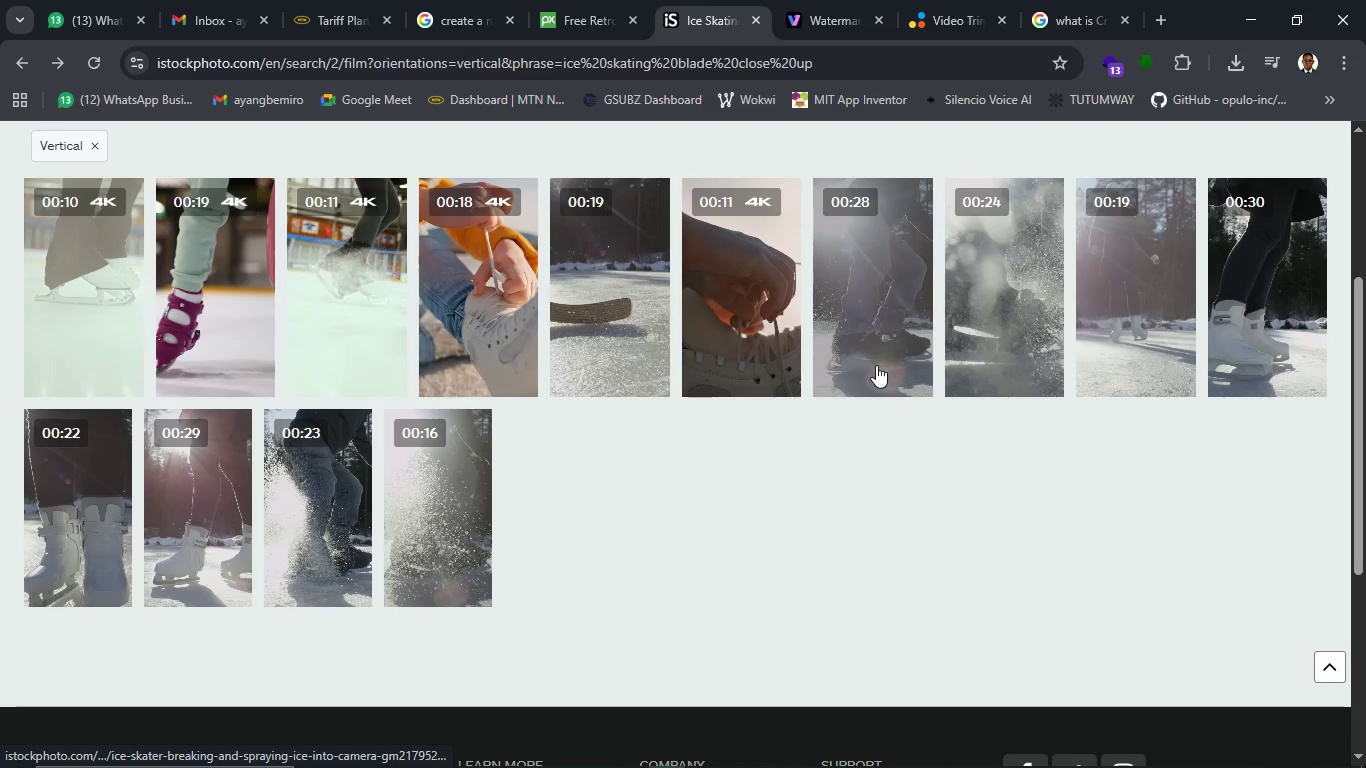 
scroll: coordinate [621, 383], scroll_direction: up, amount: 2.0
 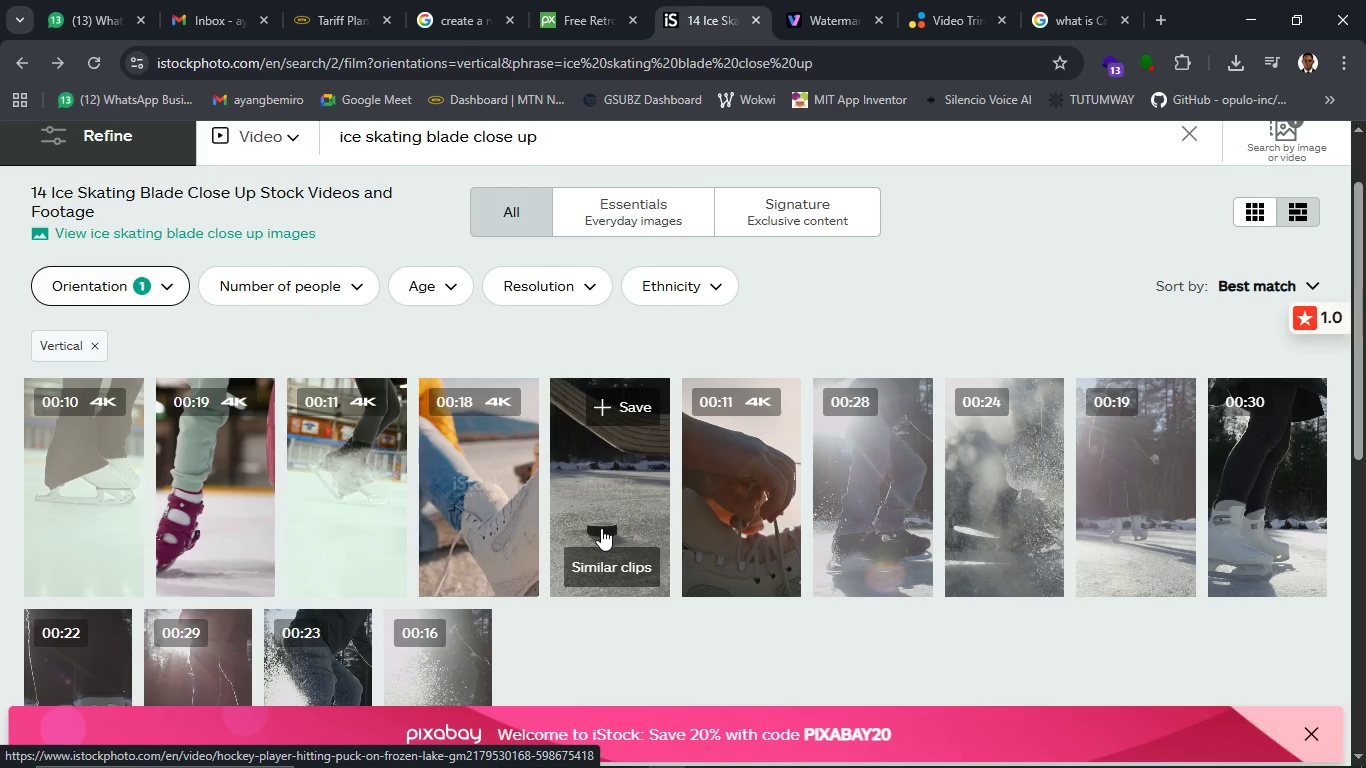 
wait(13.8)
 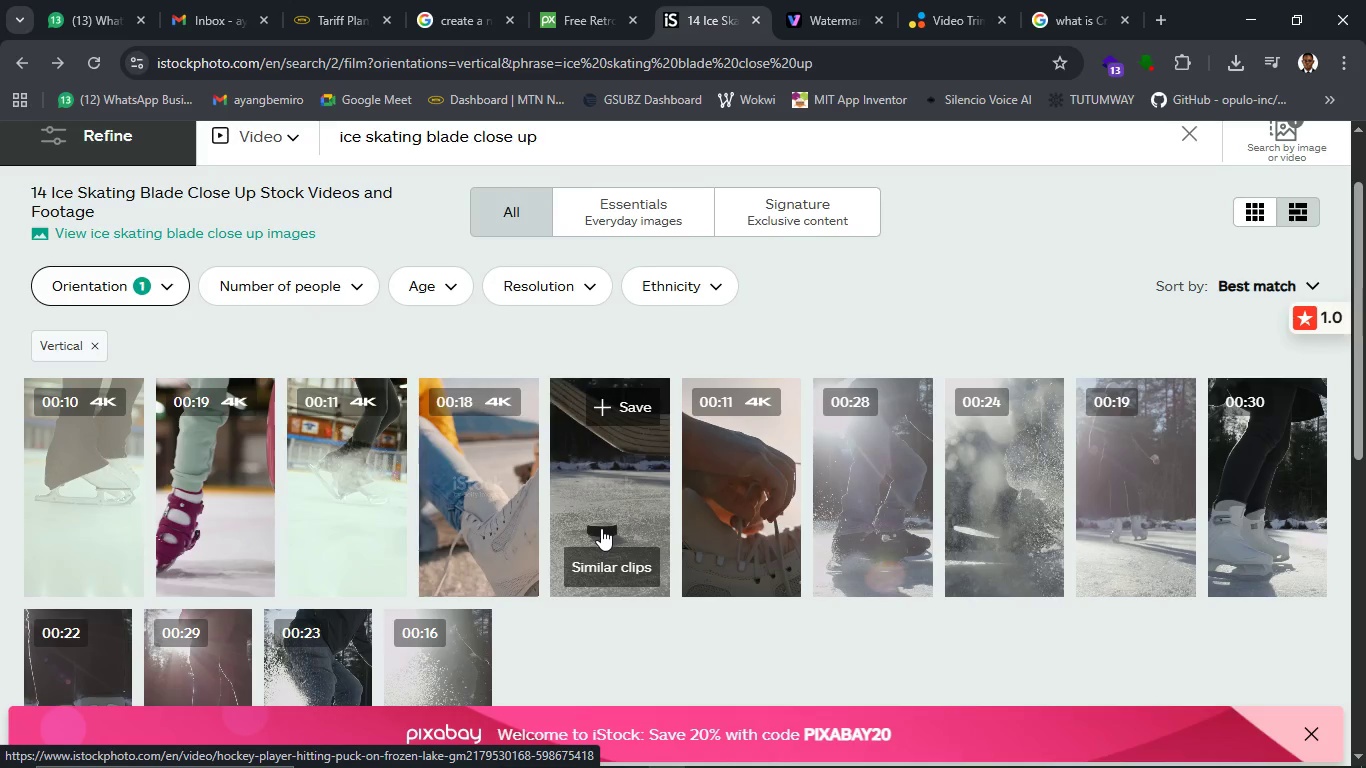 
scroll: coordinate [600, 542], scroll_direction: down, amount: 2.0
 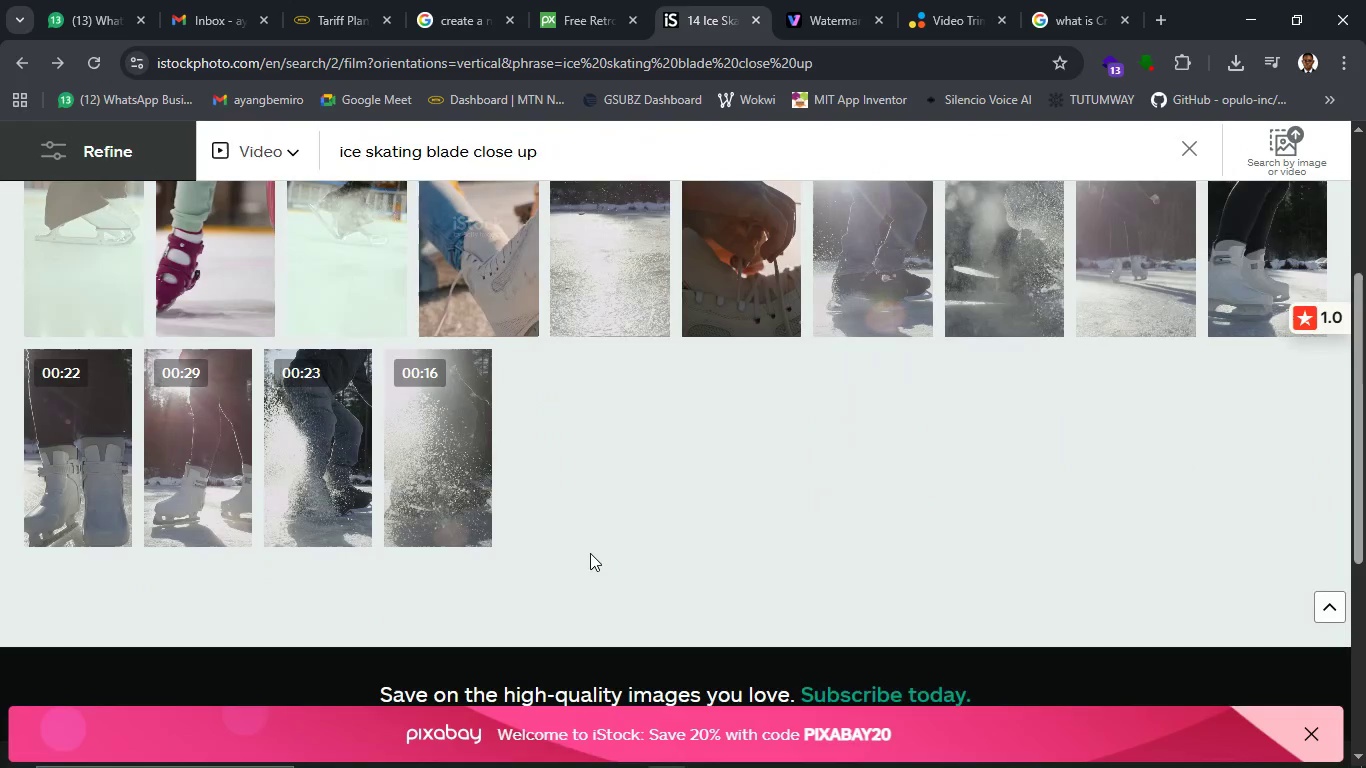 
scroll: coordinate [590, 553], scroll_direction: up, amount: 3.0
 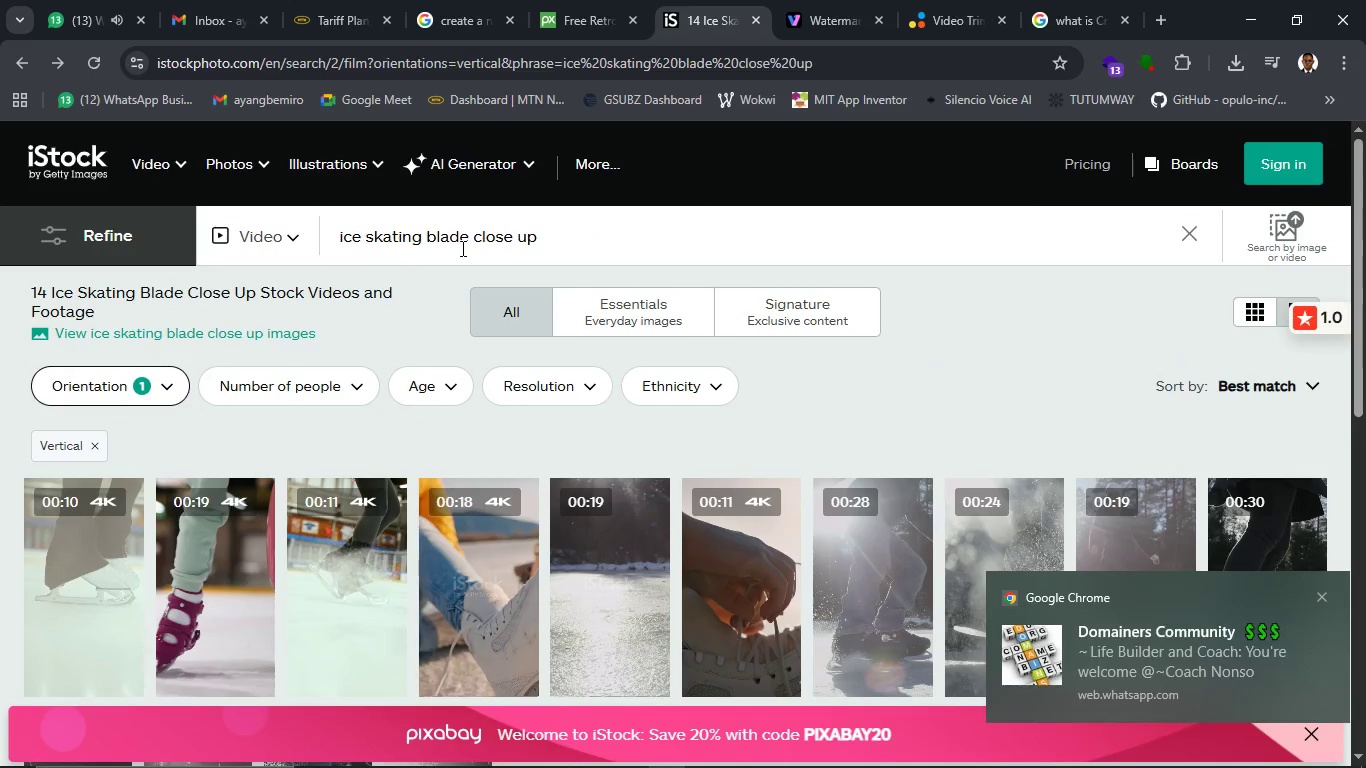 
wait(6.35)
 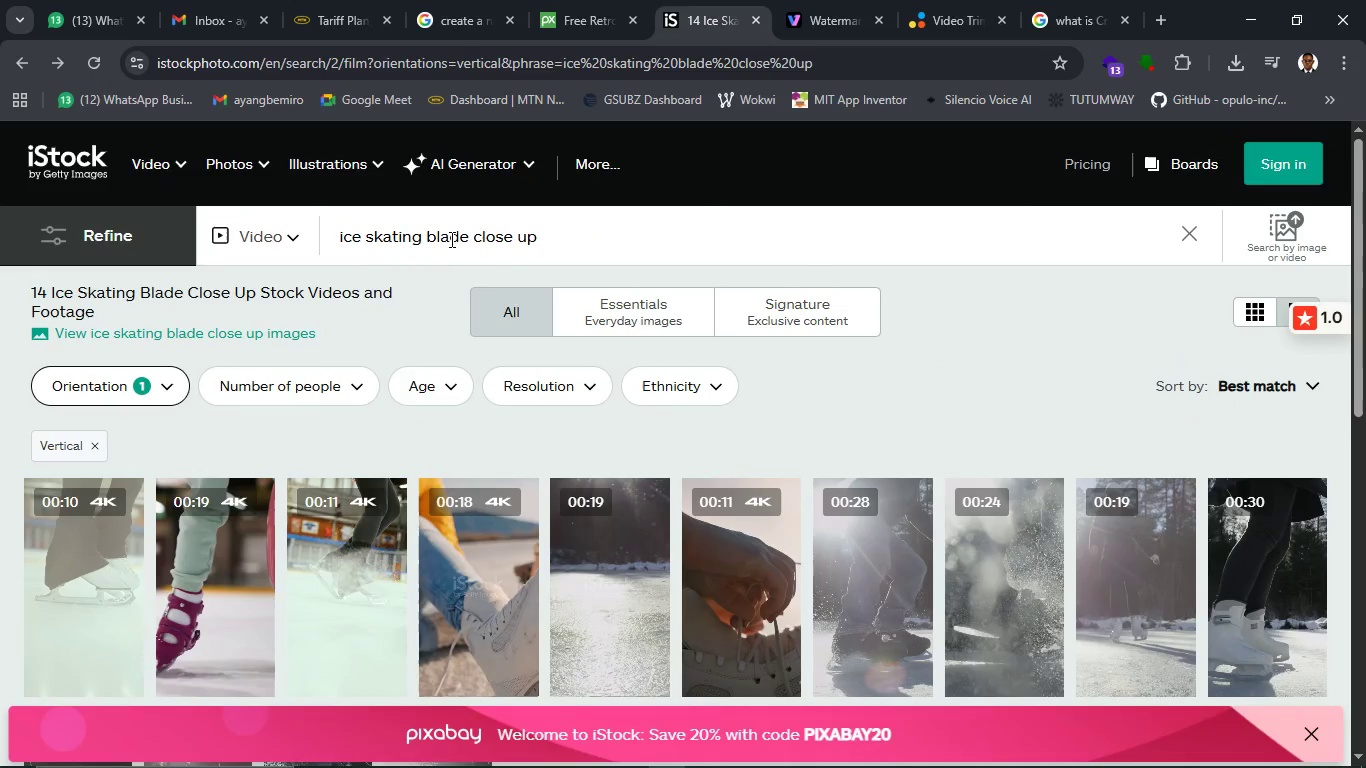 
mouse_move([347, 485])
 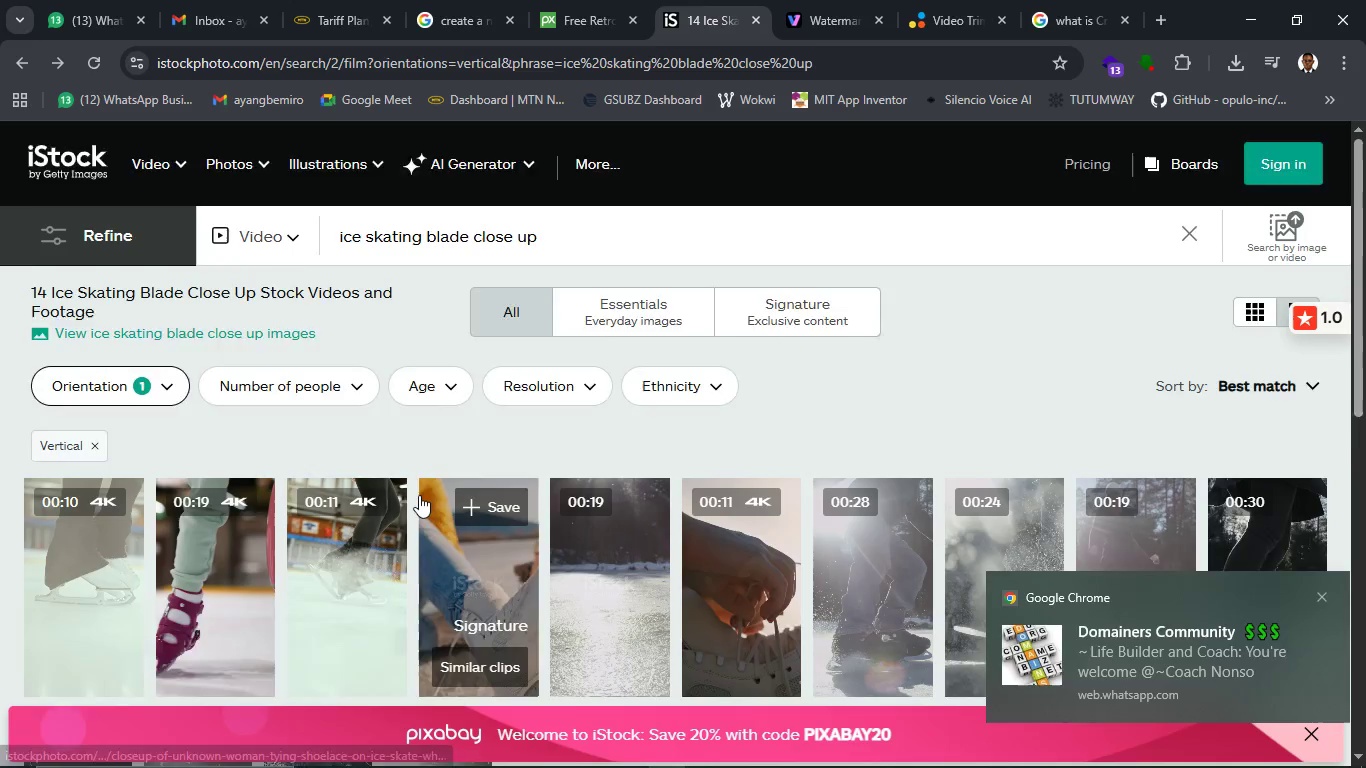 
scroll: coordinate [419, 495], scroll_direction: down, amount: 1.0
 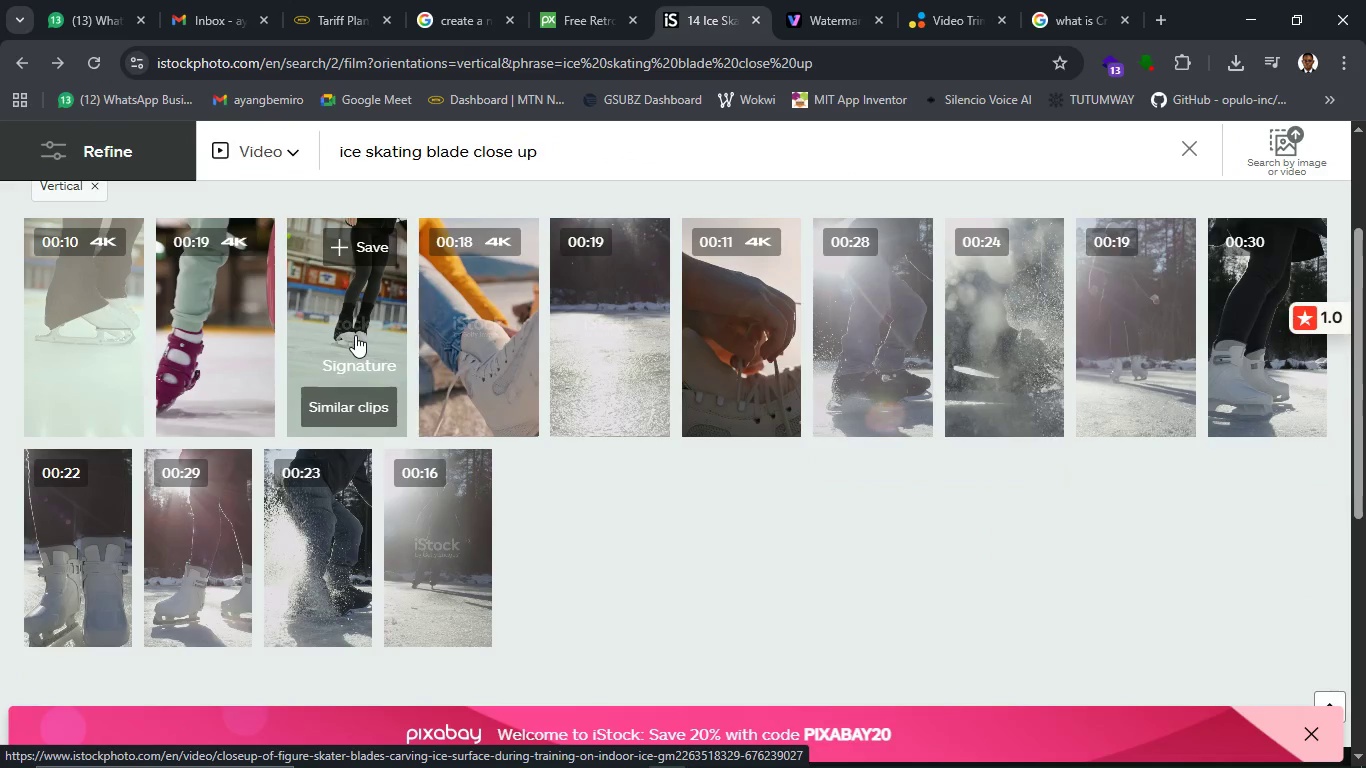 
wait(8.31)
 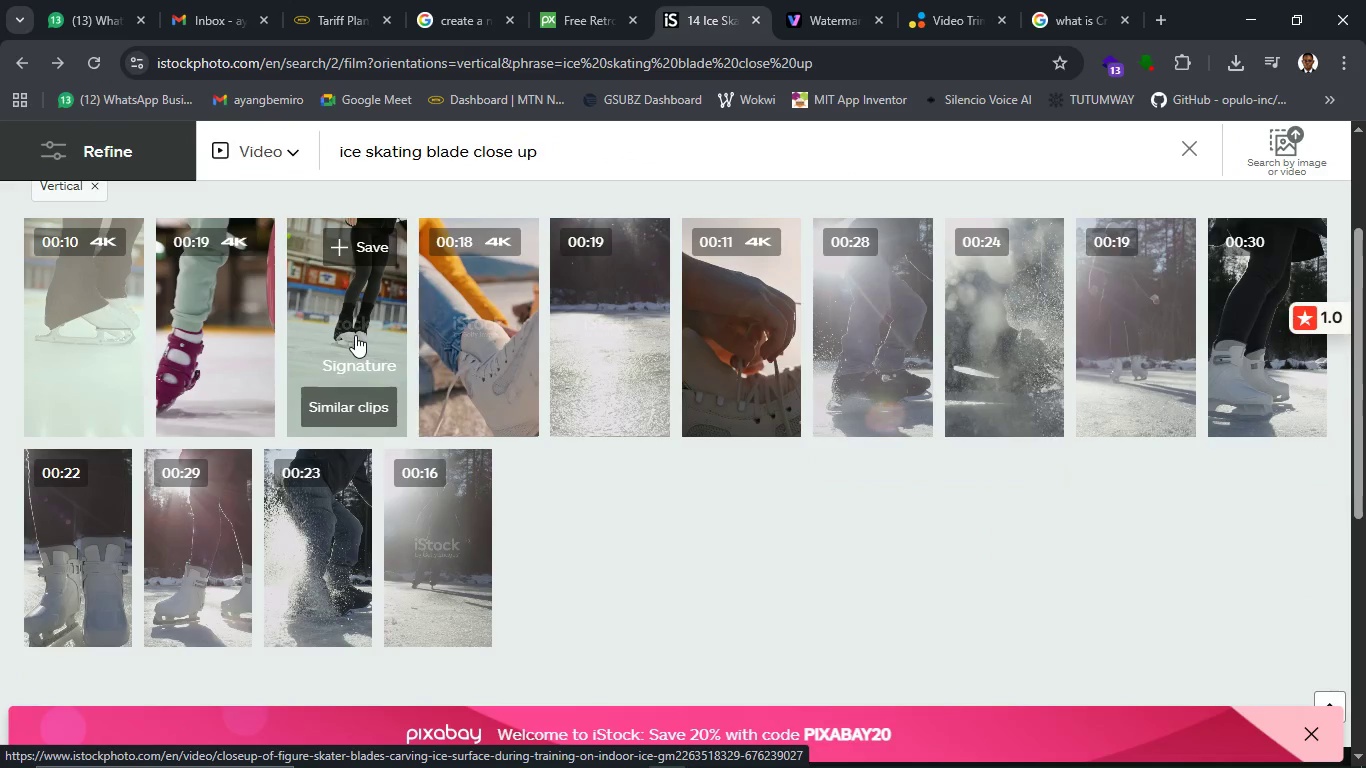 
scroll: coordinate [605, 450], scroll_direction: up, amount: 4.0
 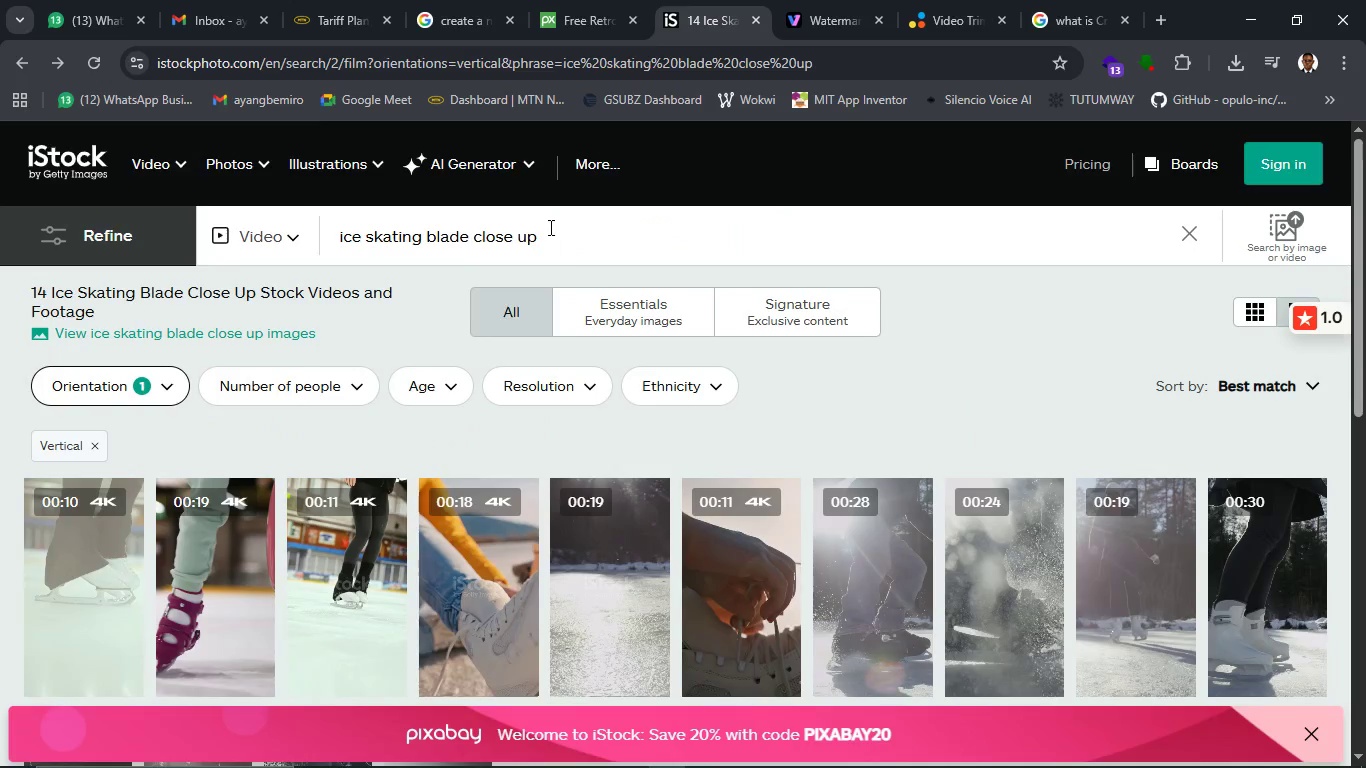 
left_click([549, 227])
 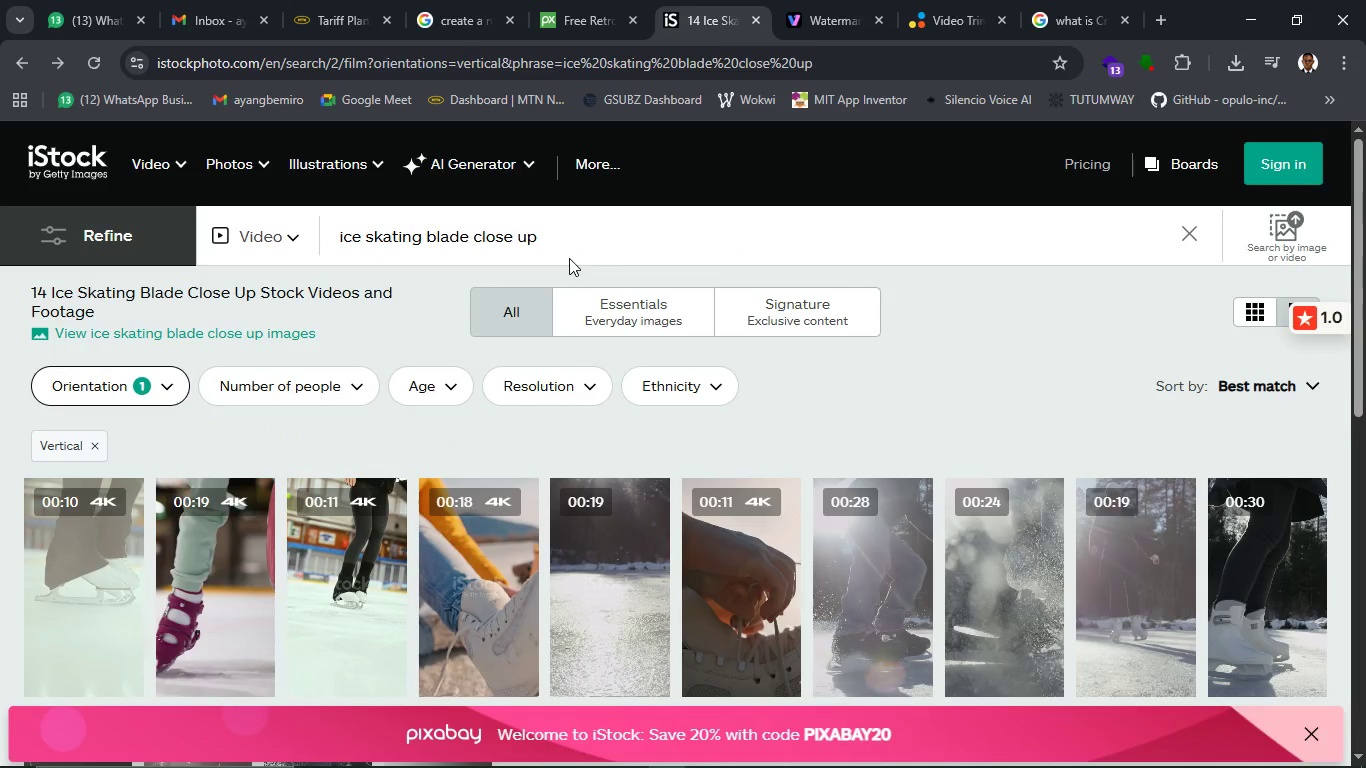 
hold_key(key=Backspace, duration=1.0)
 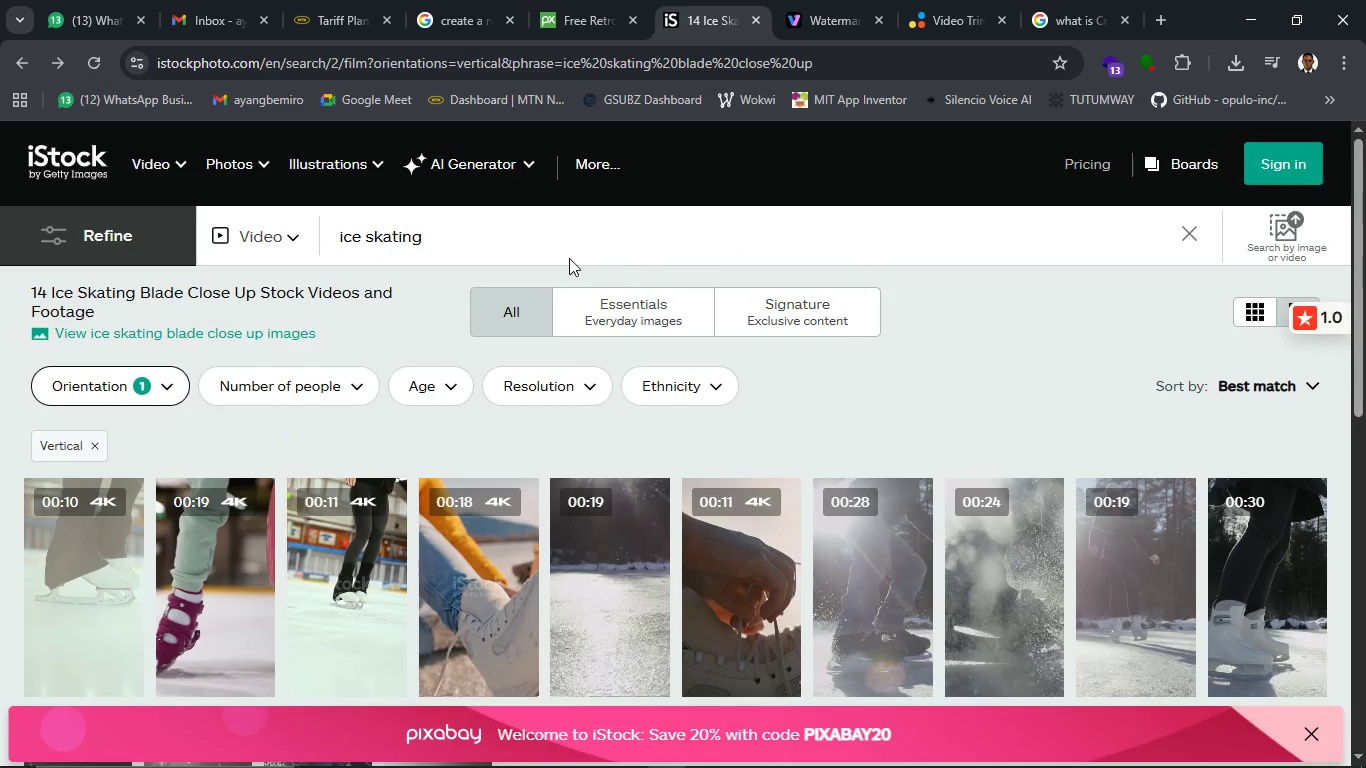 
hold_key(key=Backspace, duration=0.73)
 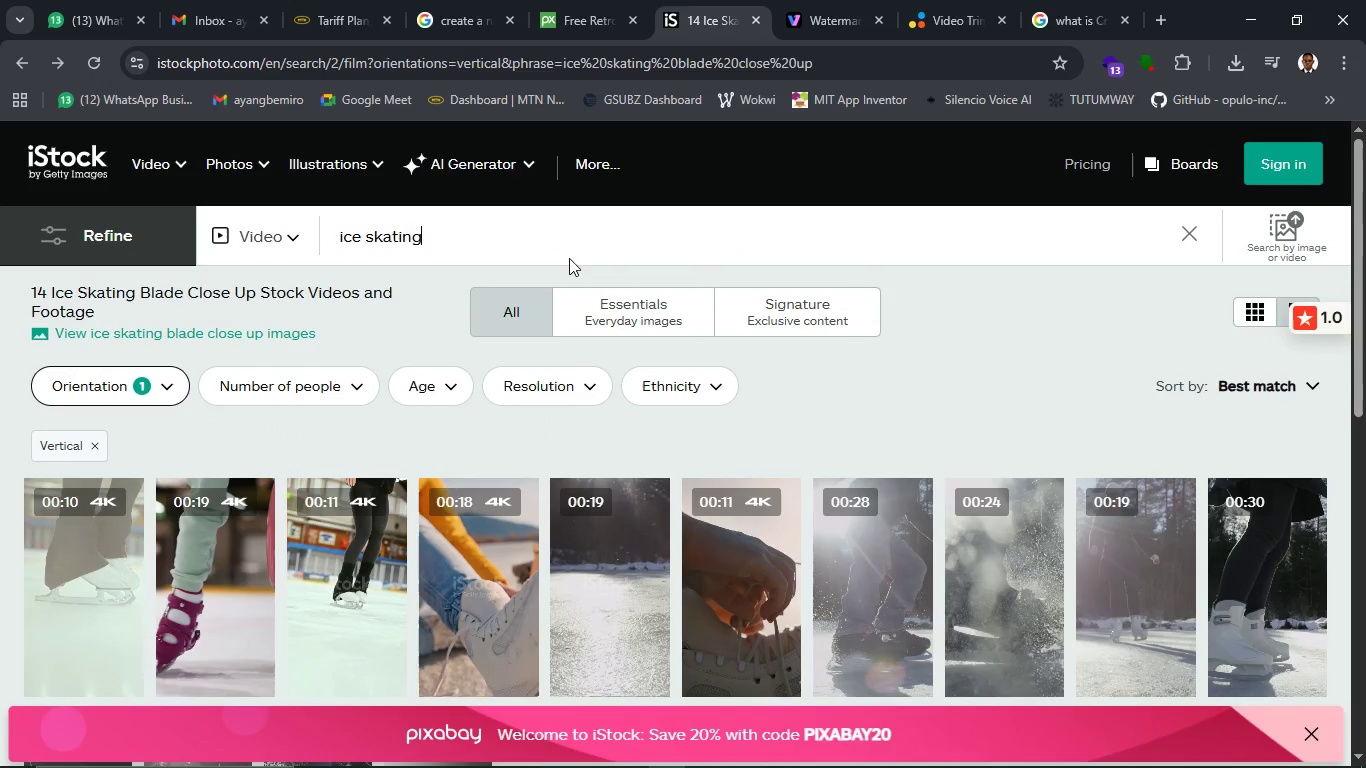 
type( shoe)
 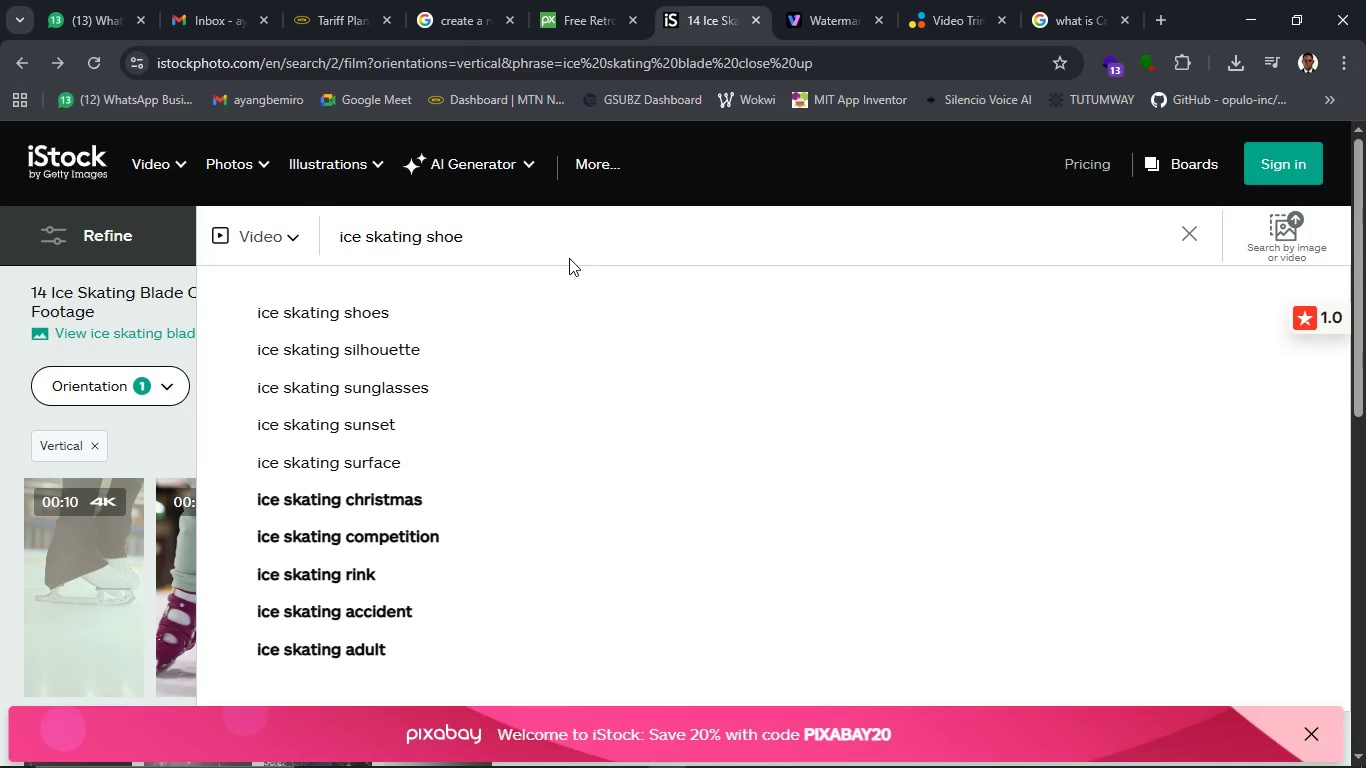 
key(Enter)
 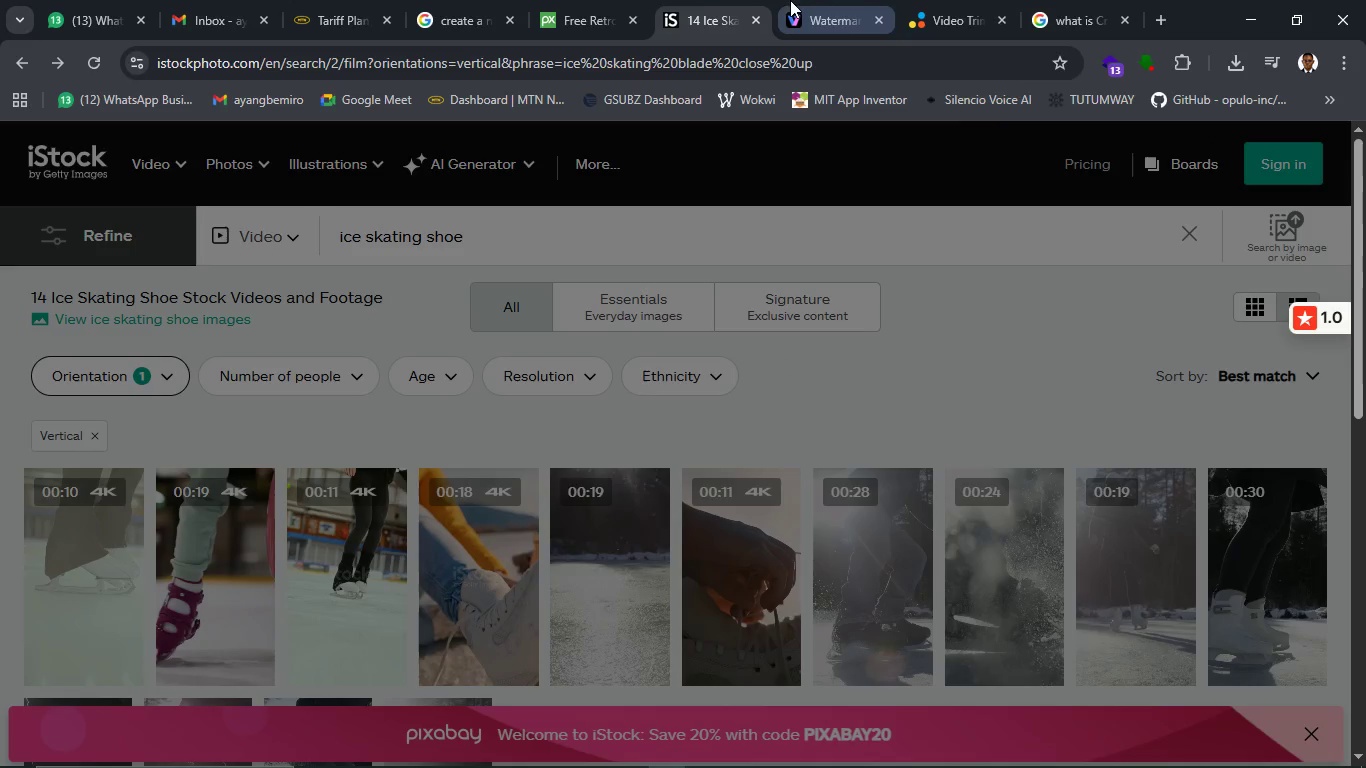 
wait(7.52)
 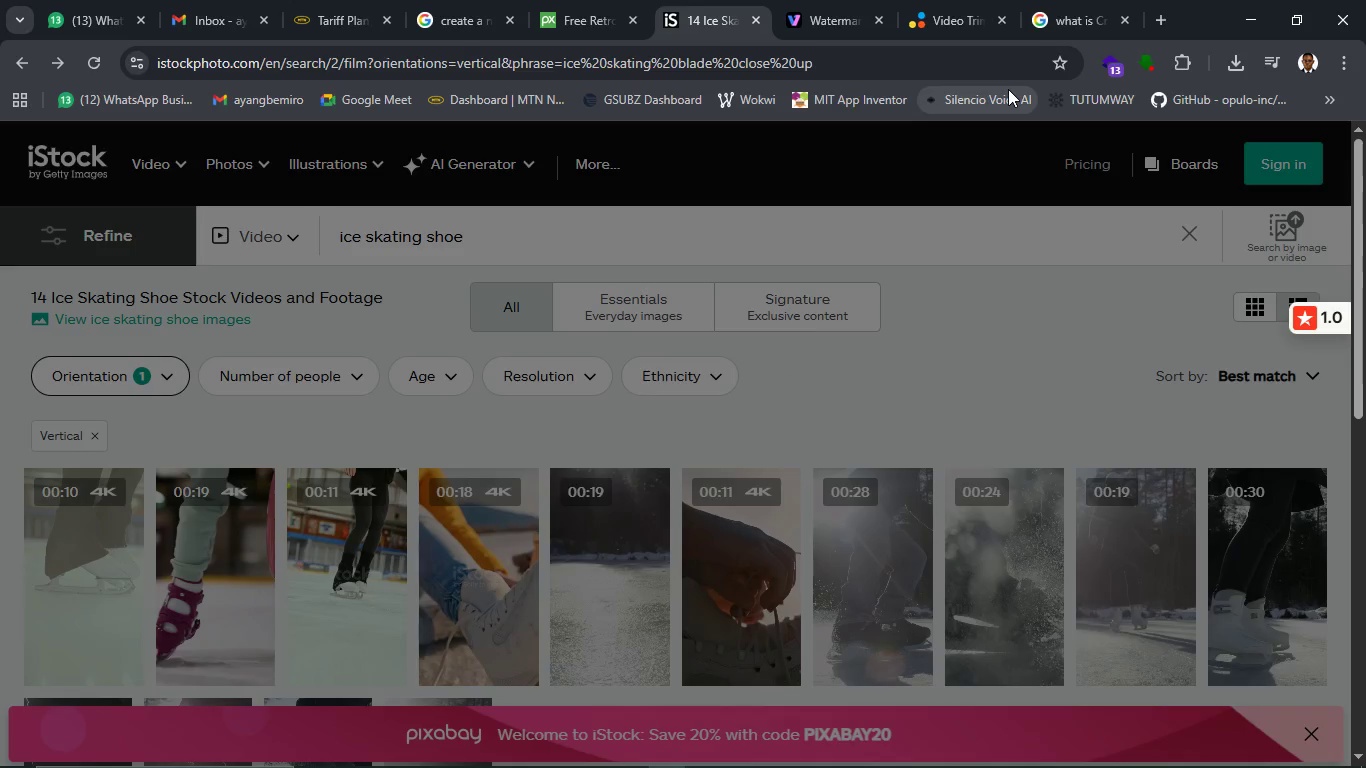 
left_click([490, 29])
 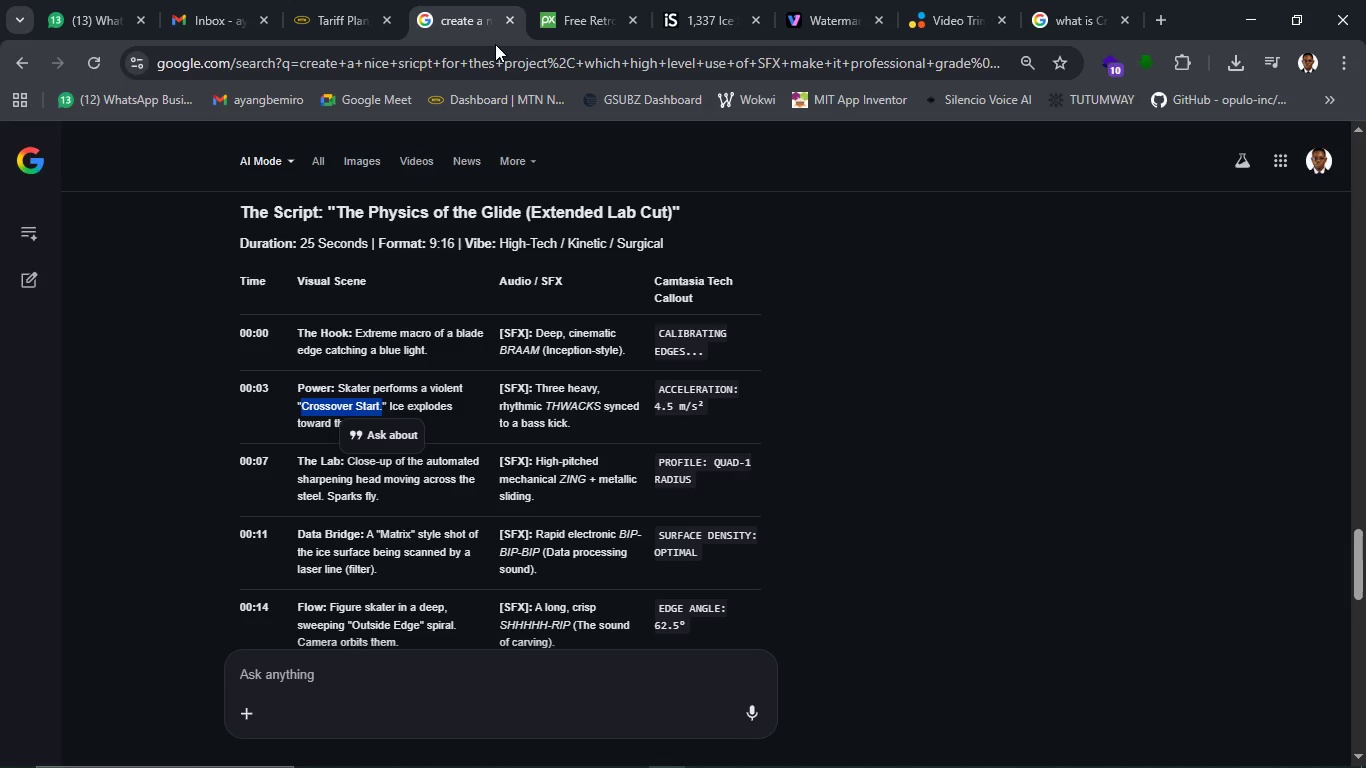 
wait(6.33)
 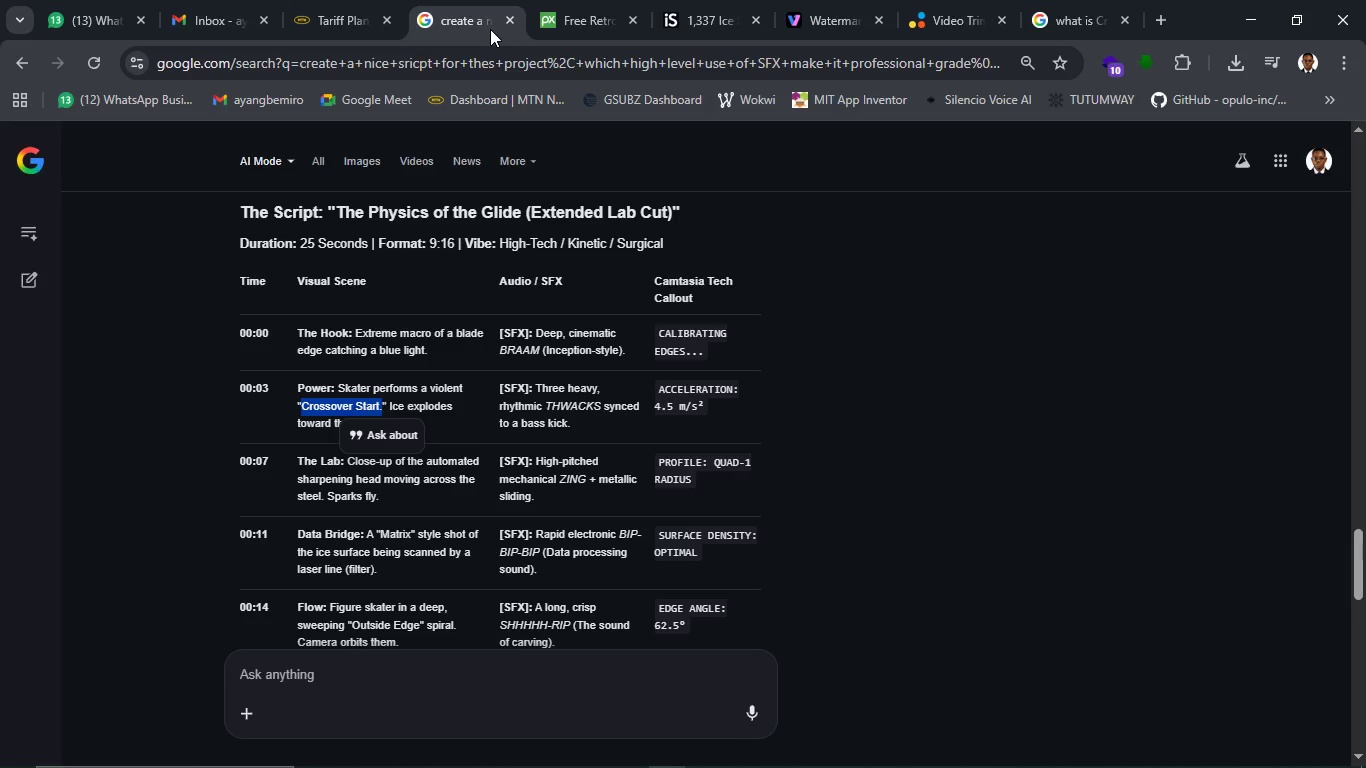 
left_click([1072, 33])
 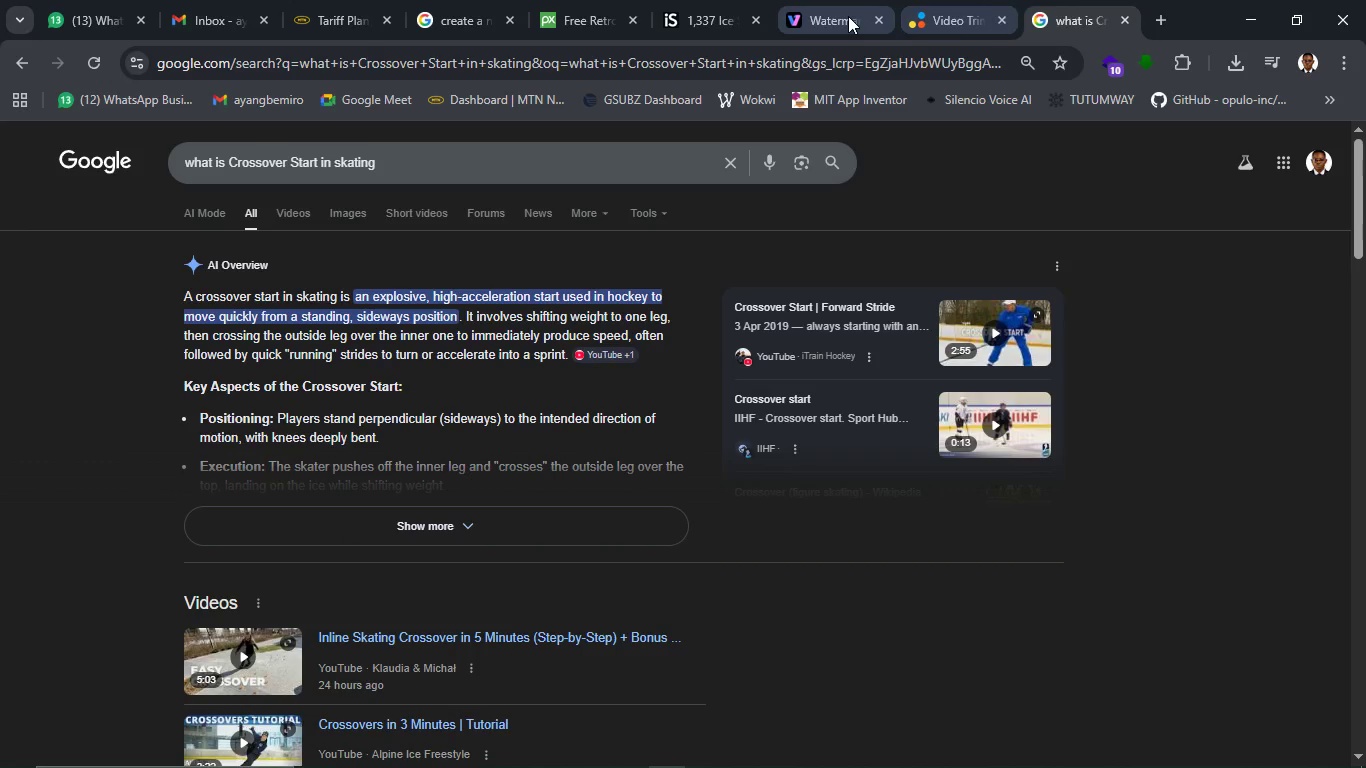 
left_click([848, 16])
 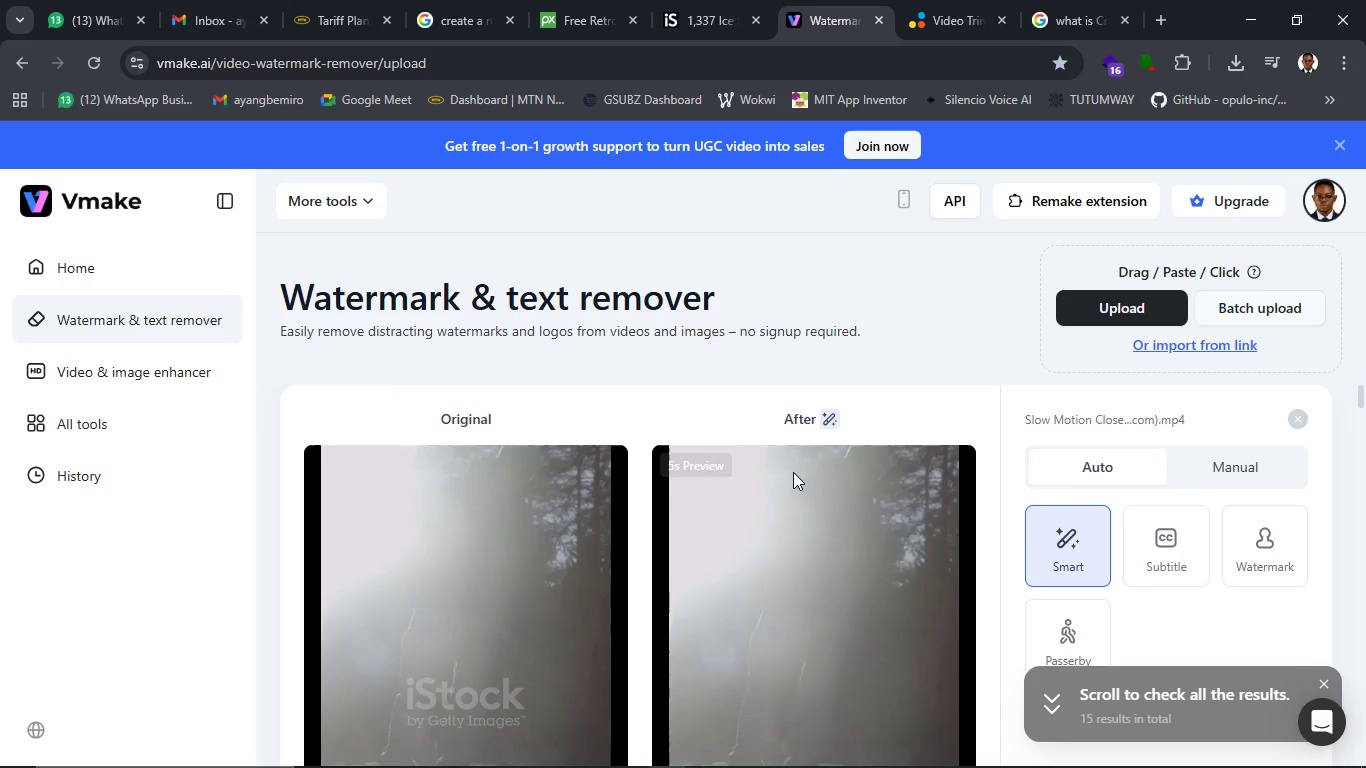 
scroll: coordinate [797, 515], scroll_direction: down, amount: 3.0
 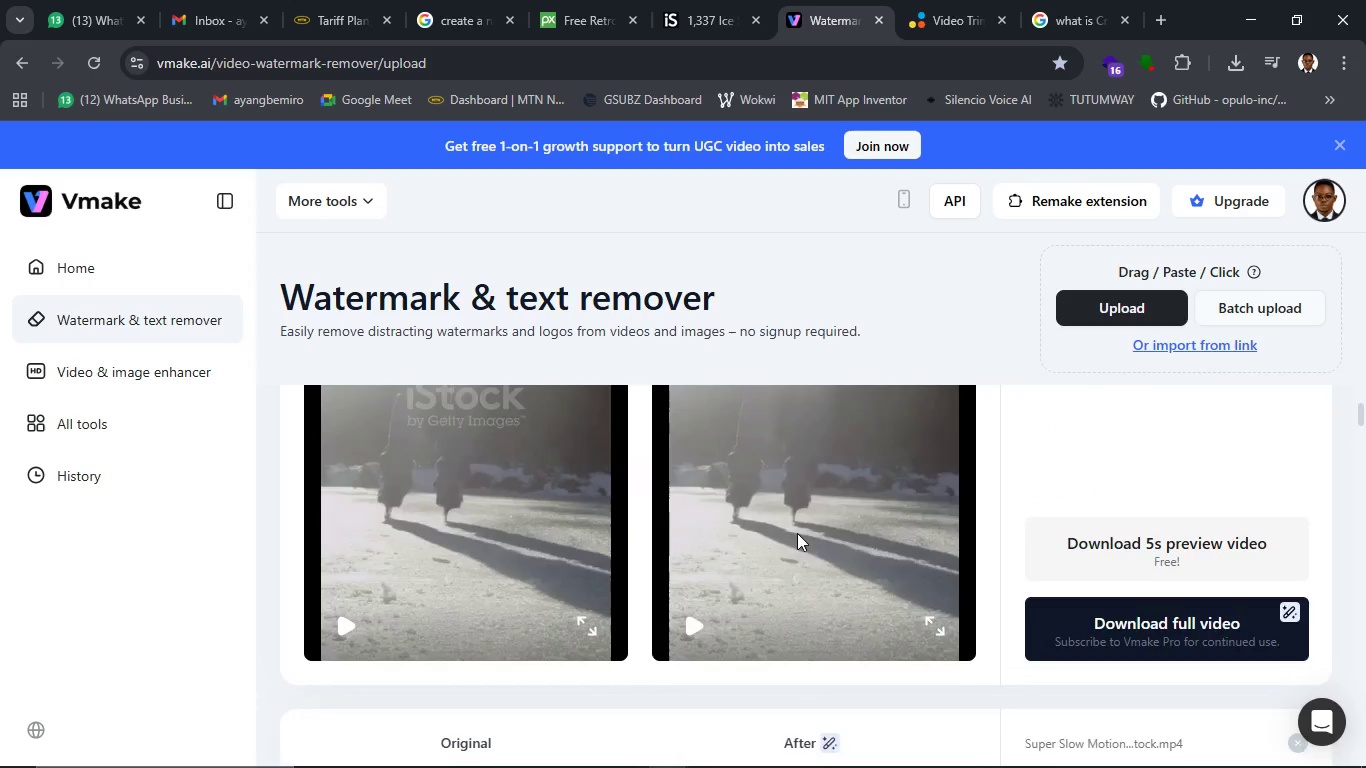 
scroll: coordinate [795, 537], scroll_direction: up, amount: 2.0
 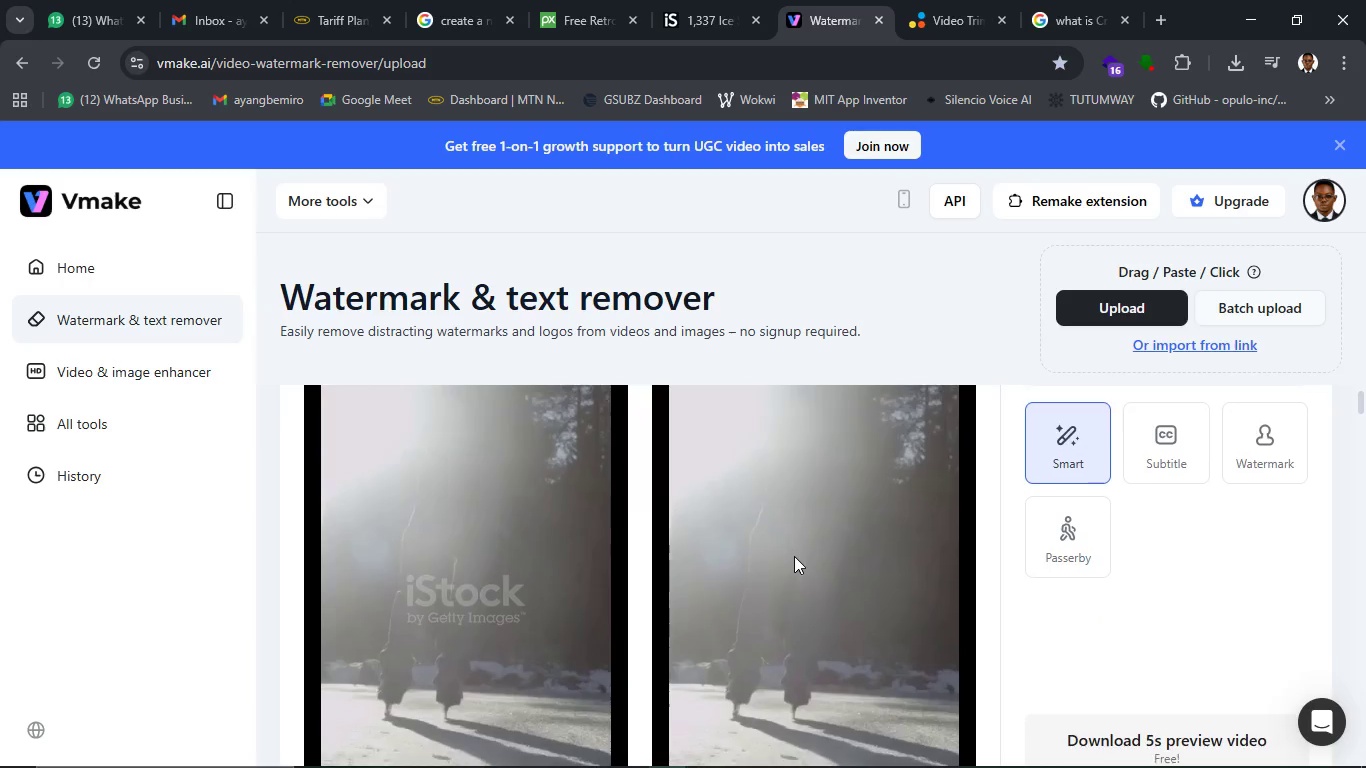 
scroll: coordinate [794, 555], scroll_direction: down, amount: 1.0
 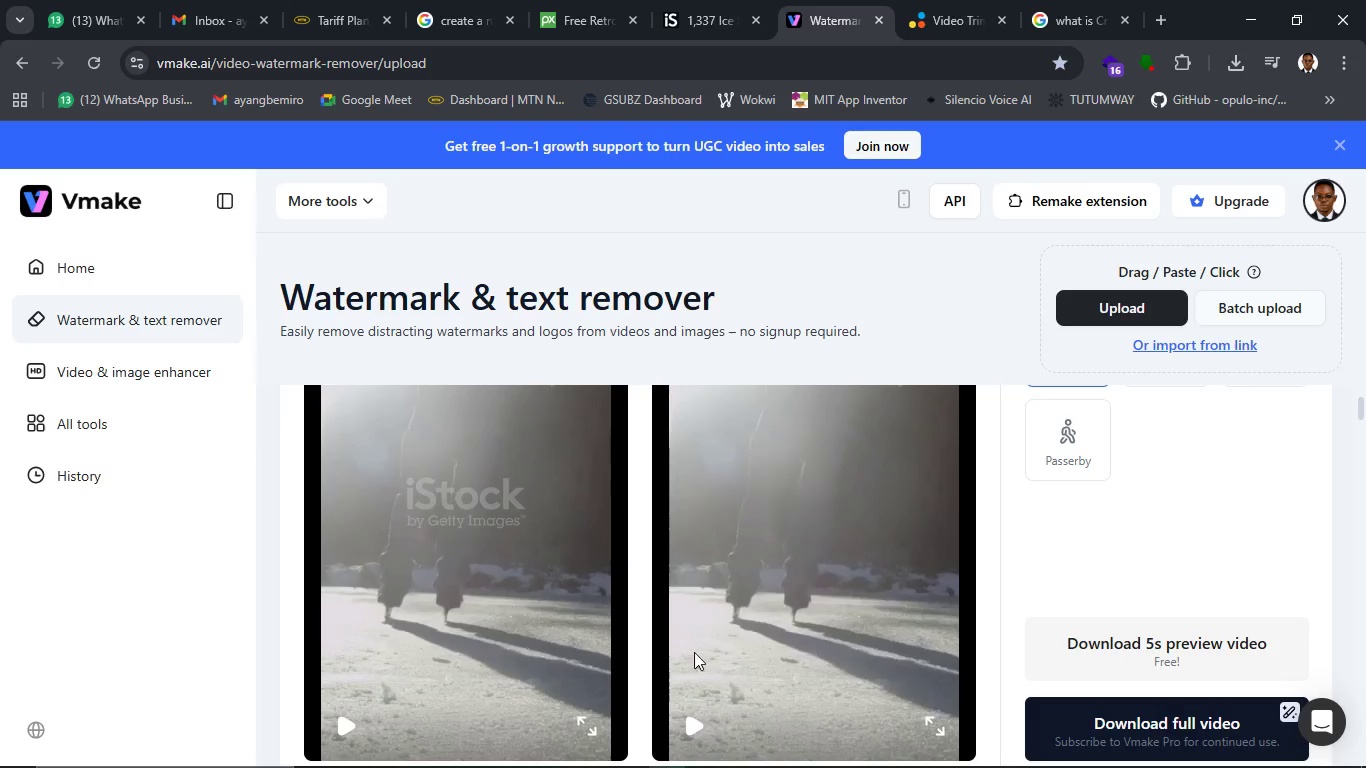 
hold_key(key=ControlLeft, duration=1.52)
scroll: coordinate [694, 637], scroll_direction: down, amount: 1.0
 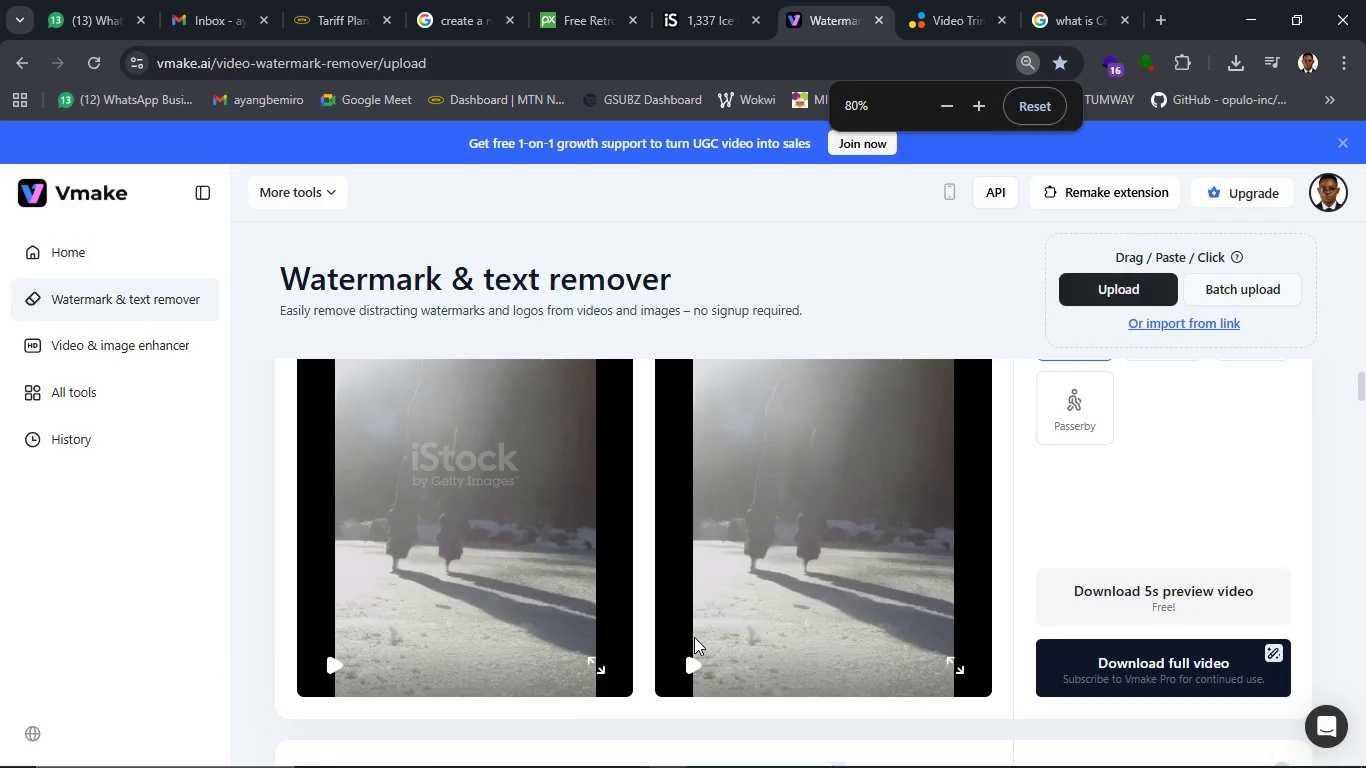 
hold_key(key=ControlLeft, duration=0.36)
 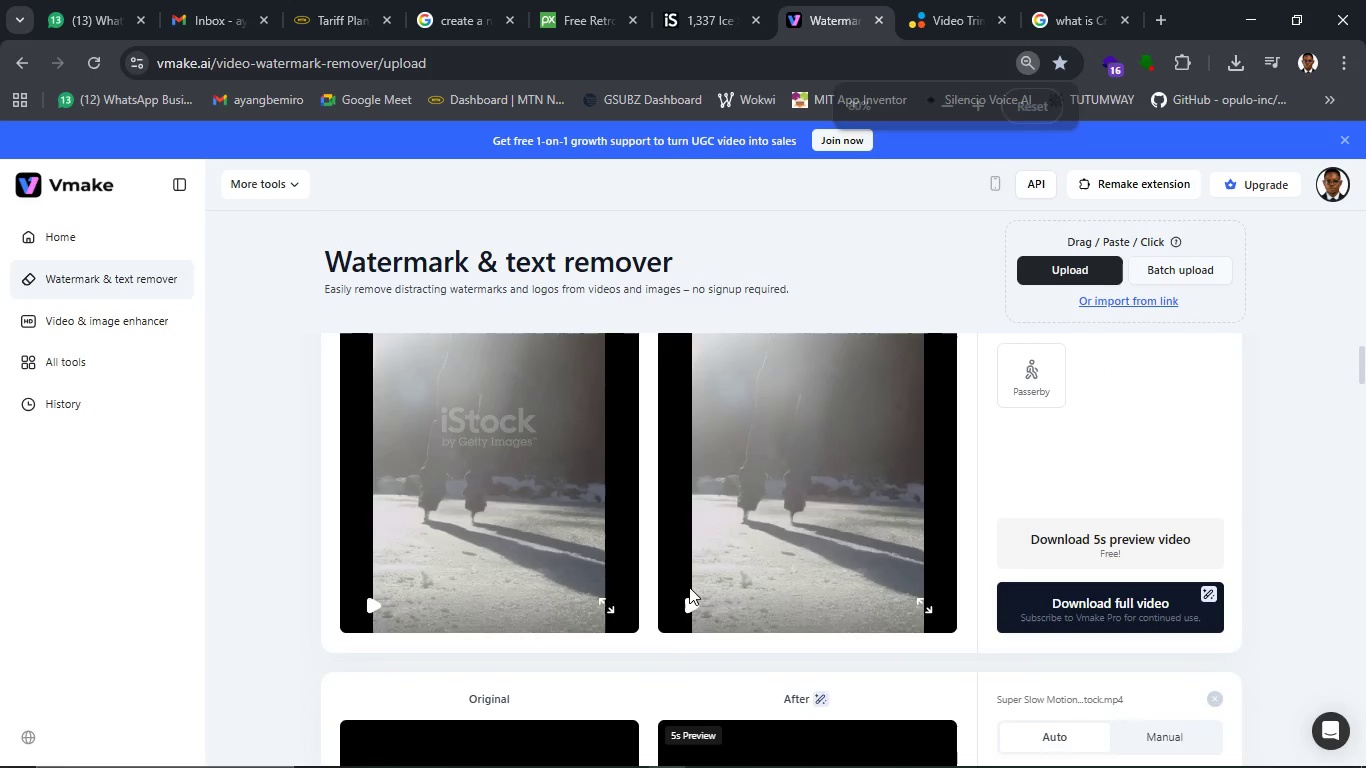 
left_click([689, 587])
 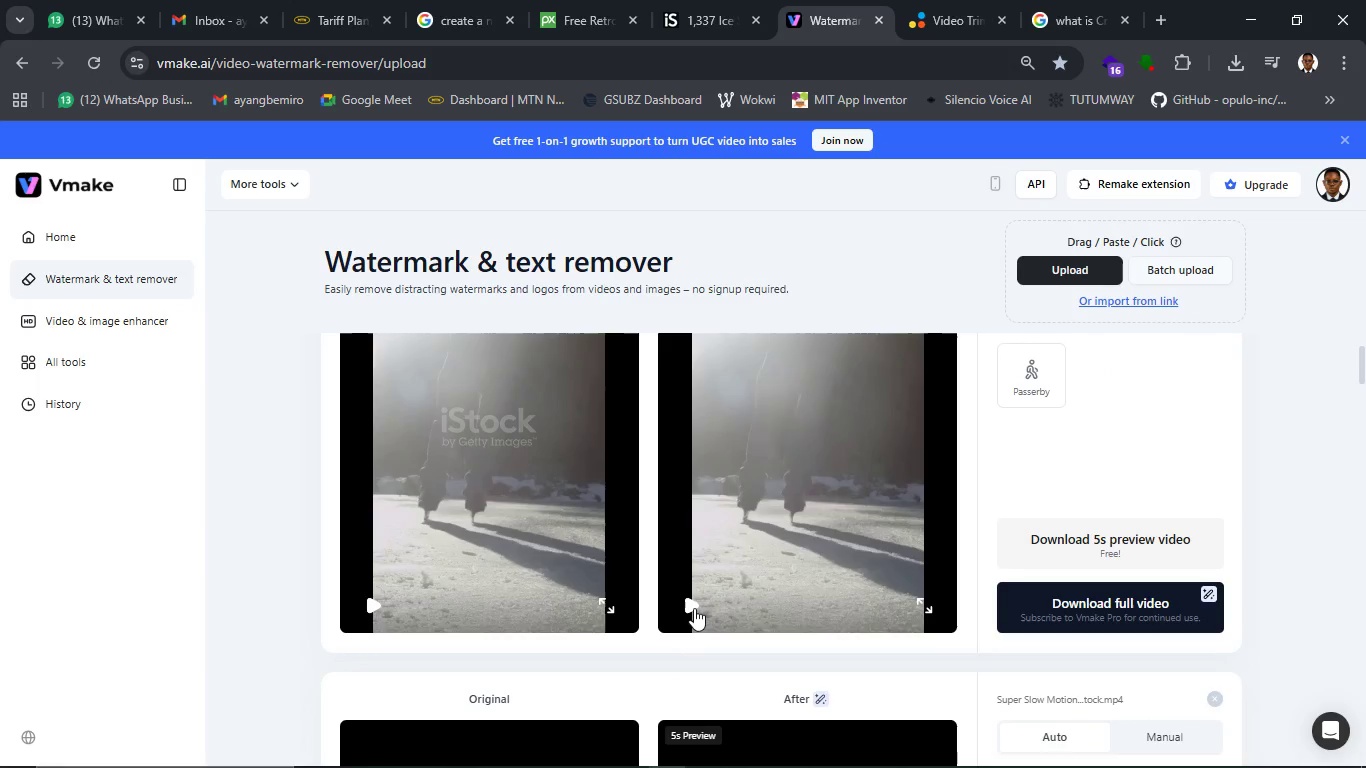 
left_click([683, 599])
 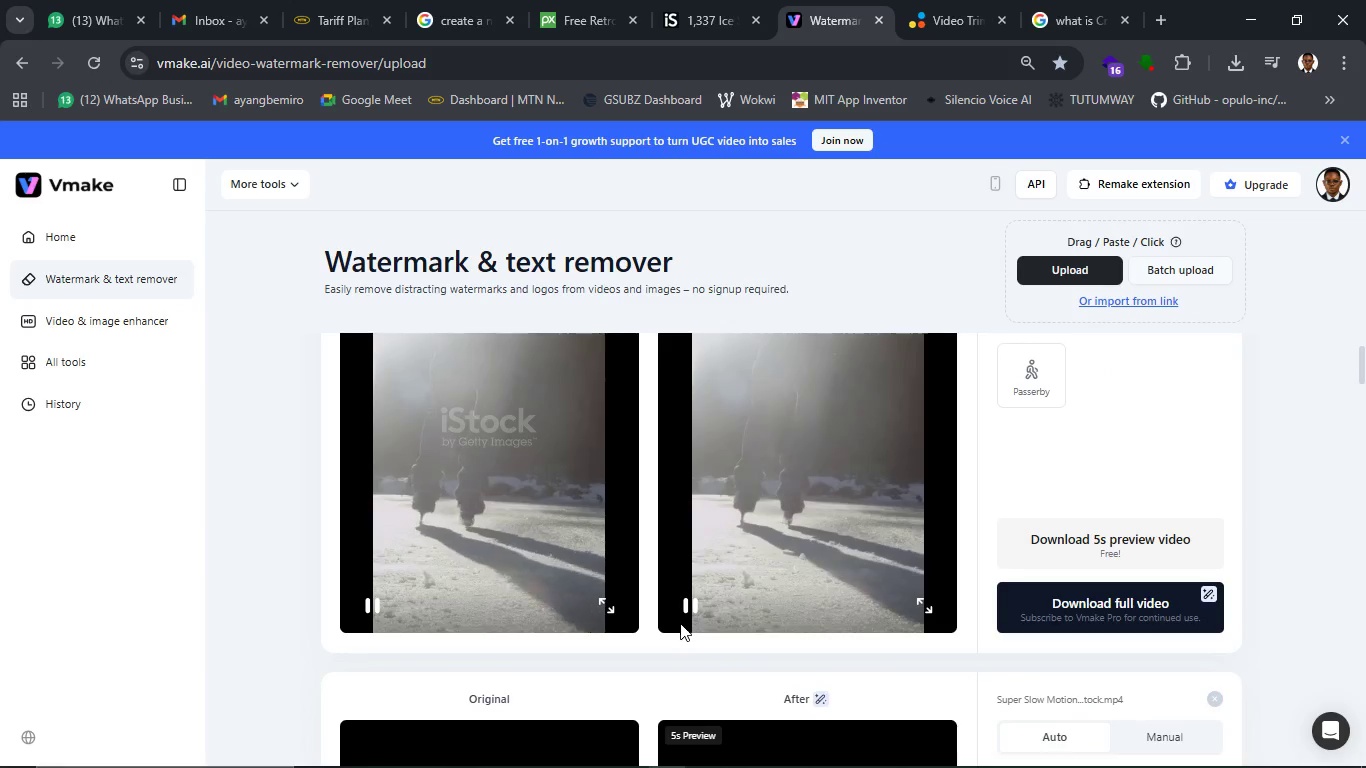 
scroll: coordinate [680, 623], scroll_direction: up, amount: 1.0
 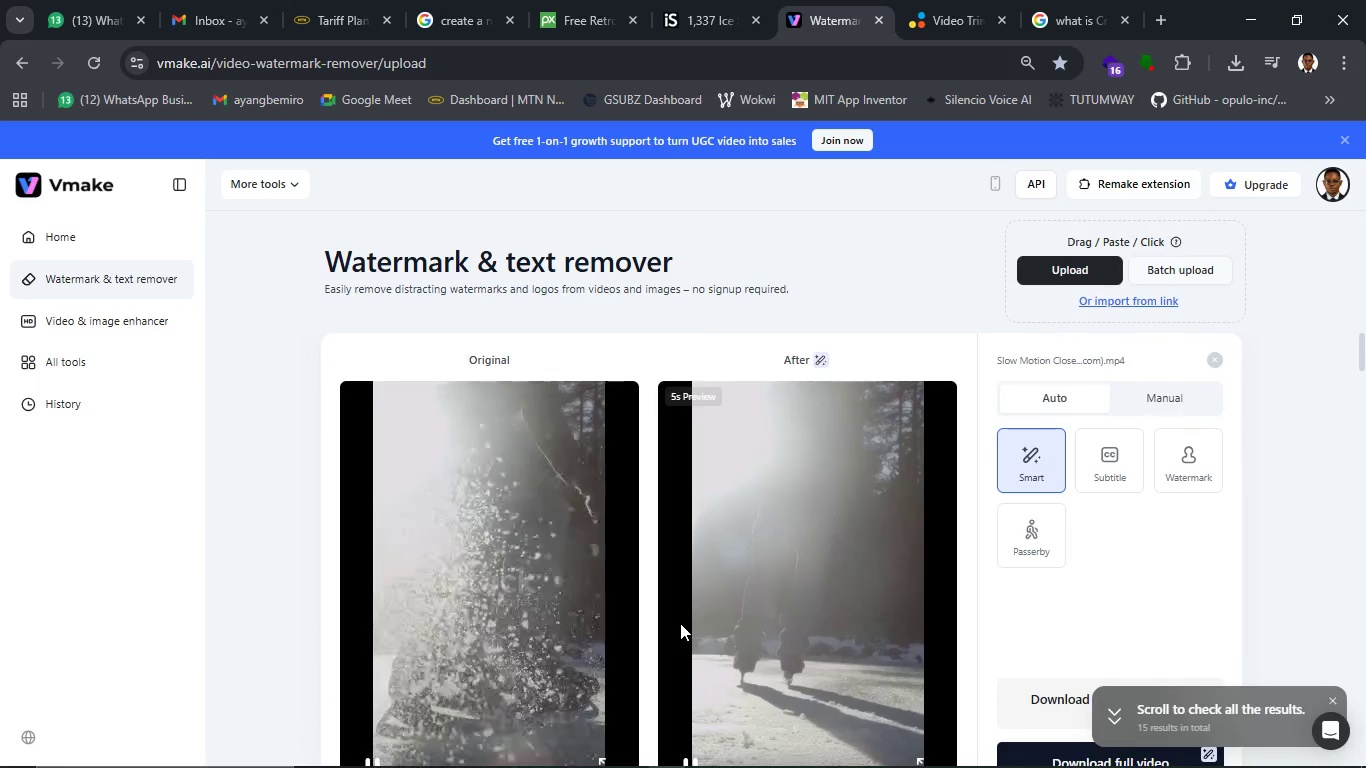 
scroll: coordinate [680, 623], scroll_direction: down, amount: 1.0
 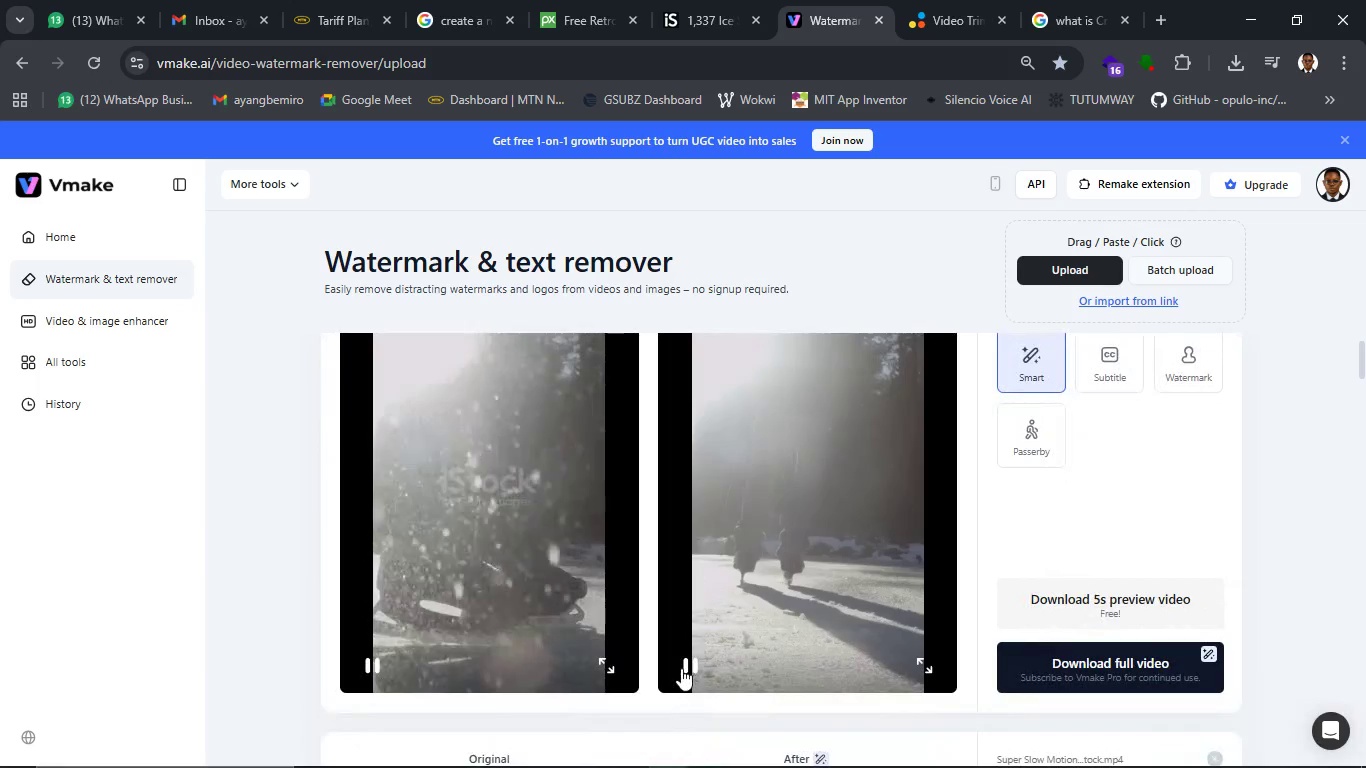 
left_click([681, 668])
 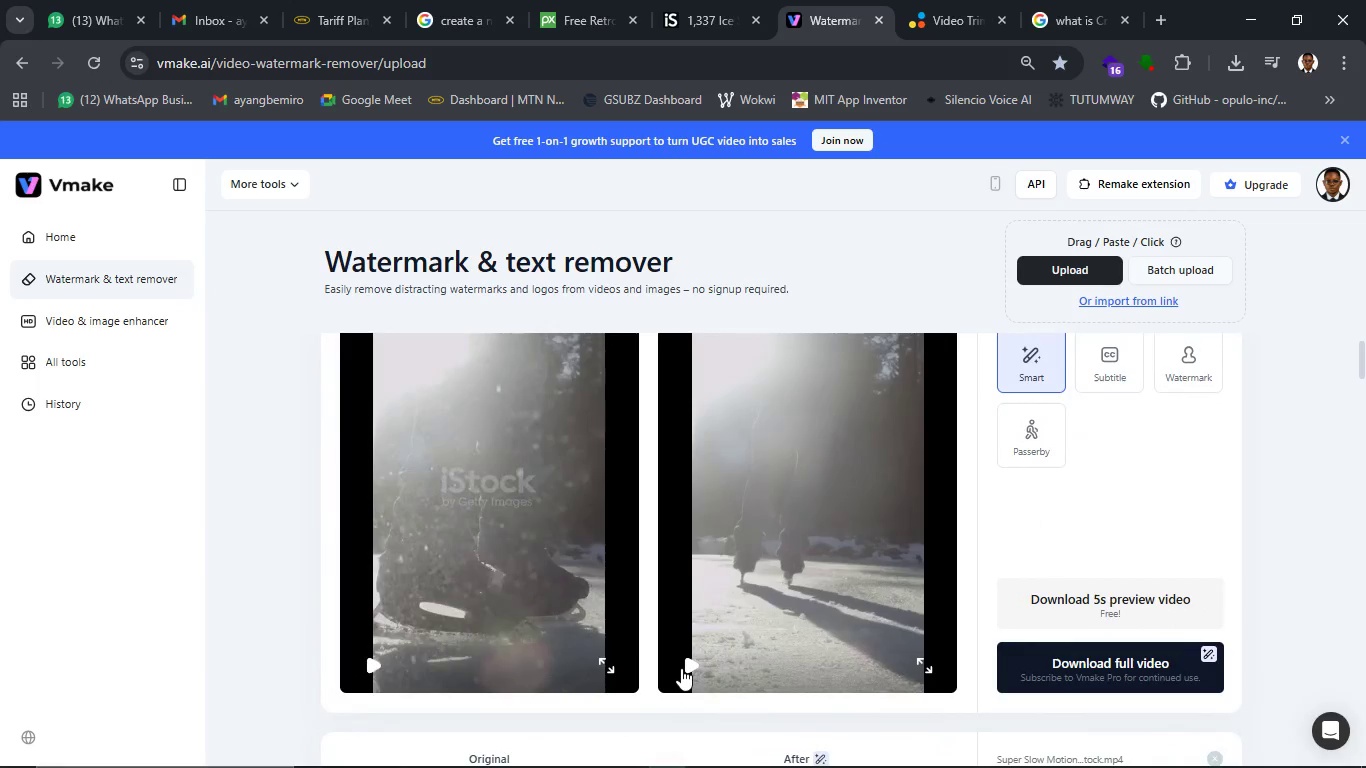 
left_click([681, 668])
 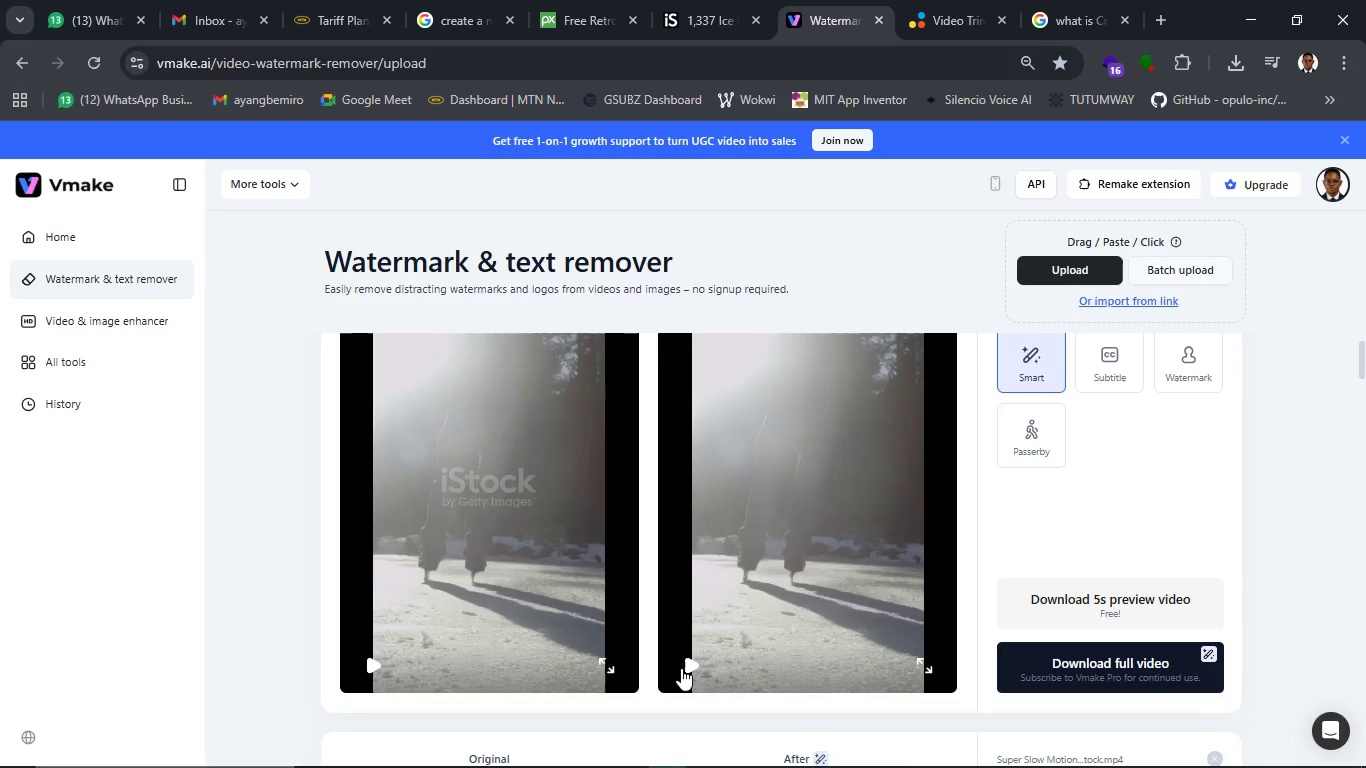 
left_click([681, 668])
 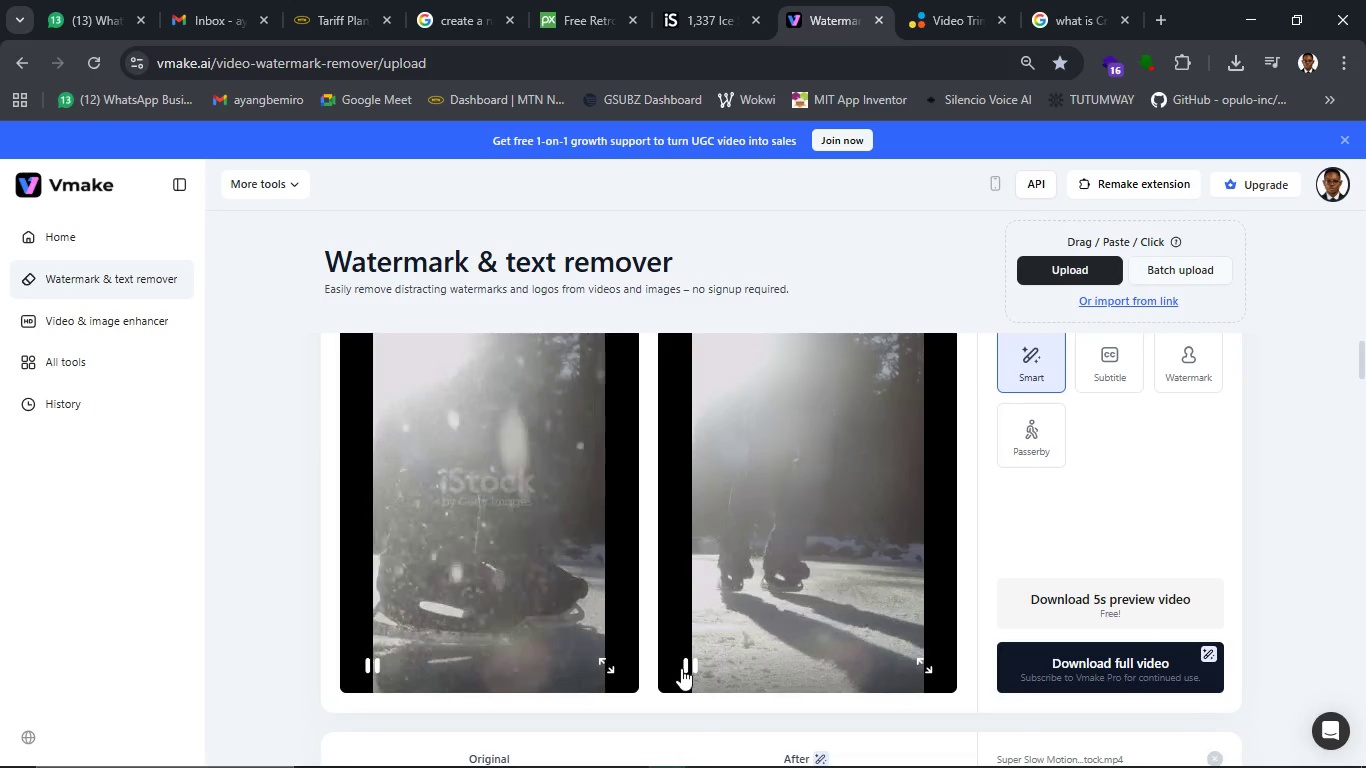 
wait(6.08)
 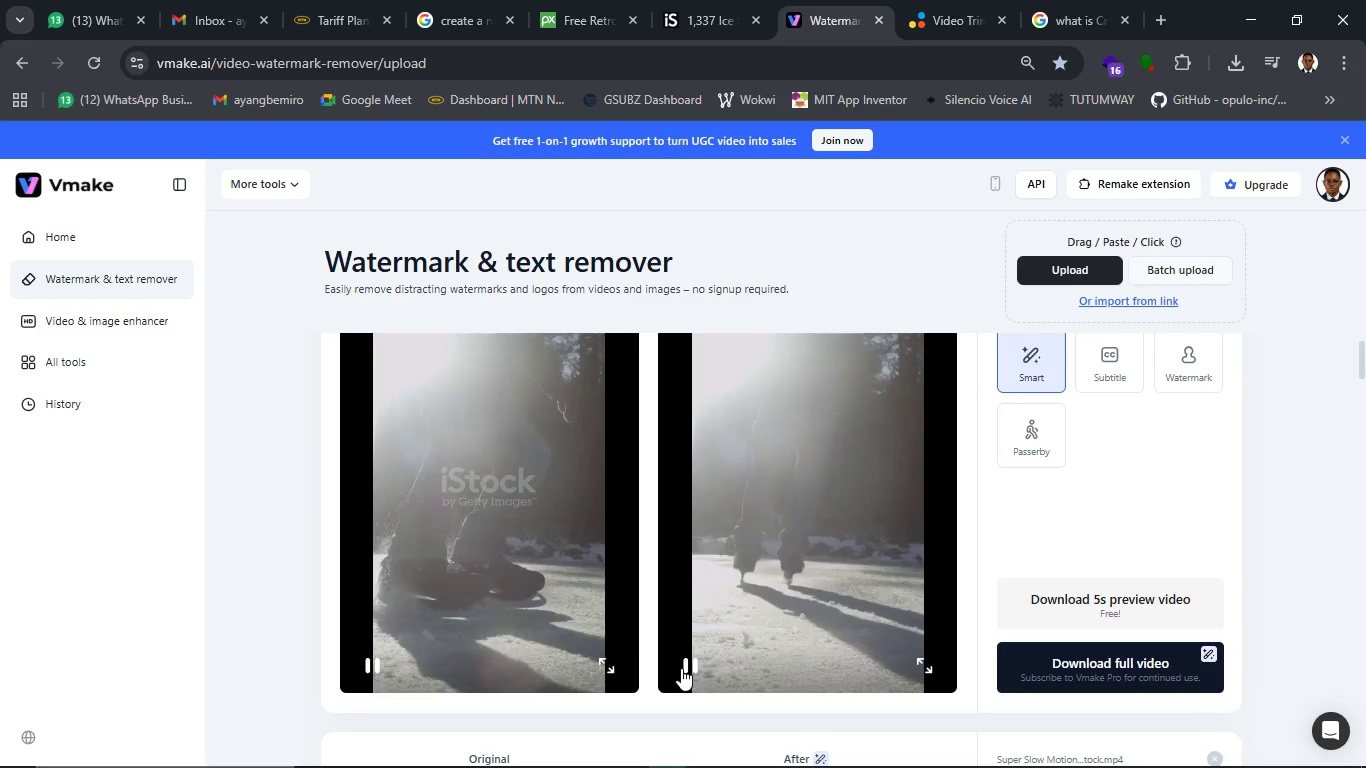 
left_click([681, 668])
 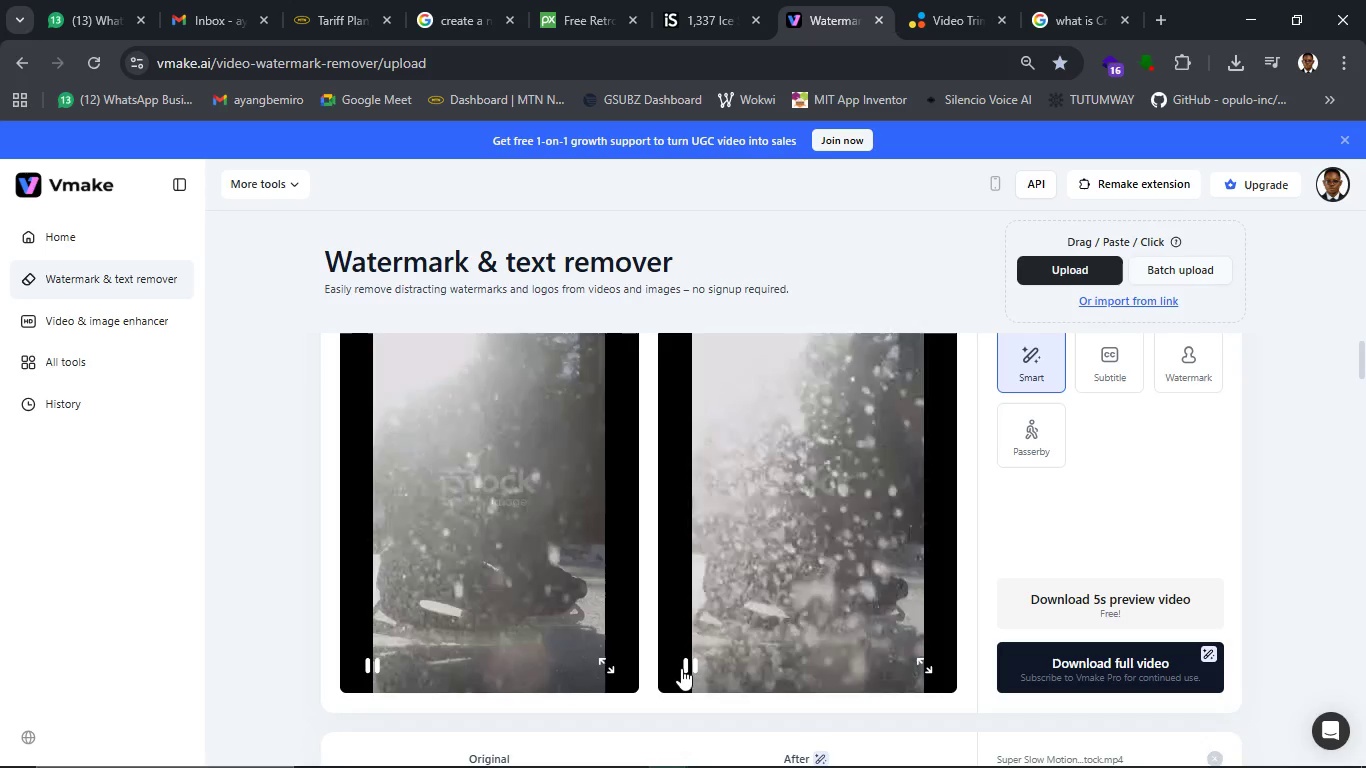 
wait(5.77)
 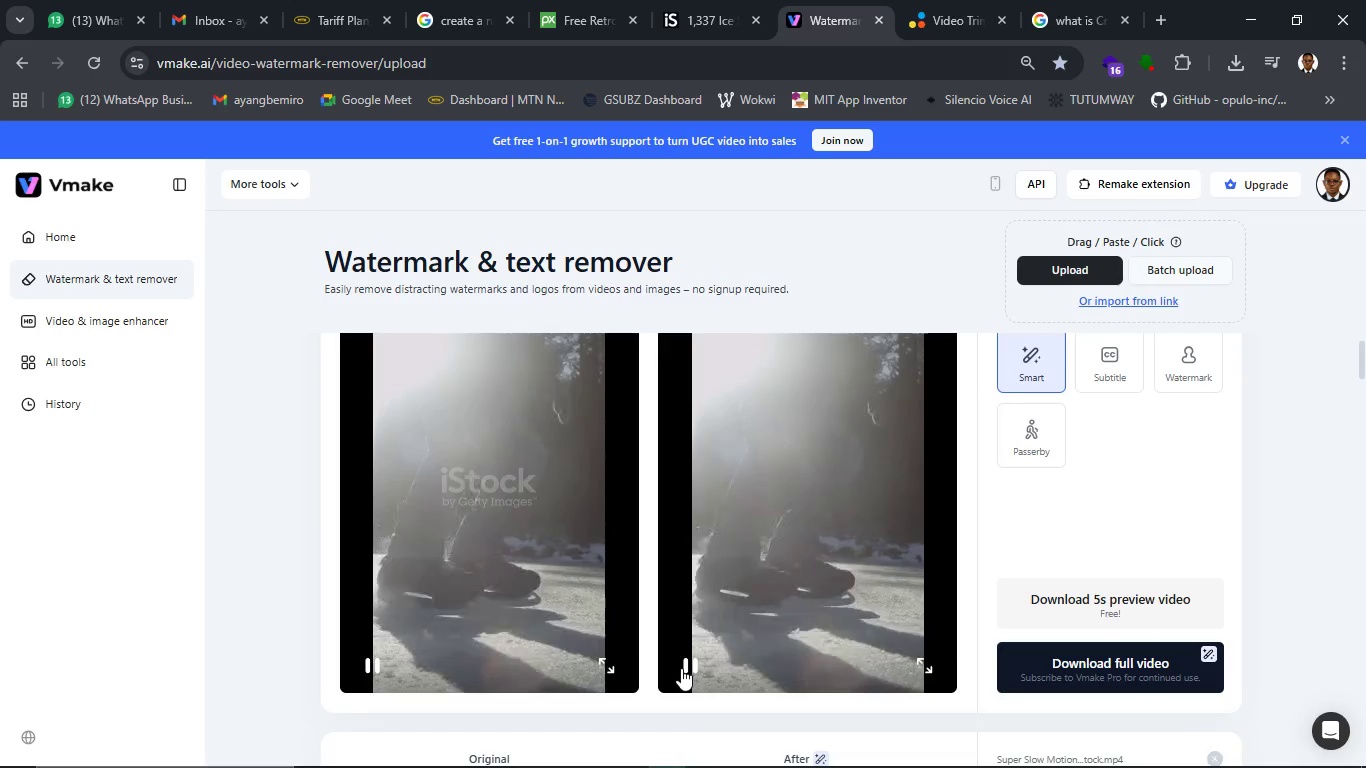 
scroll: coordinate [651, 509], scroll_direction: up, amount: 11.0
 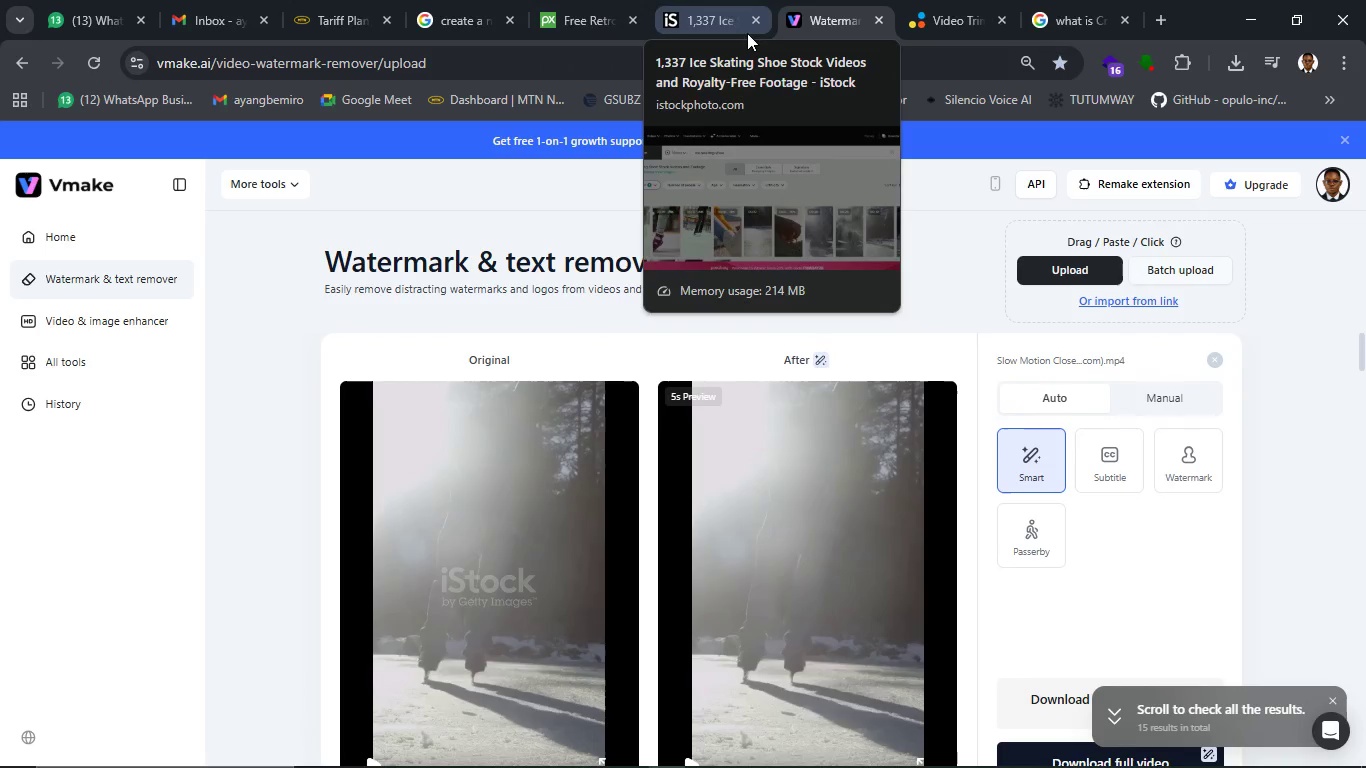 
left_click([712, 24])
 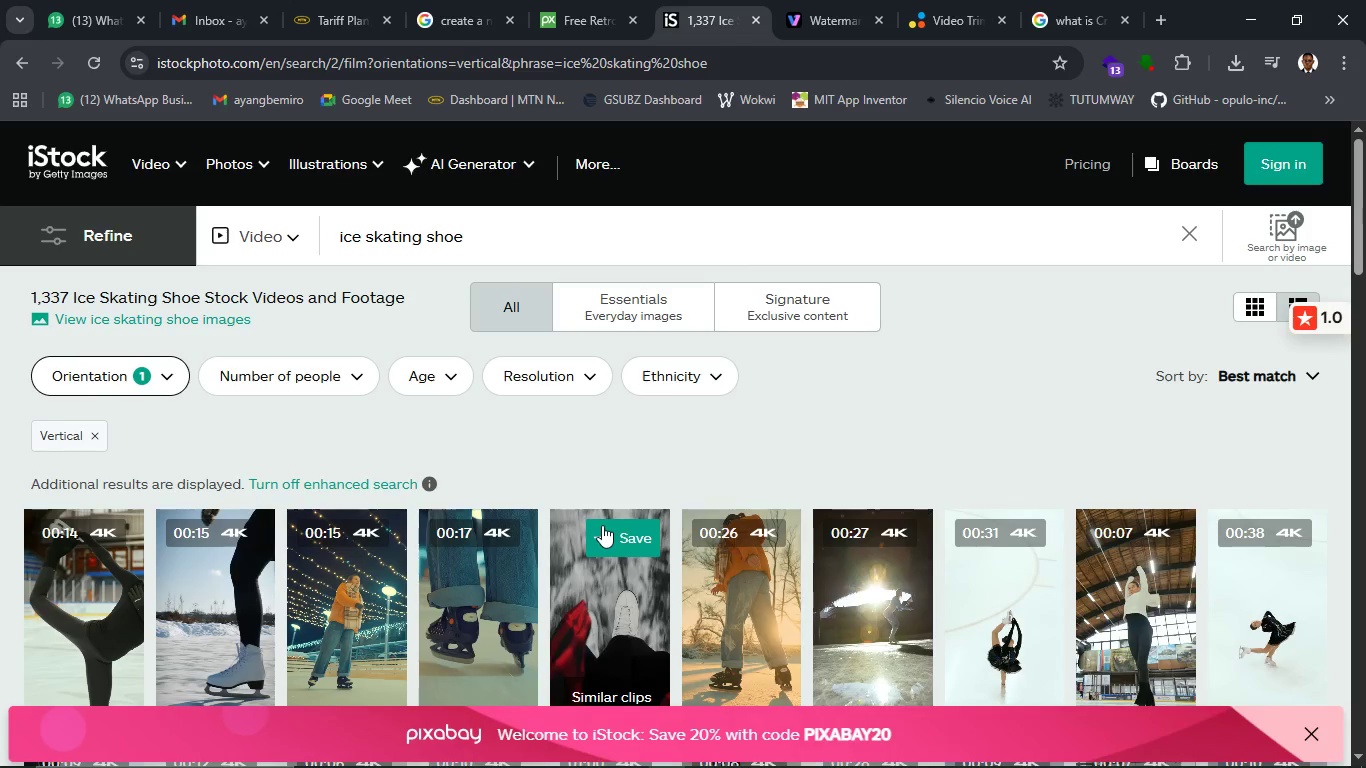 
scroll: coordinate [602, 525], scroll_direction: down, amount: 15.0
 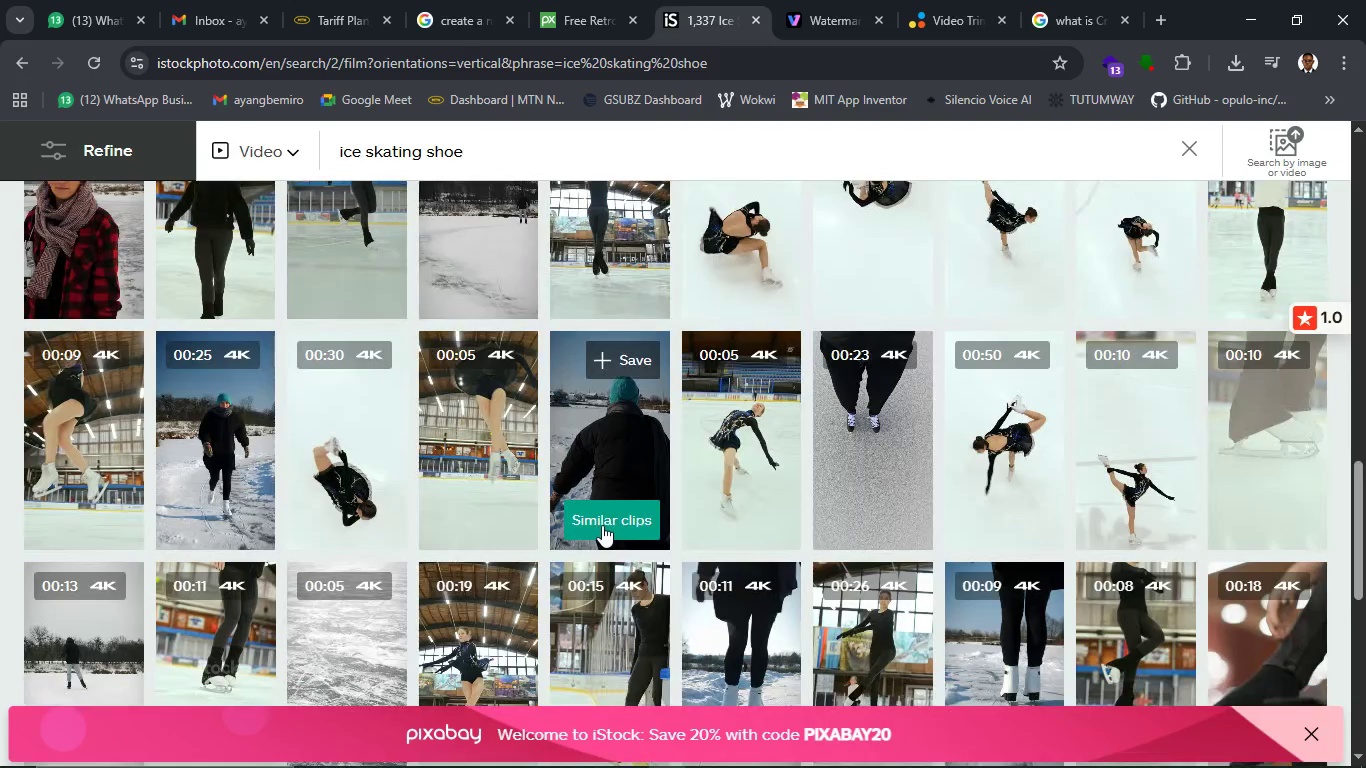 
scroll: coordinate [610, 520], scroll_direction: up, amount: 16.0
 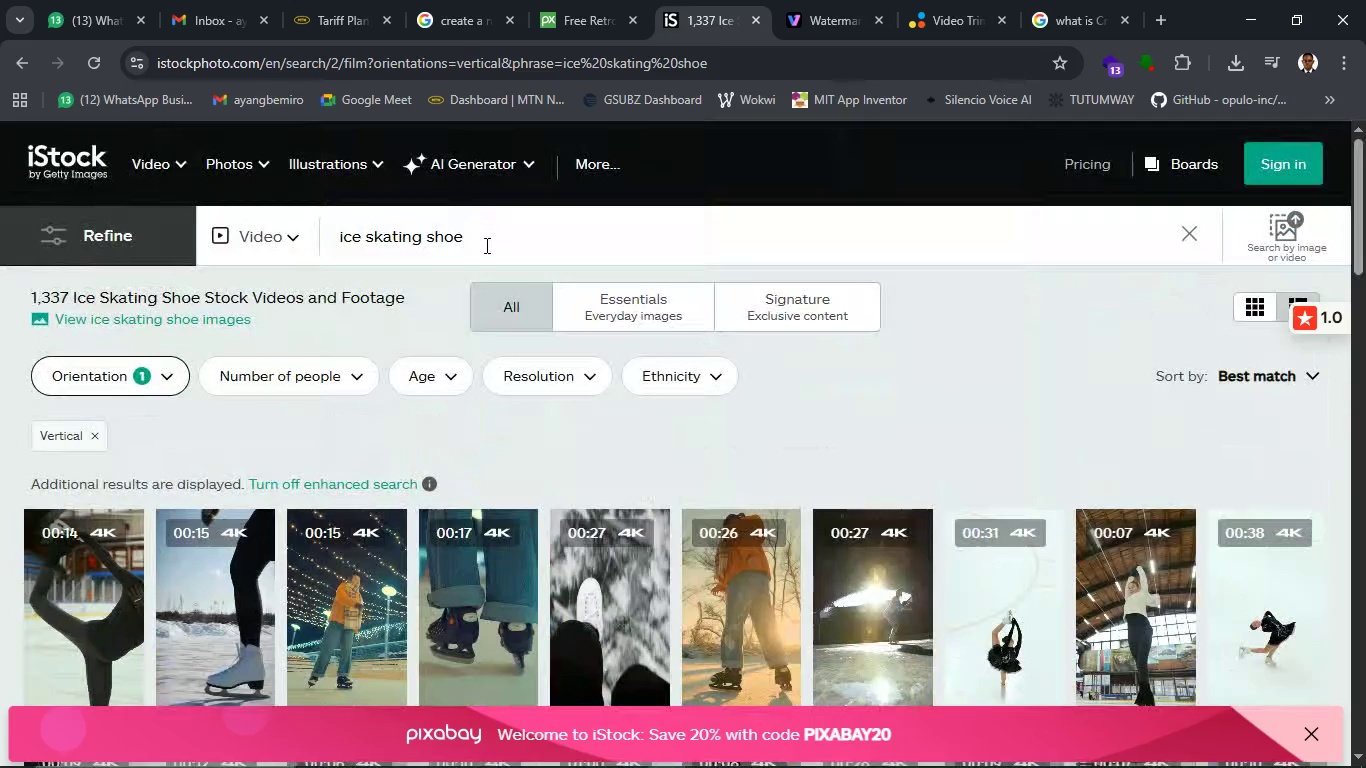 
left_click_drag(start_coordinate=[485, 245], to_coordinate=[329, 237])
 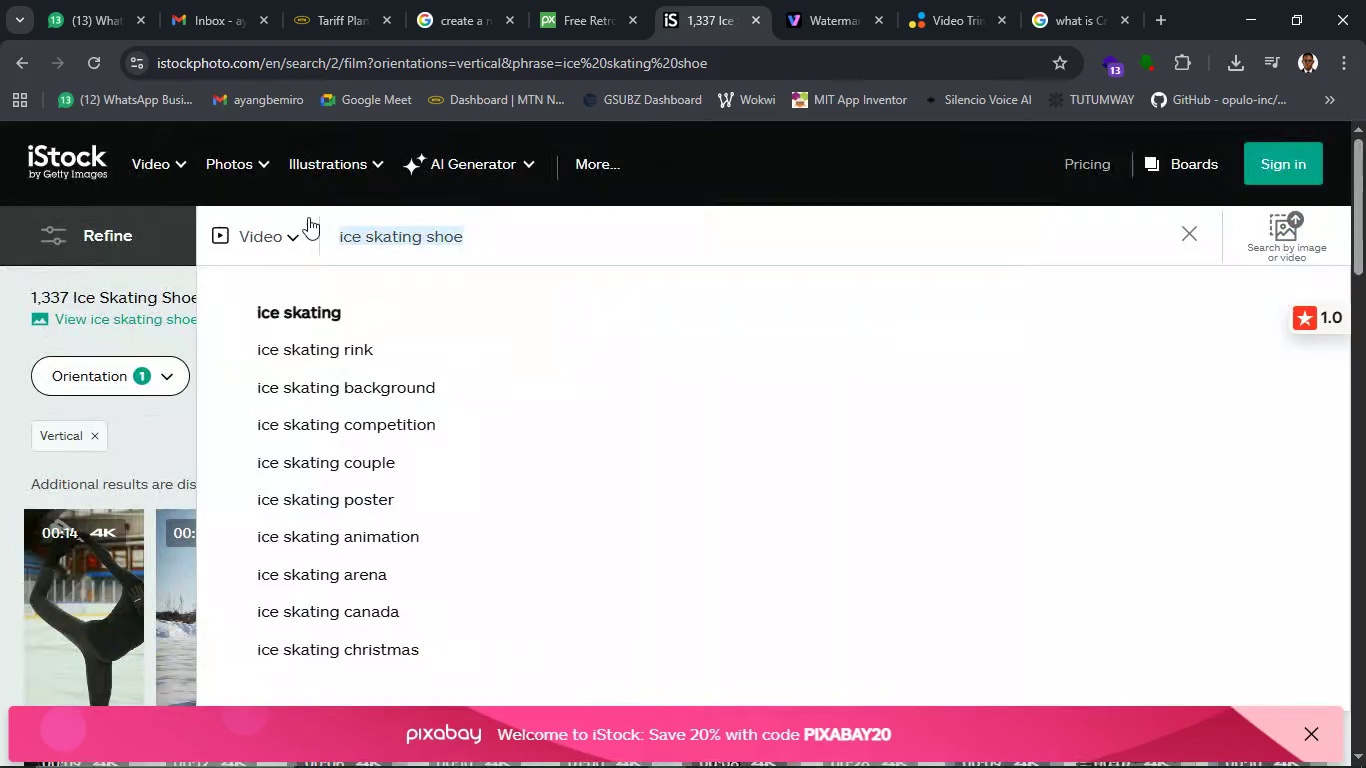 
type(close up shot of )
 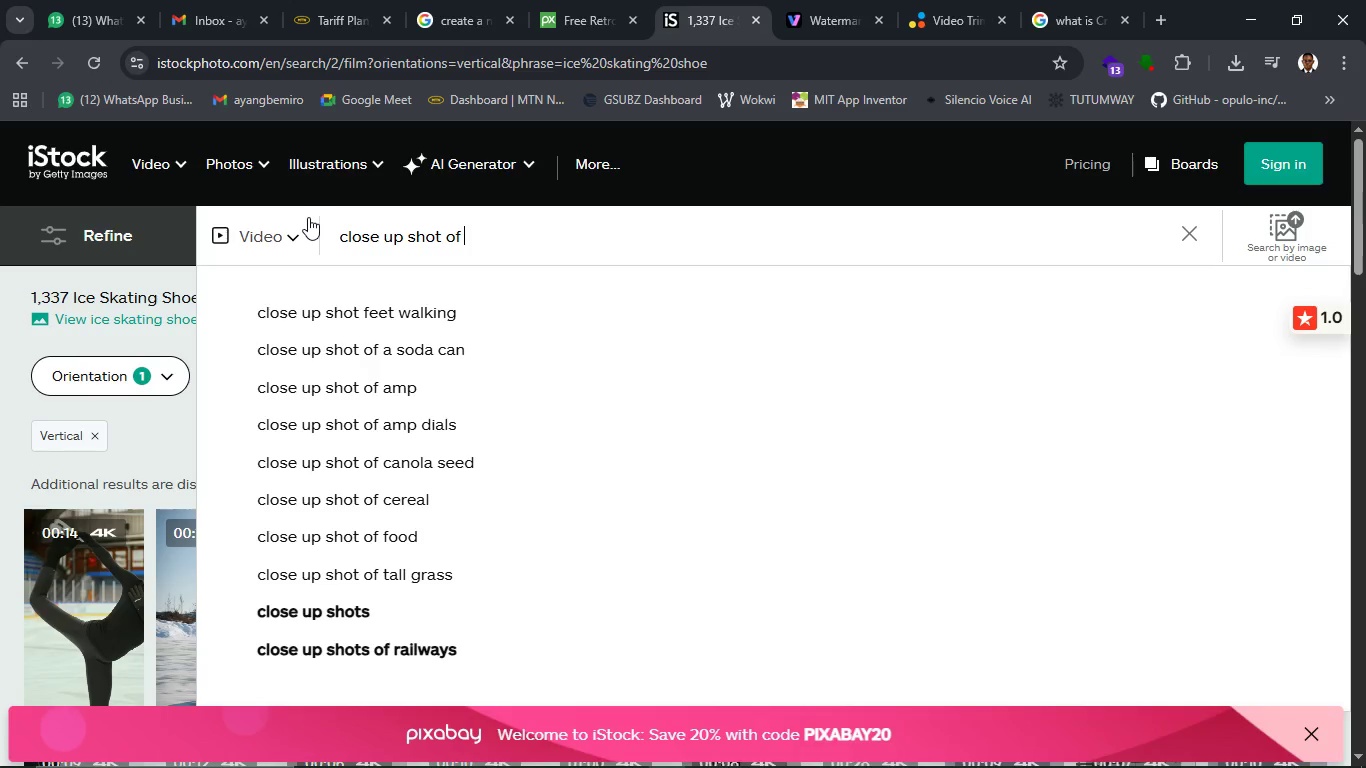 
type(sharp shining )
 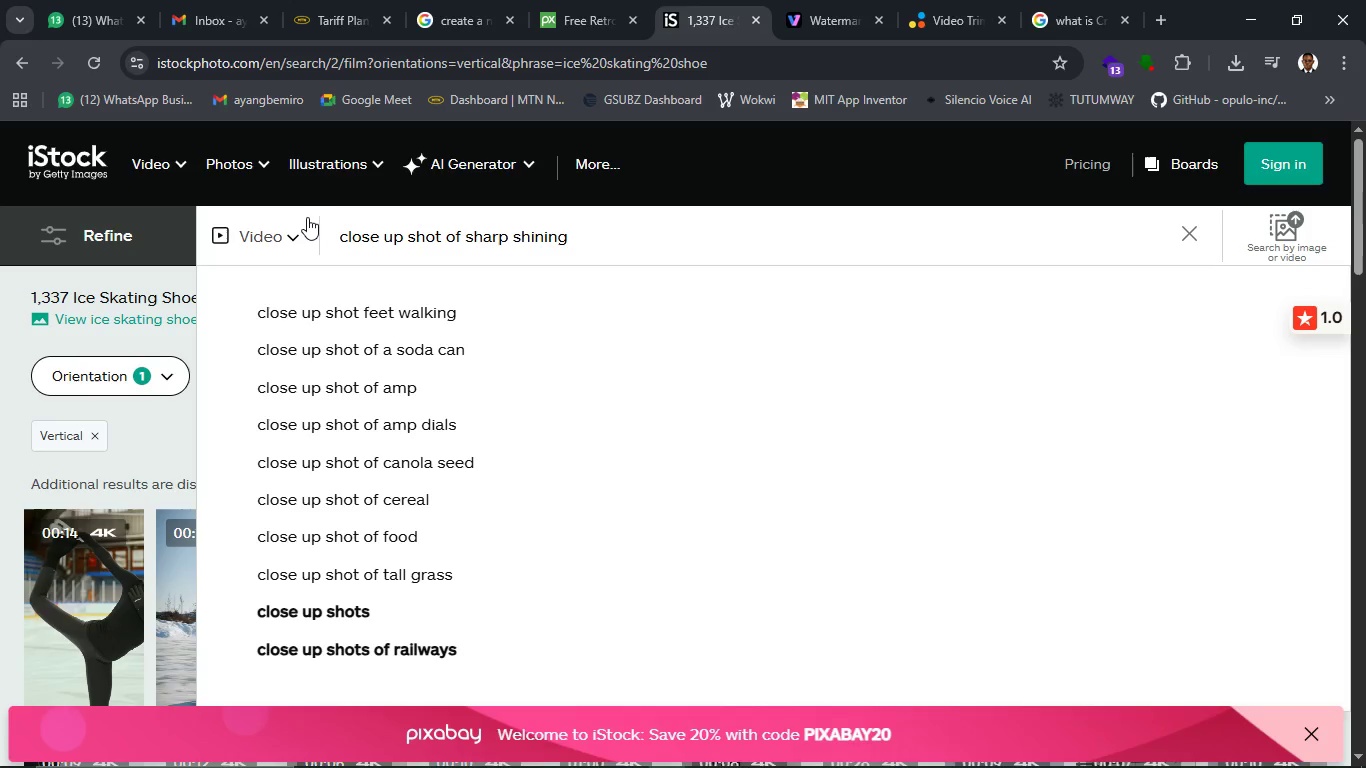 
type(blade)
 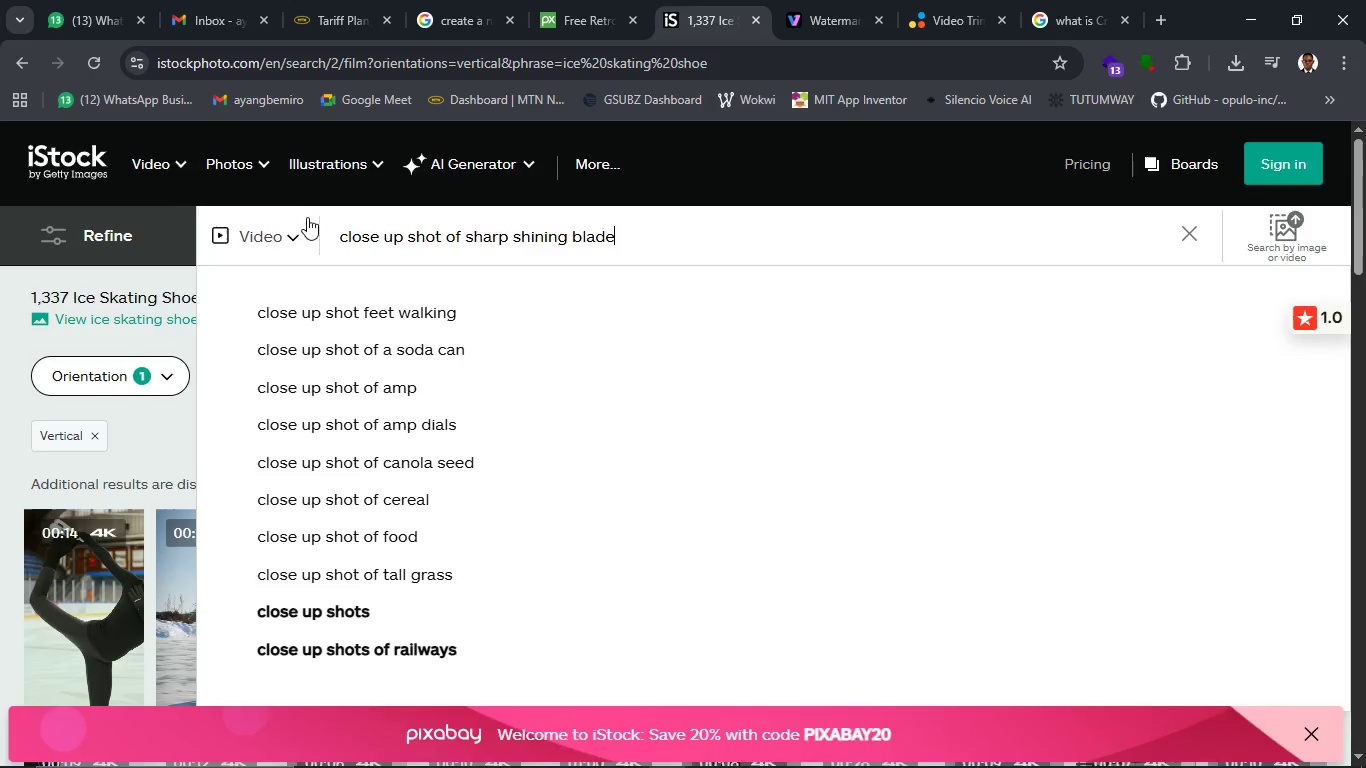 
key(Enter)
 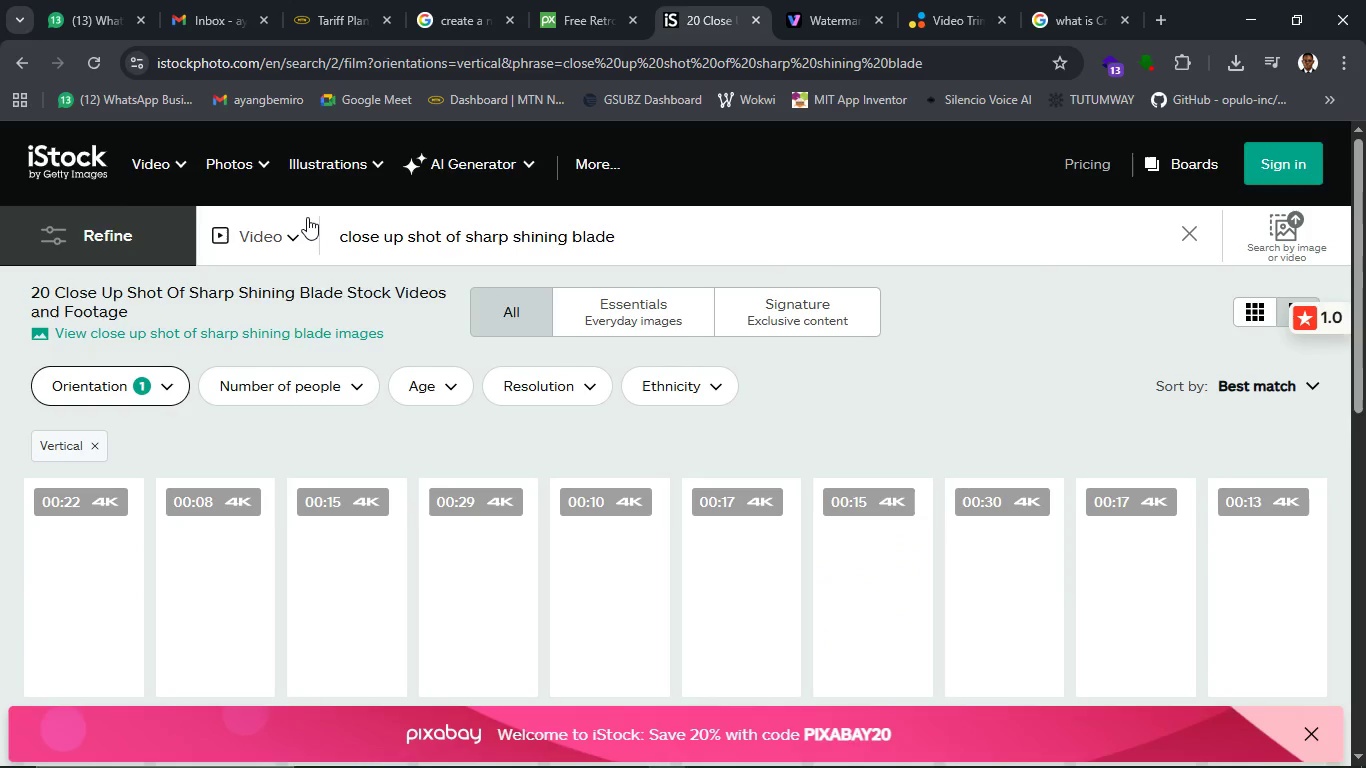 
wait(9.06)
 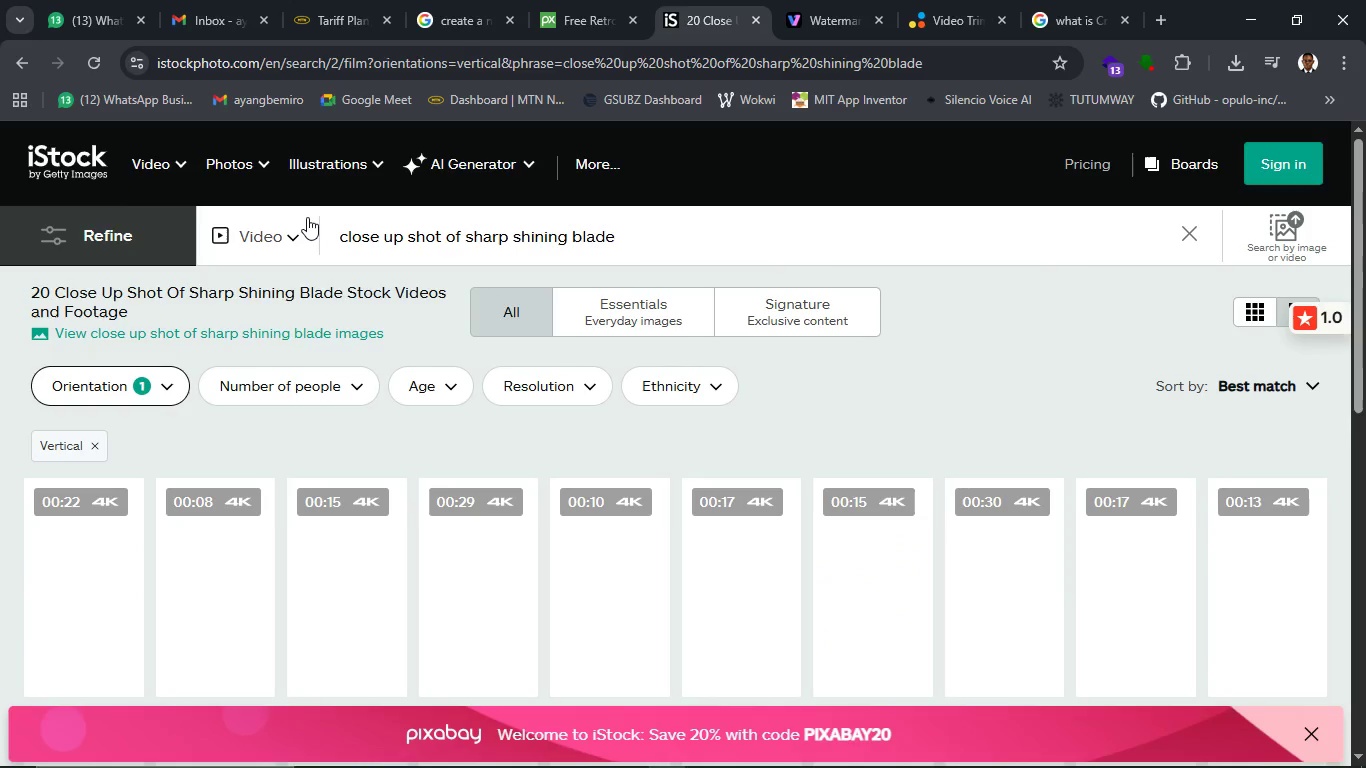 
scroll: coordinate [547, 427], scroll_direction: up, amount: 5.0
 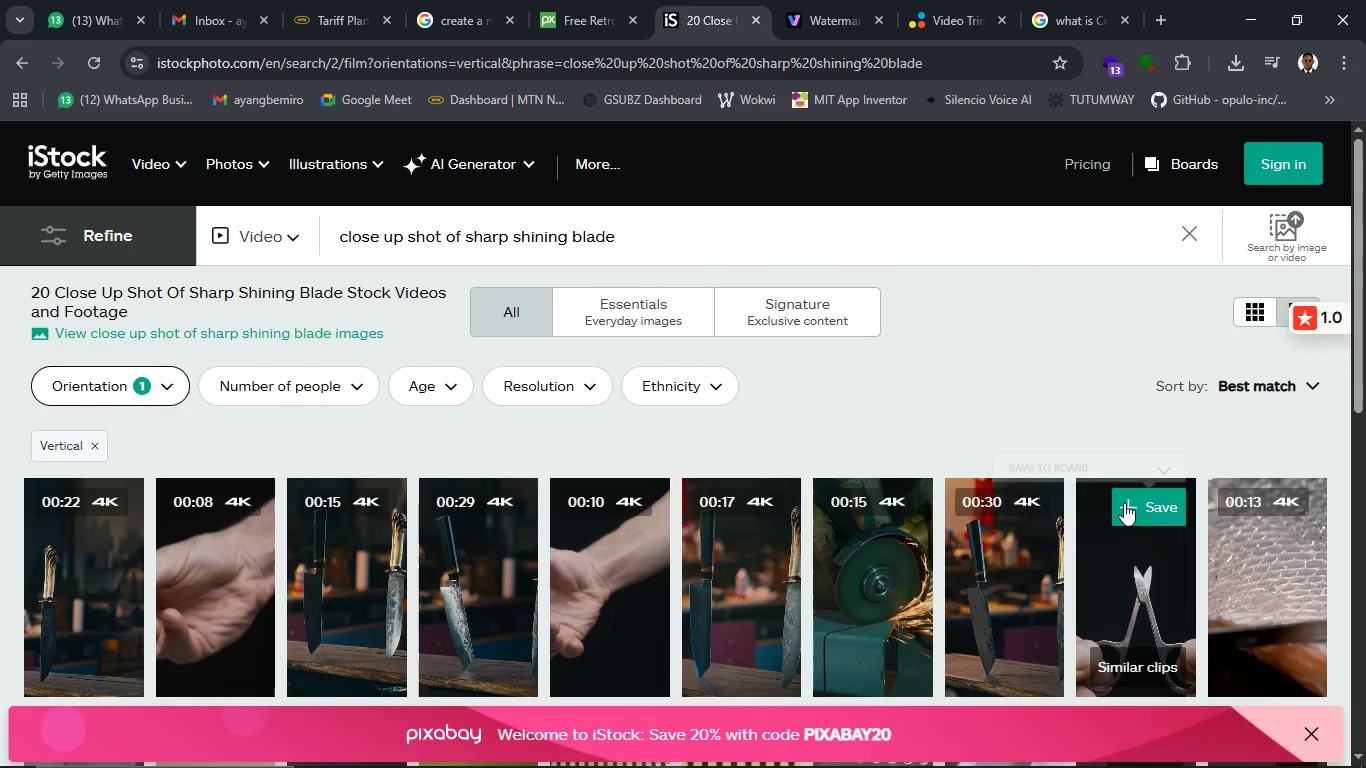 
wait(5.51)
 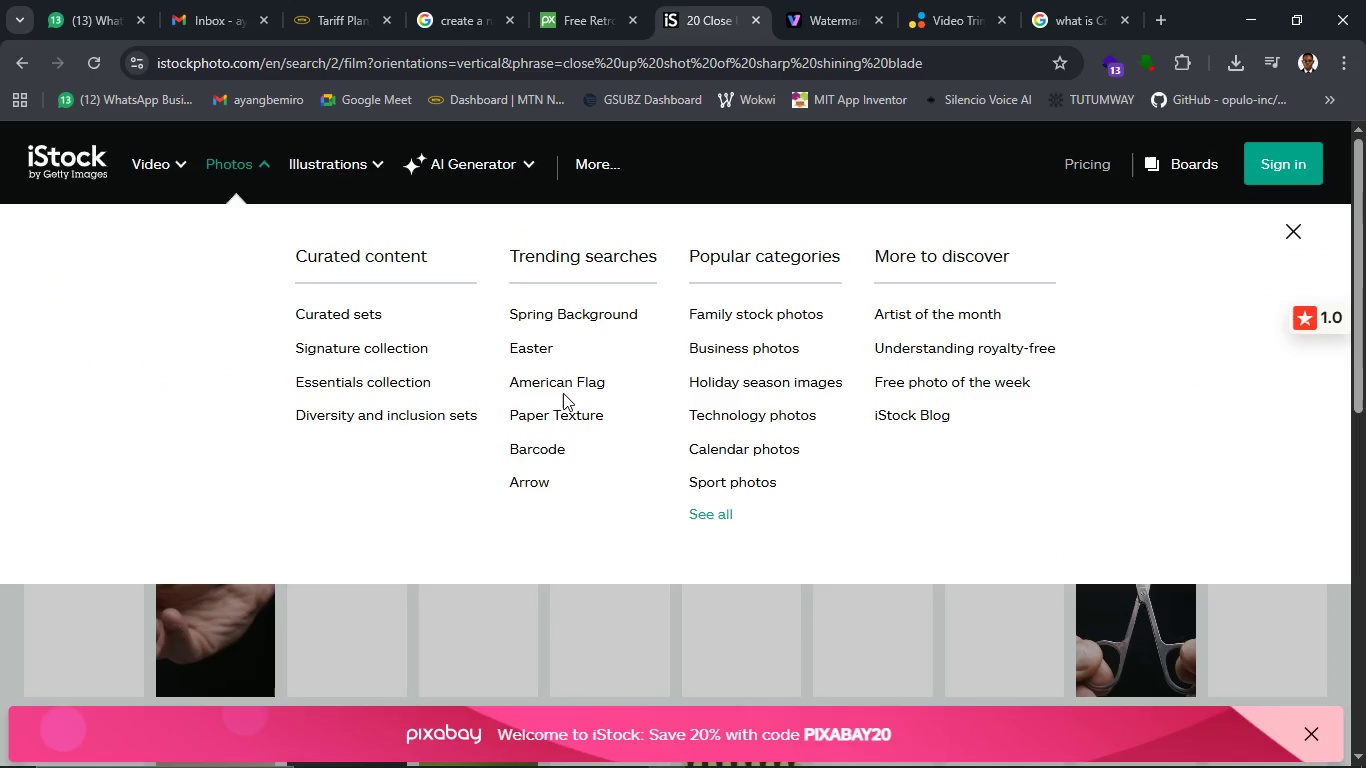 
scroll: coordinate [1110, 422], scroll_direction: down, amount: 2.0
 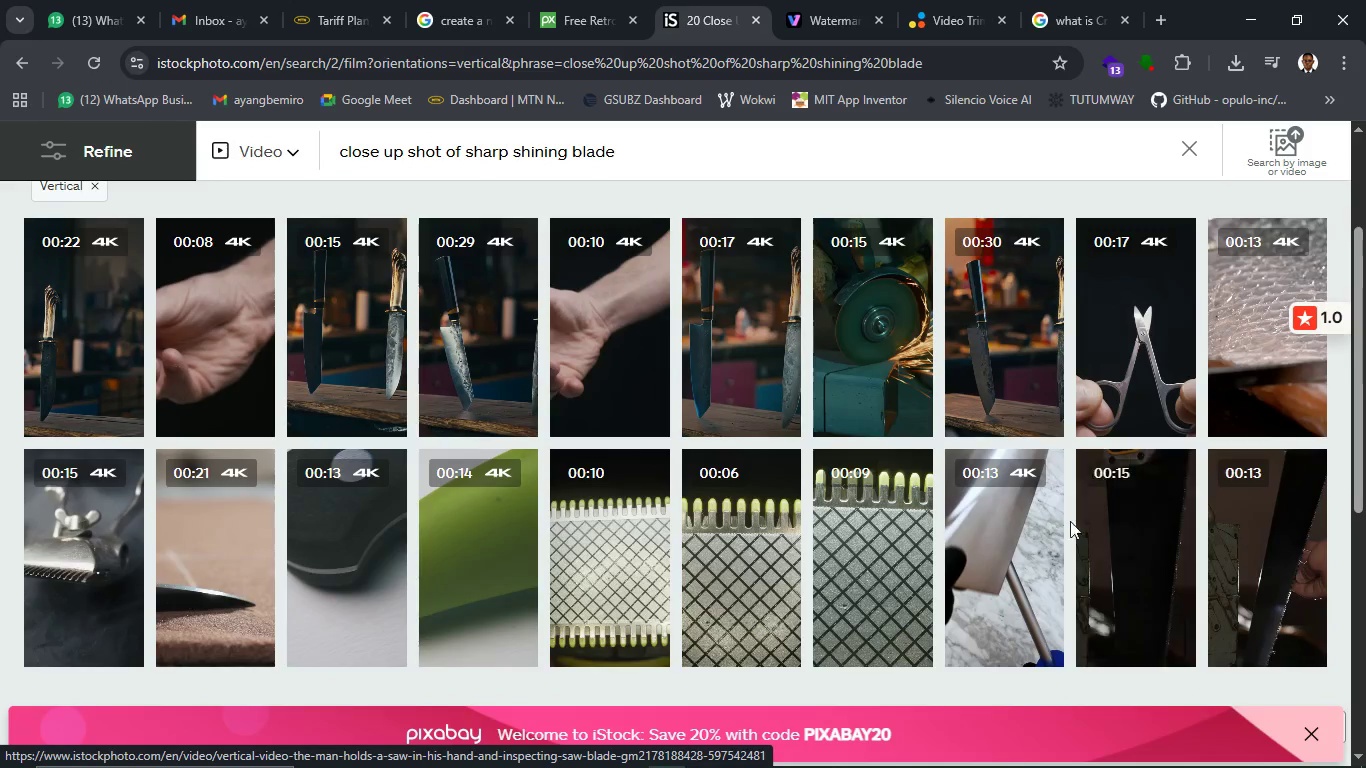 
wait(8.48)
 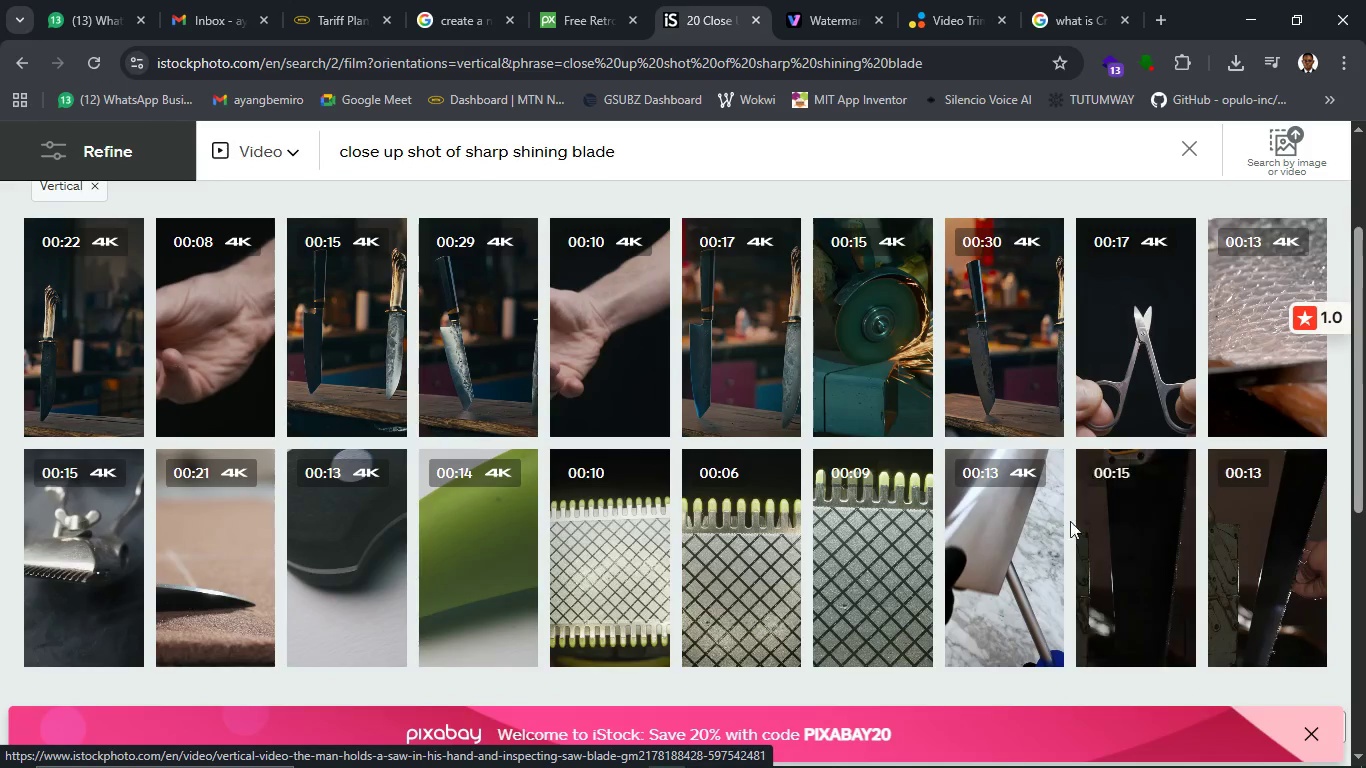 
left_click([1074, 16])
 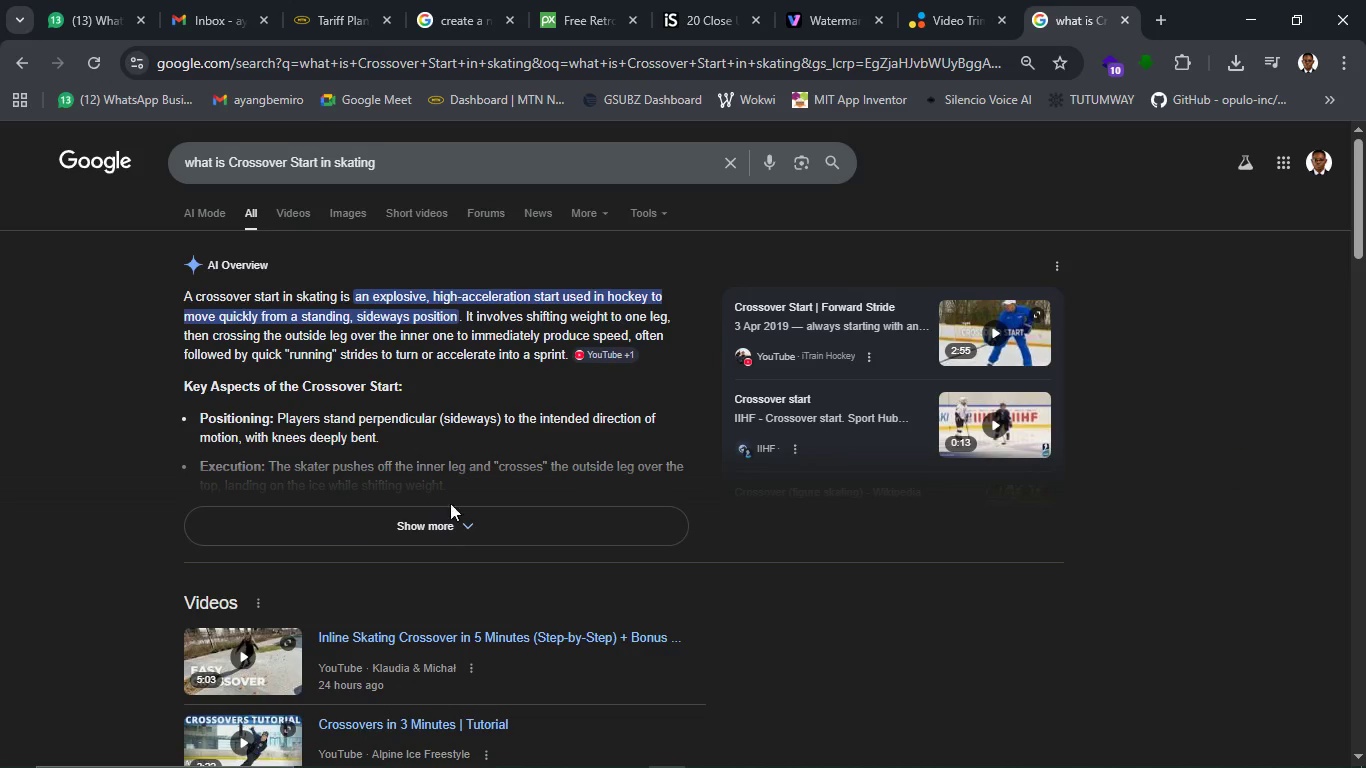 
left_click([456, 530])
 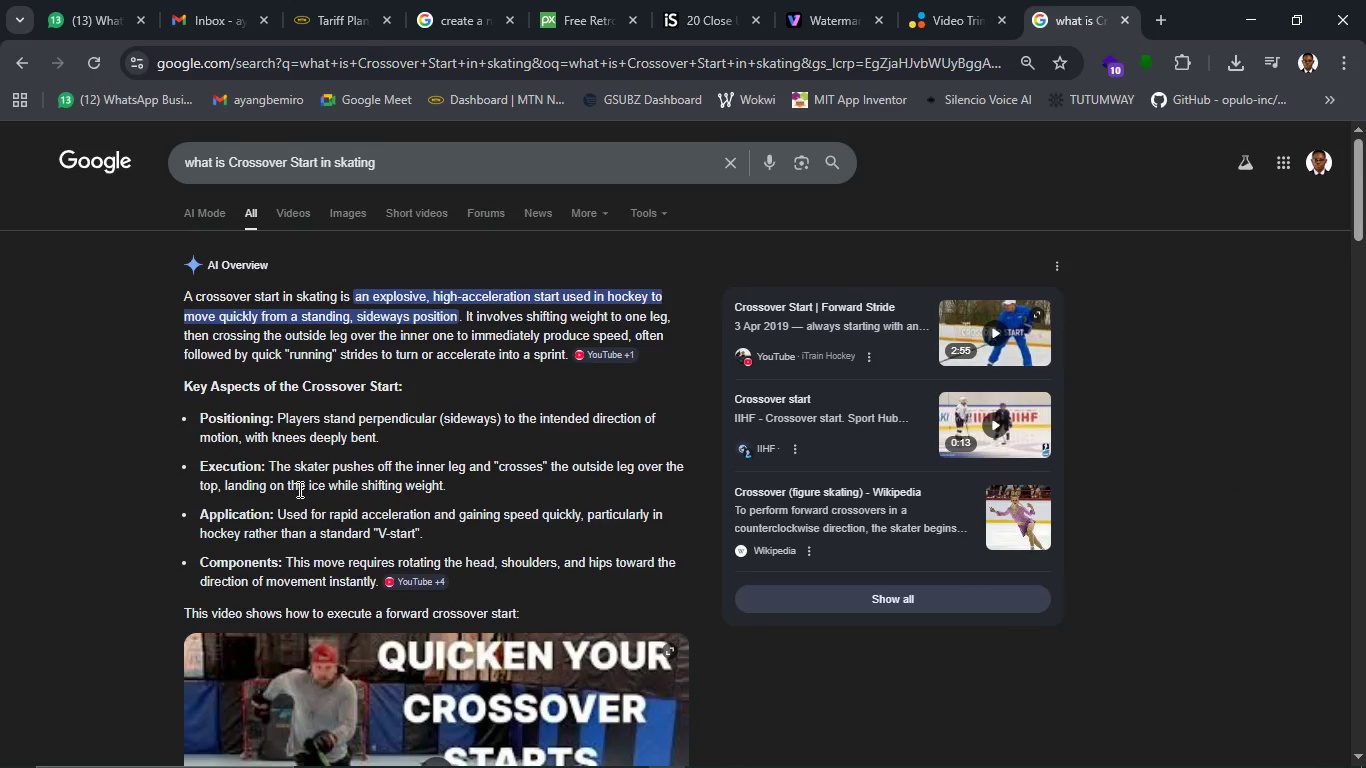 
scroll: coordinate [335, 518], scroll_direction: down, amount: 3.0
 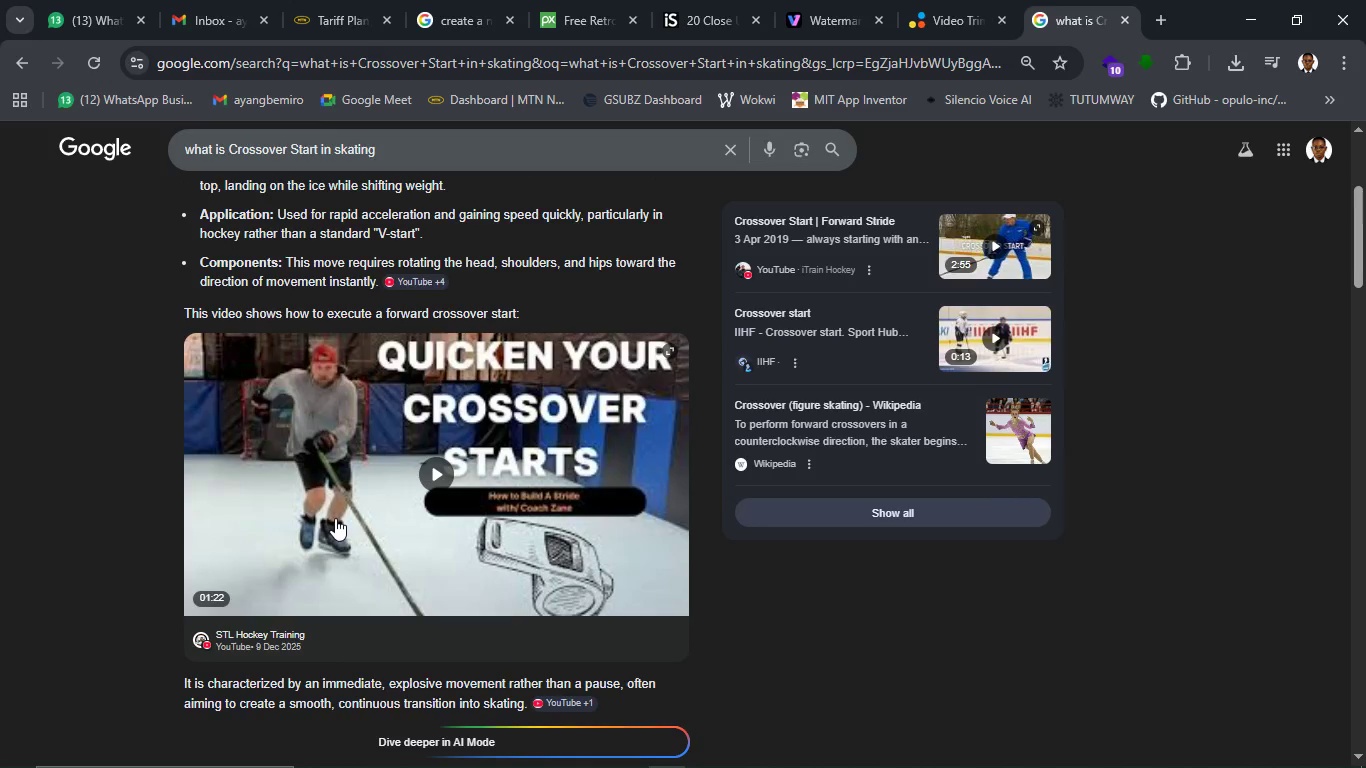 
scroll: coordinate [335, 518], scroll_direction: up, amount: 4.0
 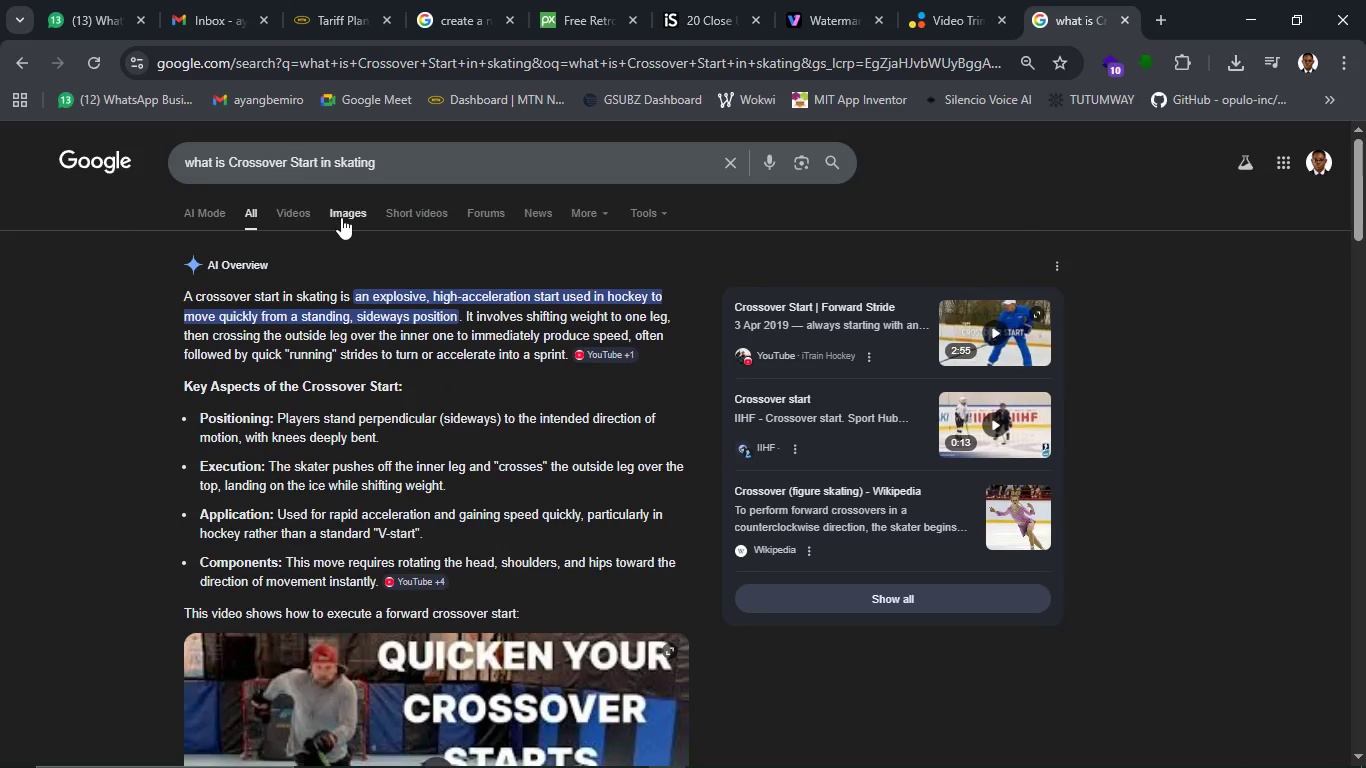 
left_click([341, 217])
 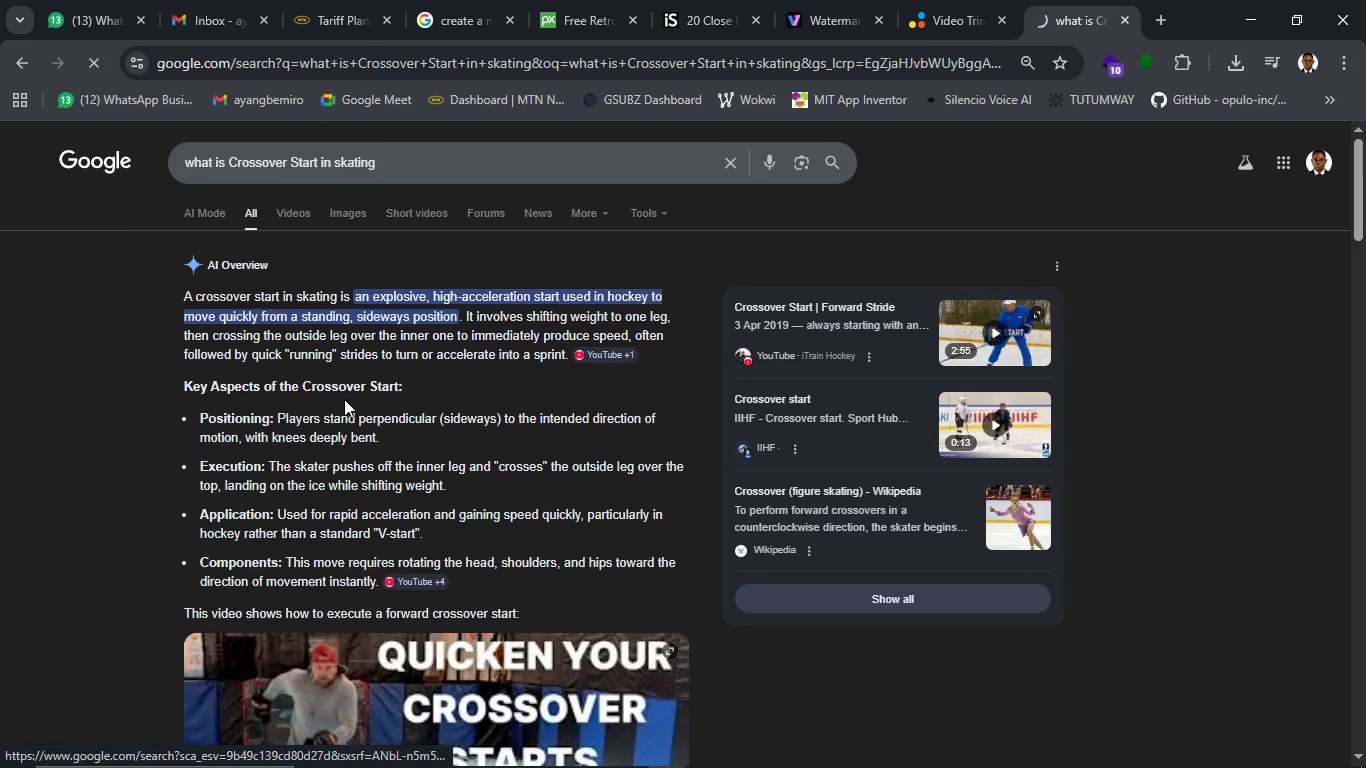 
mouse_move([366, 401])
 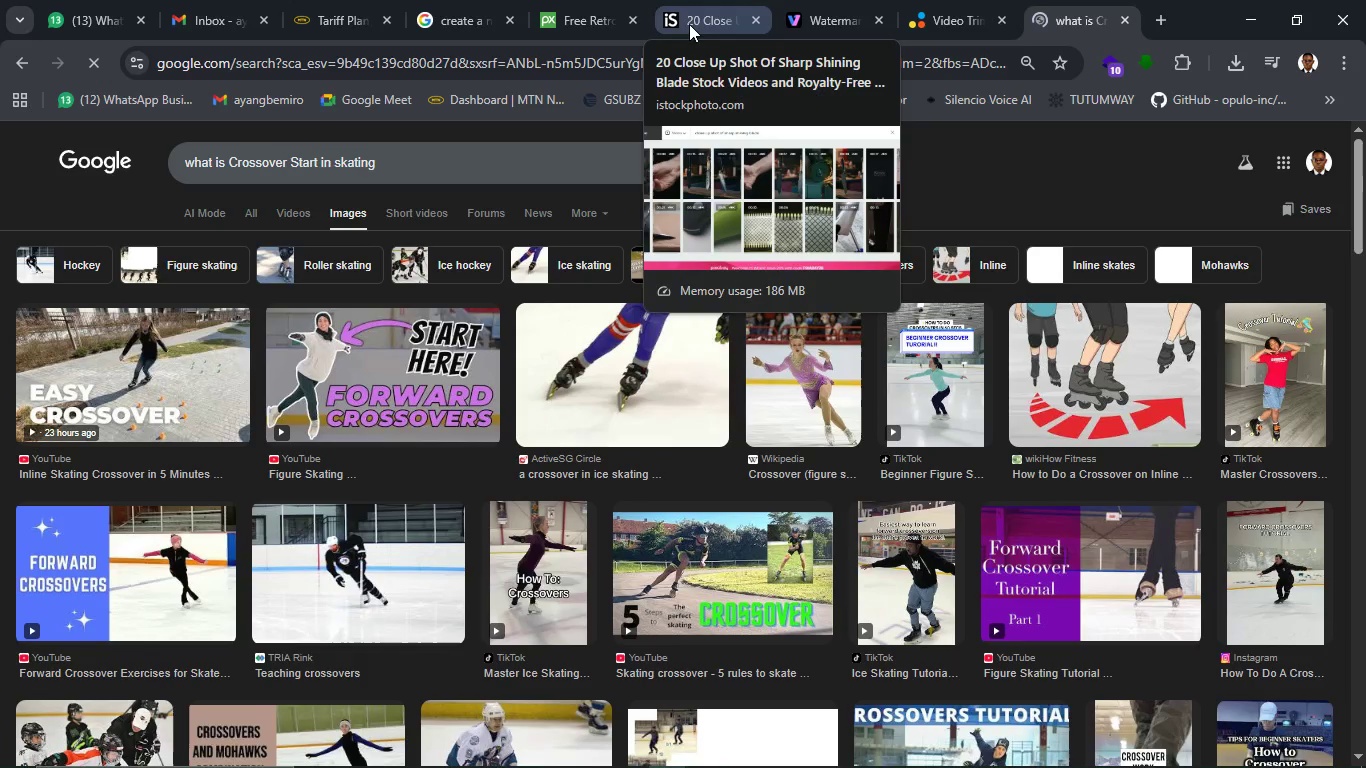 
left_click([689, 24])
 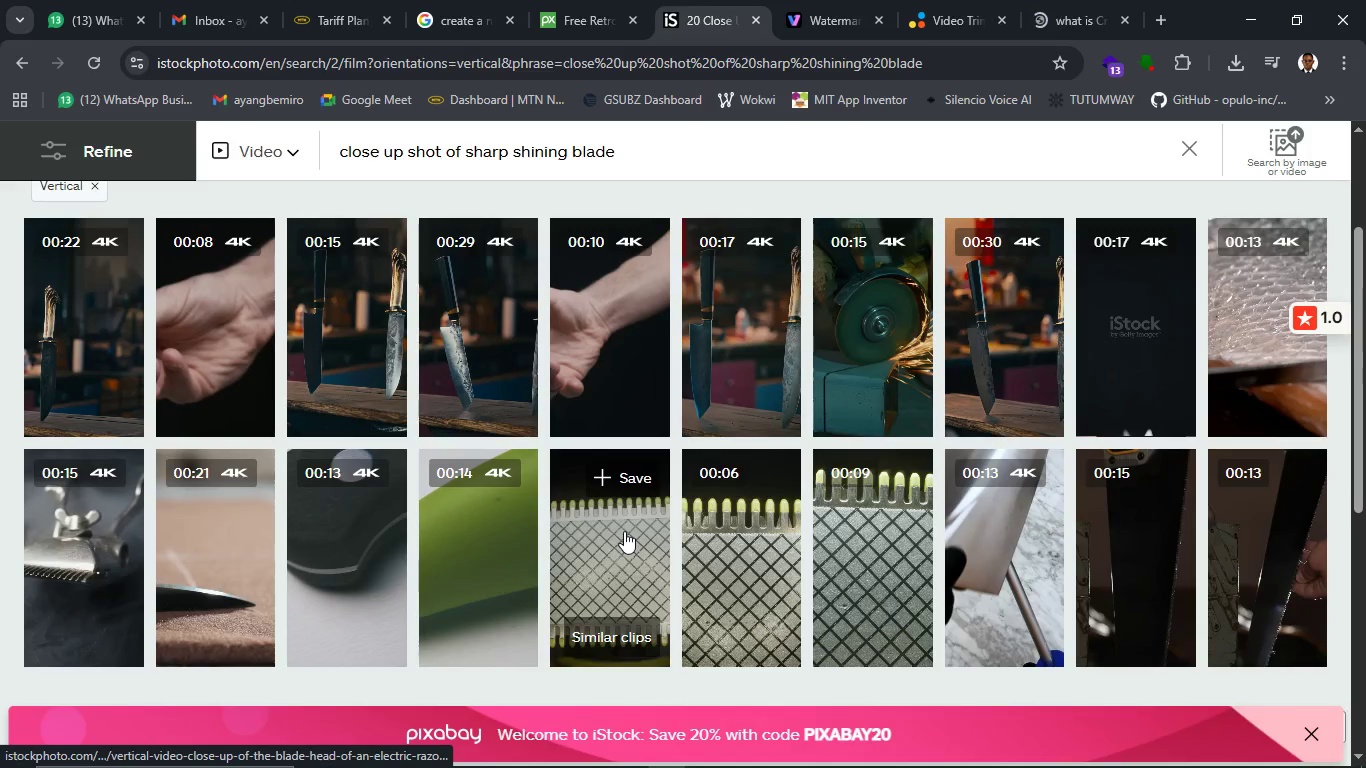 
scroll: coordinate [624, 531], scroll_direction: down, amount: 1.0
 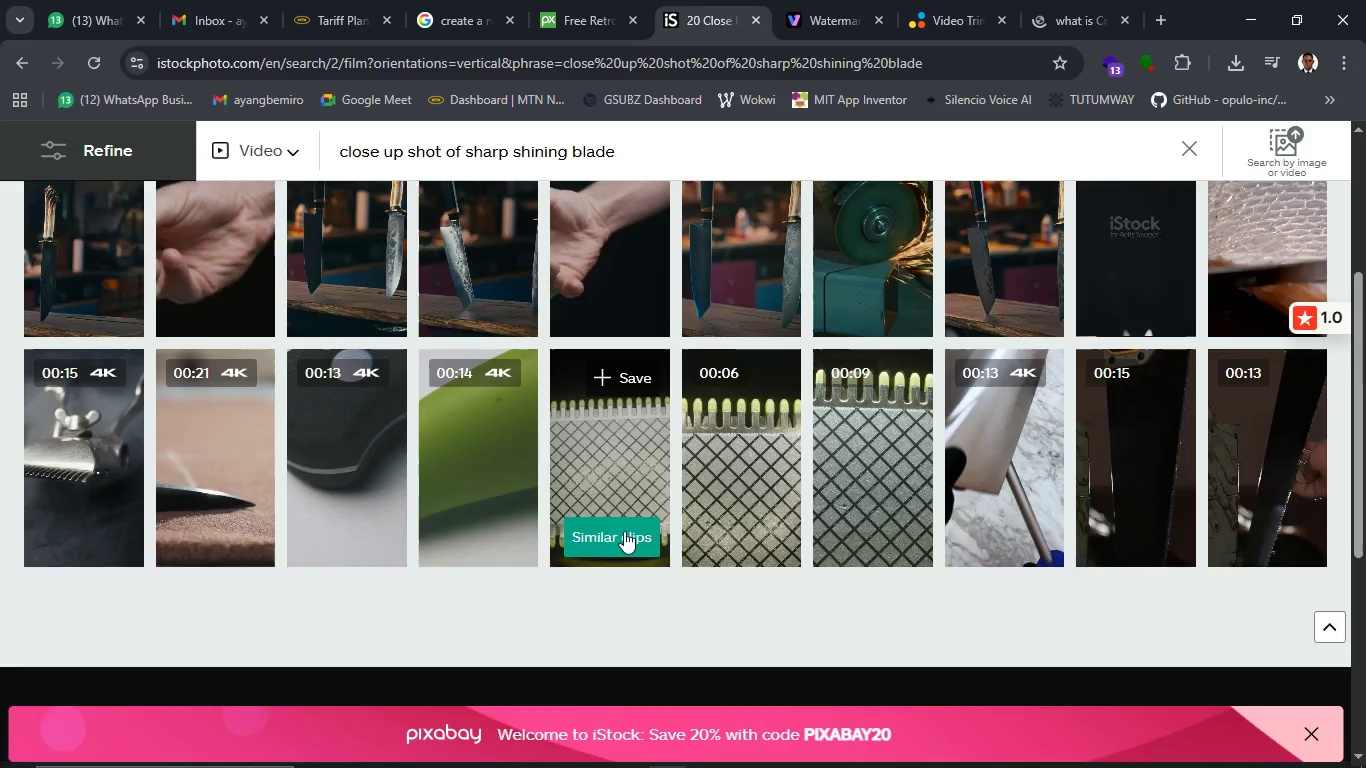 
scroll: coordinate [624, 531], scroll_direction: up, amount: 1.0
 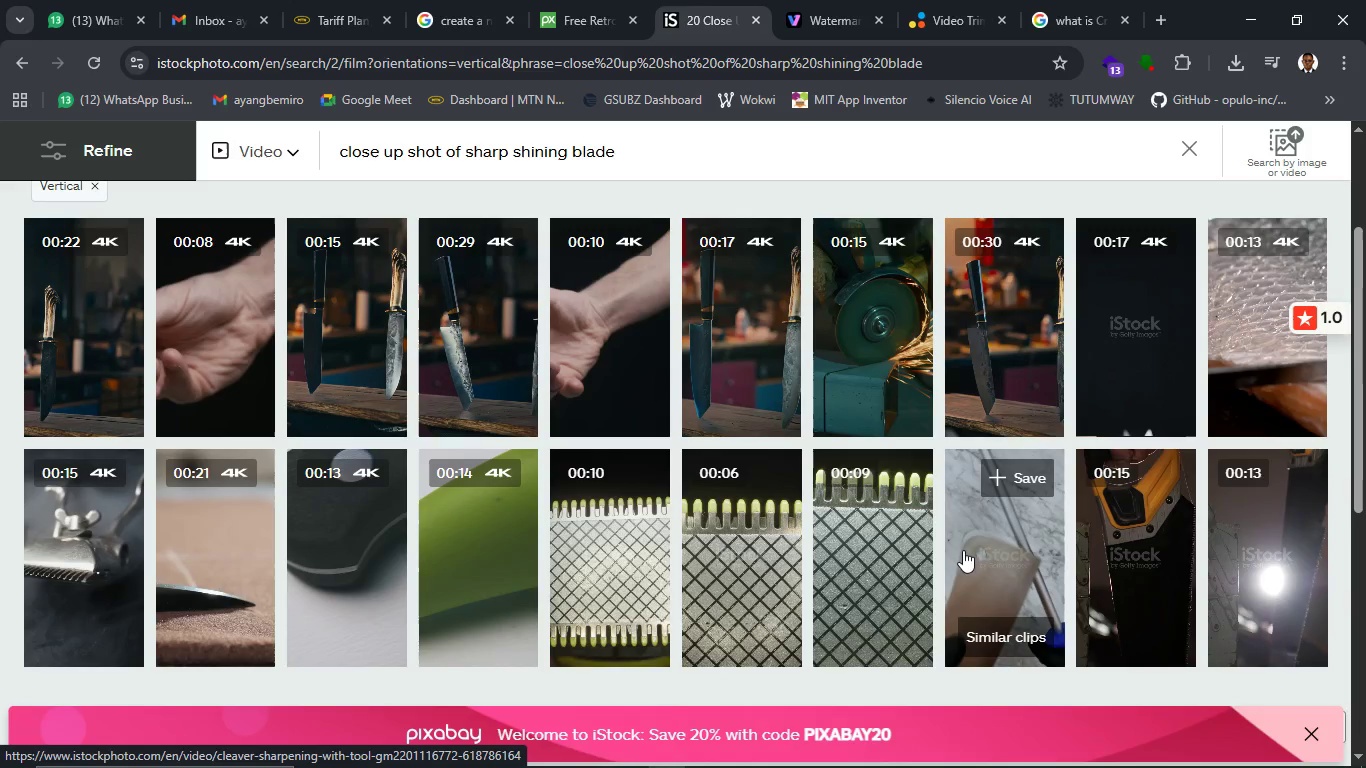 
wait(22.35)
 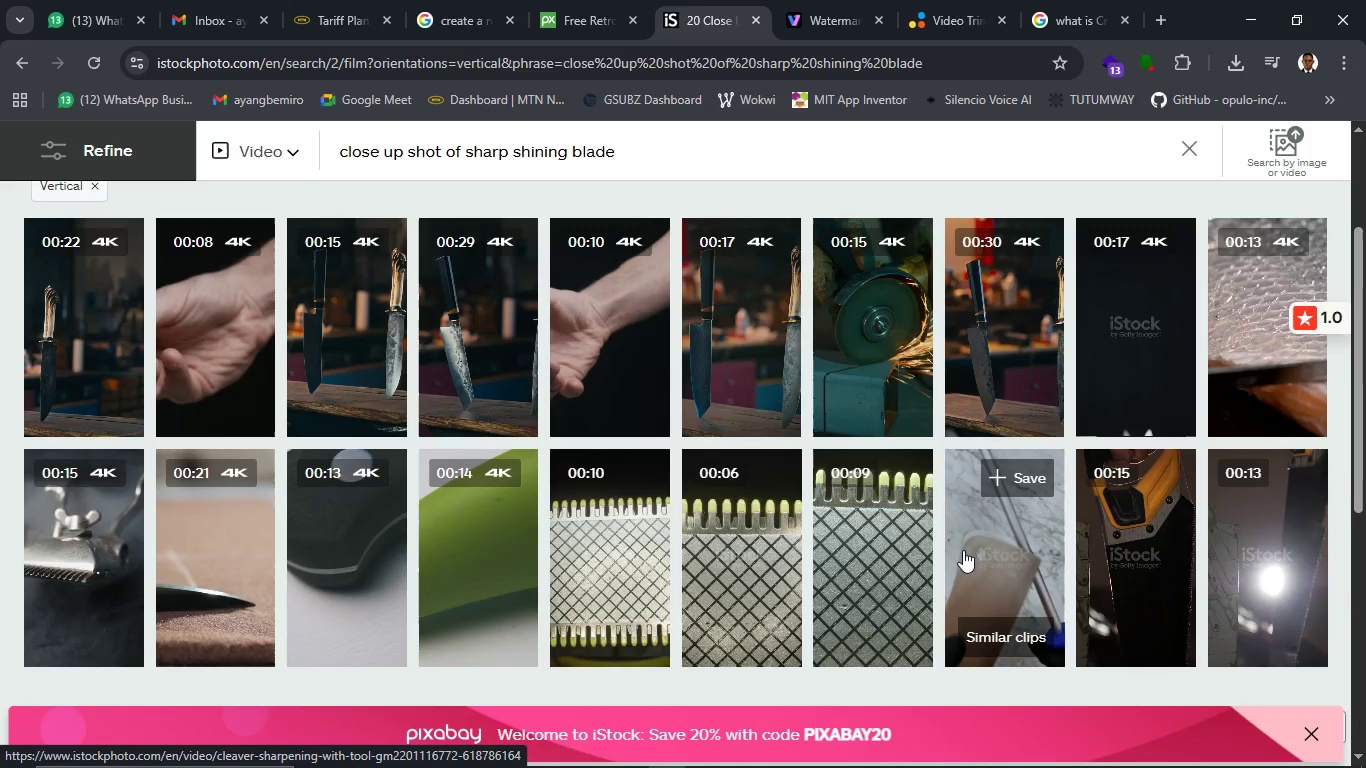 
left_click([1012, 628])
 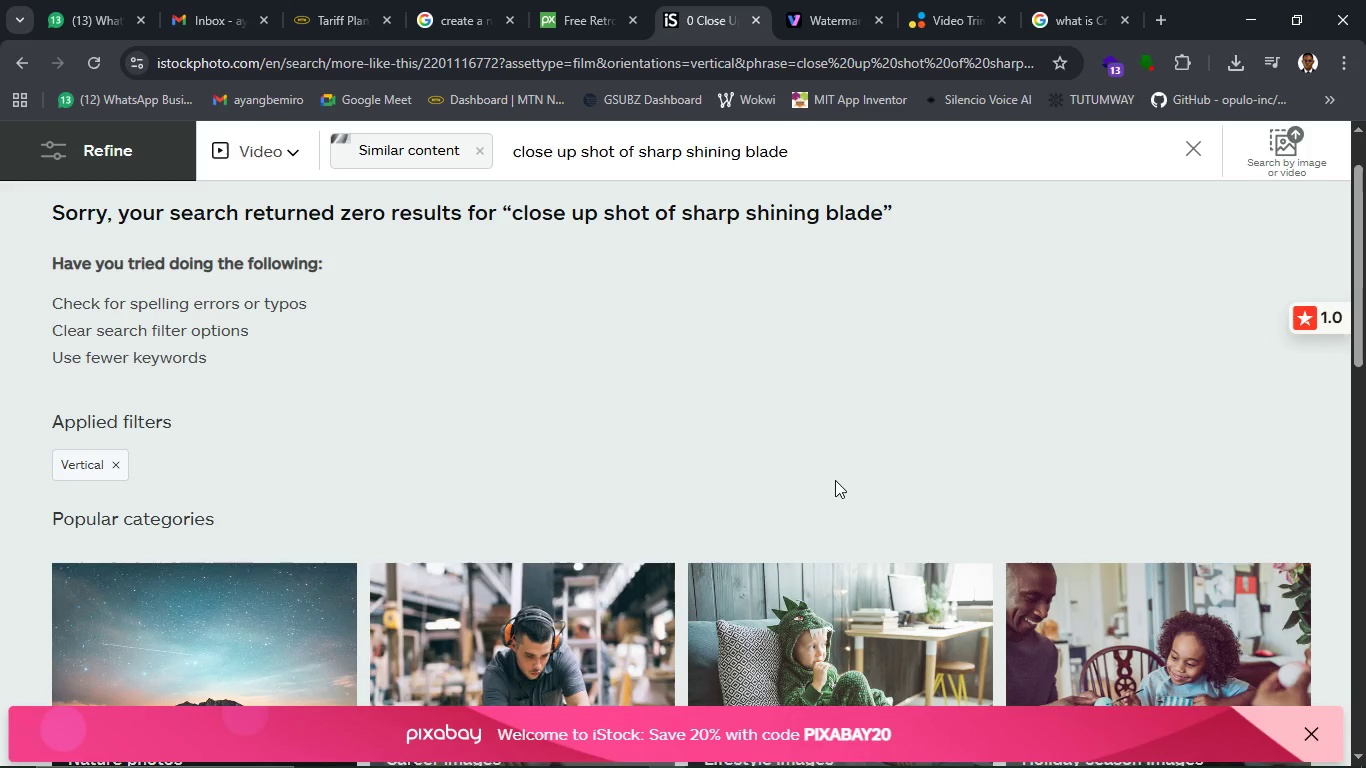 
scroll: coordinate [797, 494], scroll_direction: down, amount: 7.0
 